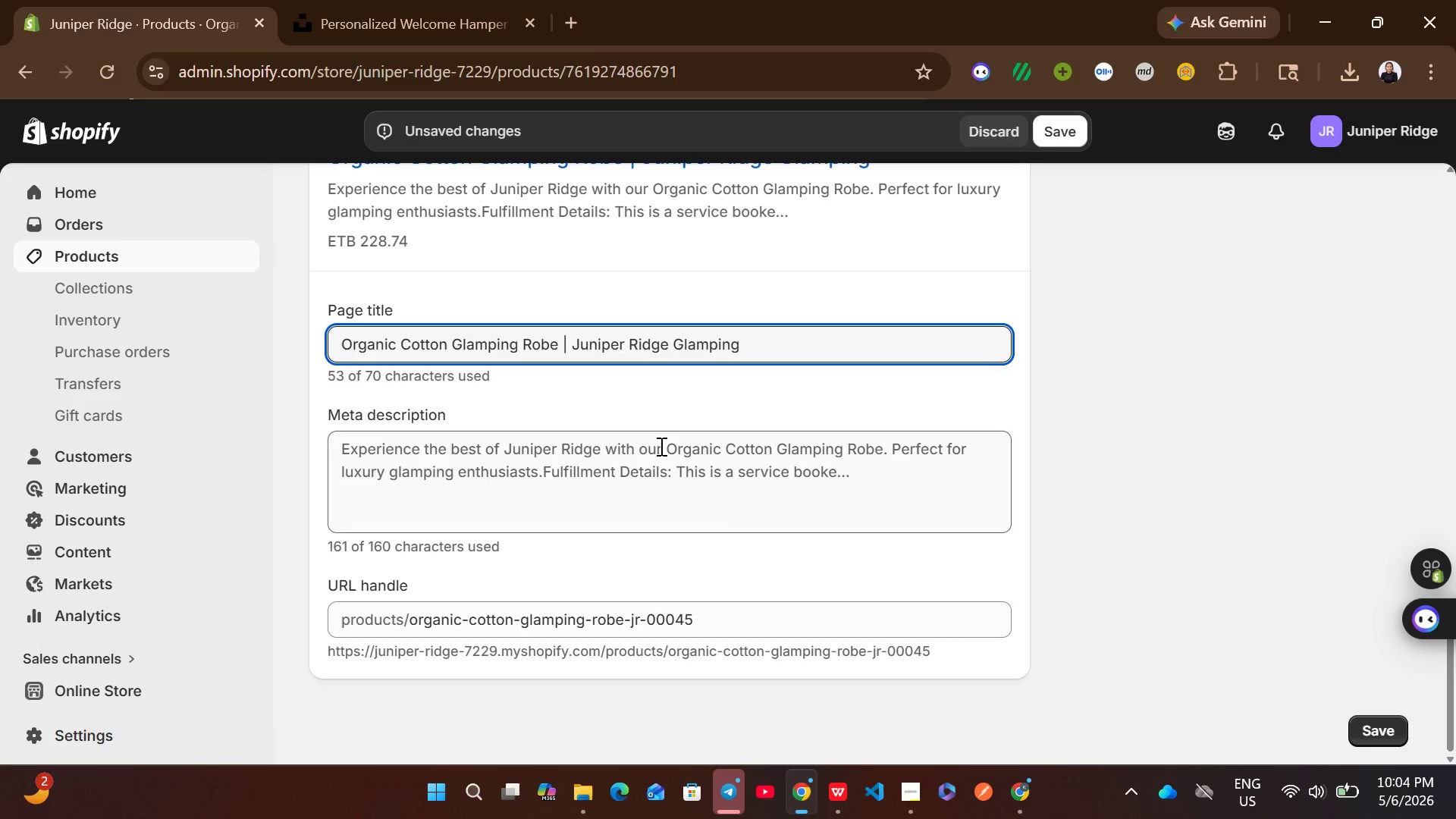 
left_click([664, 469])
 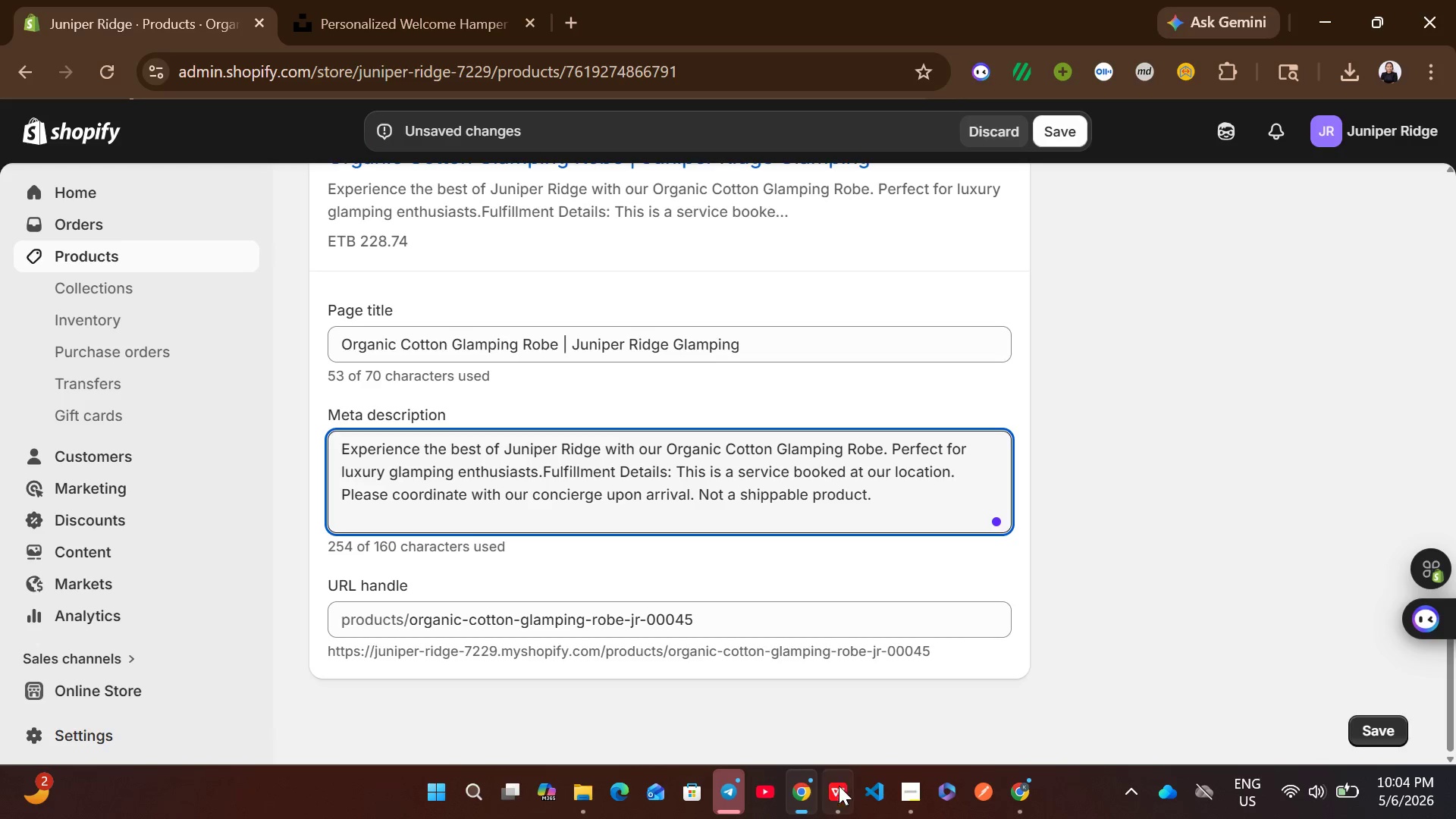 
left_click([837, 800])
 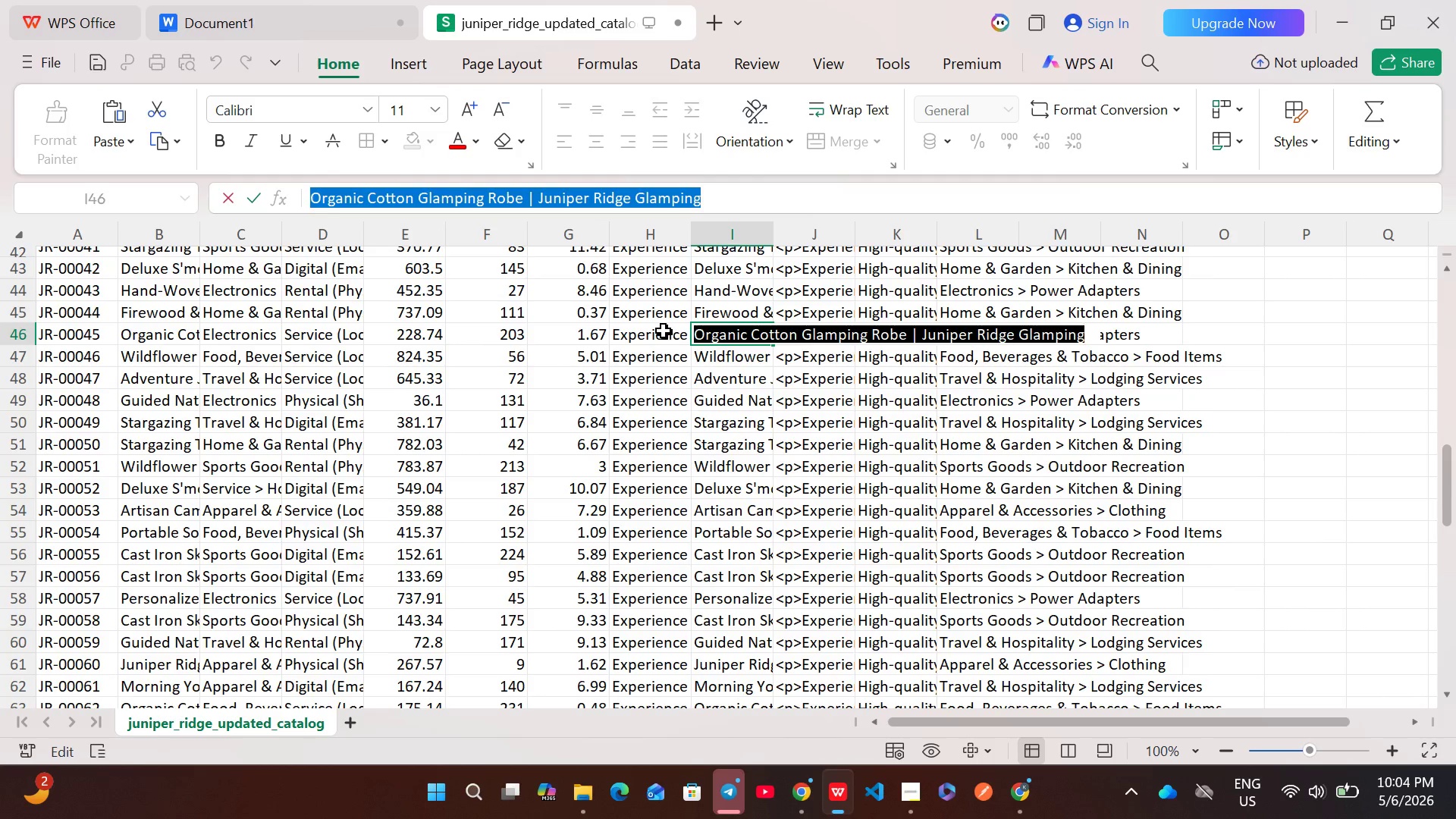 
double_click([664, 331])
 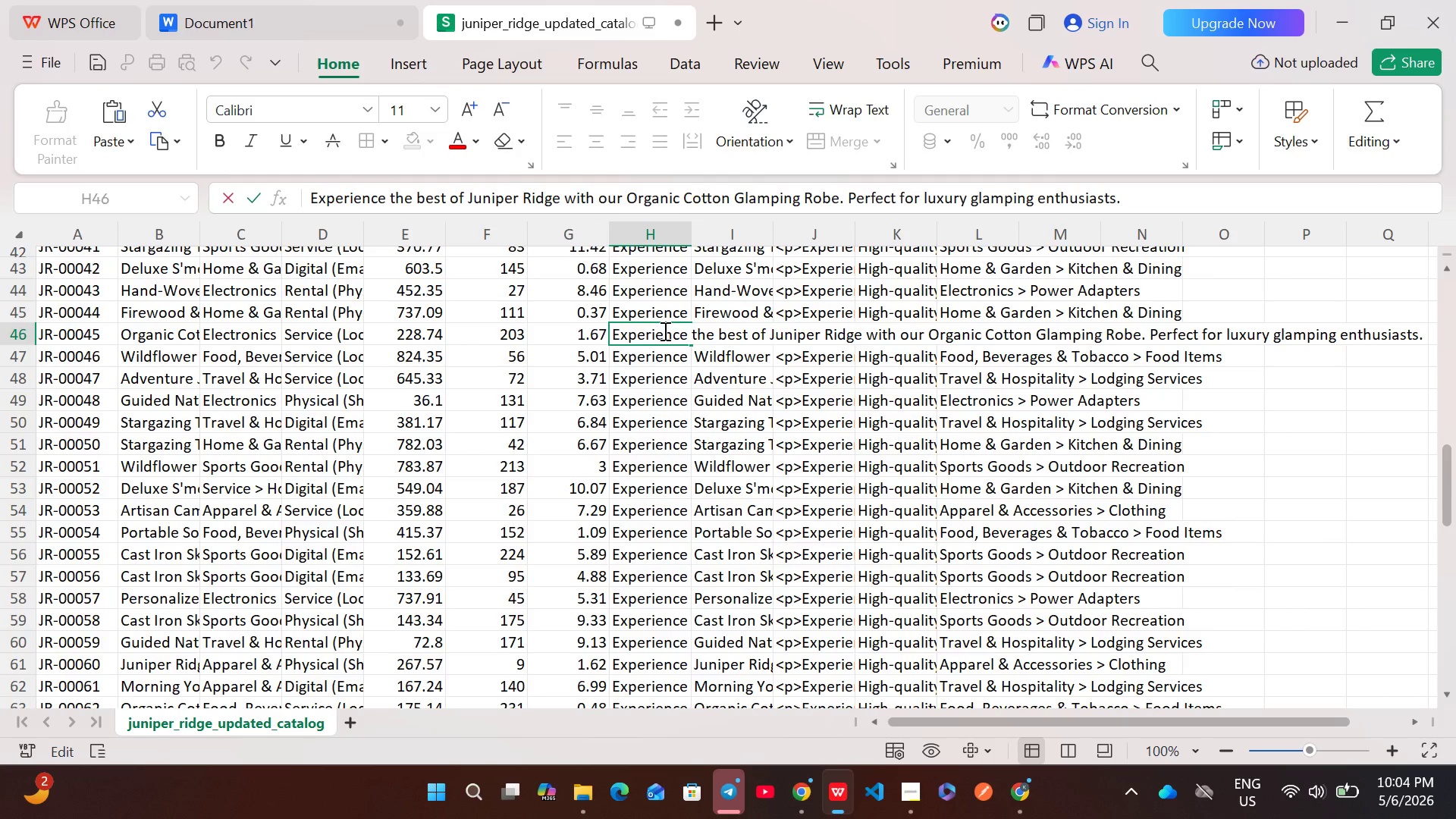 
key(Control+A)
 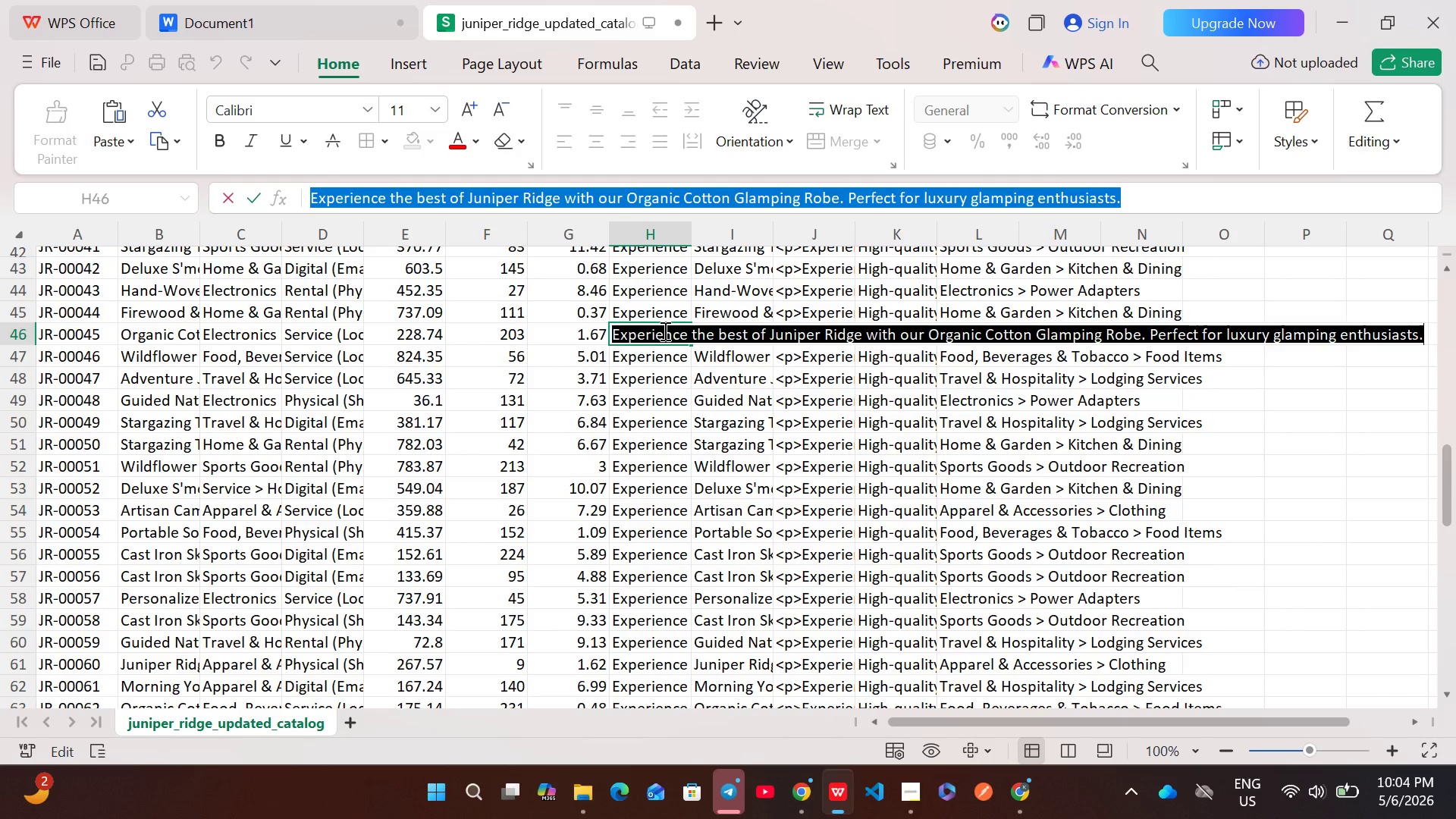 
key(Control+C)
 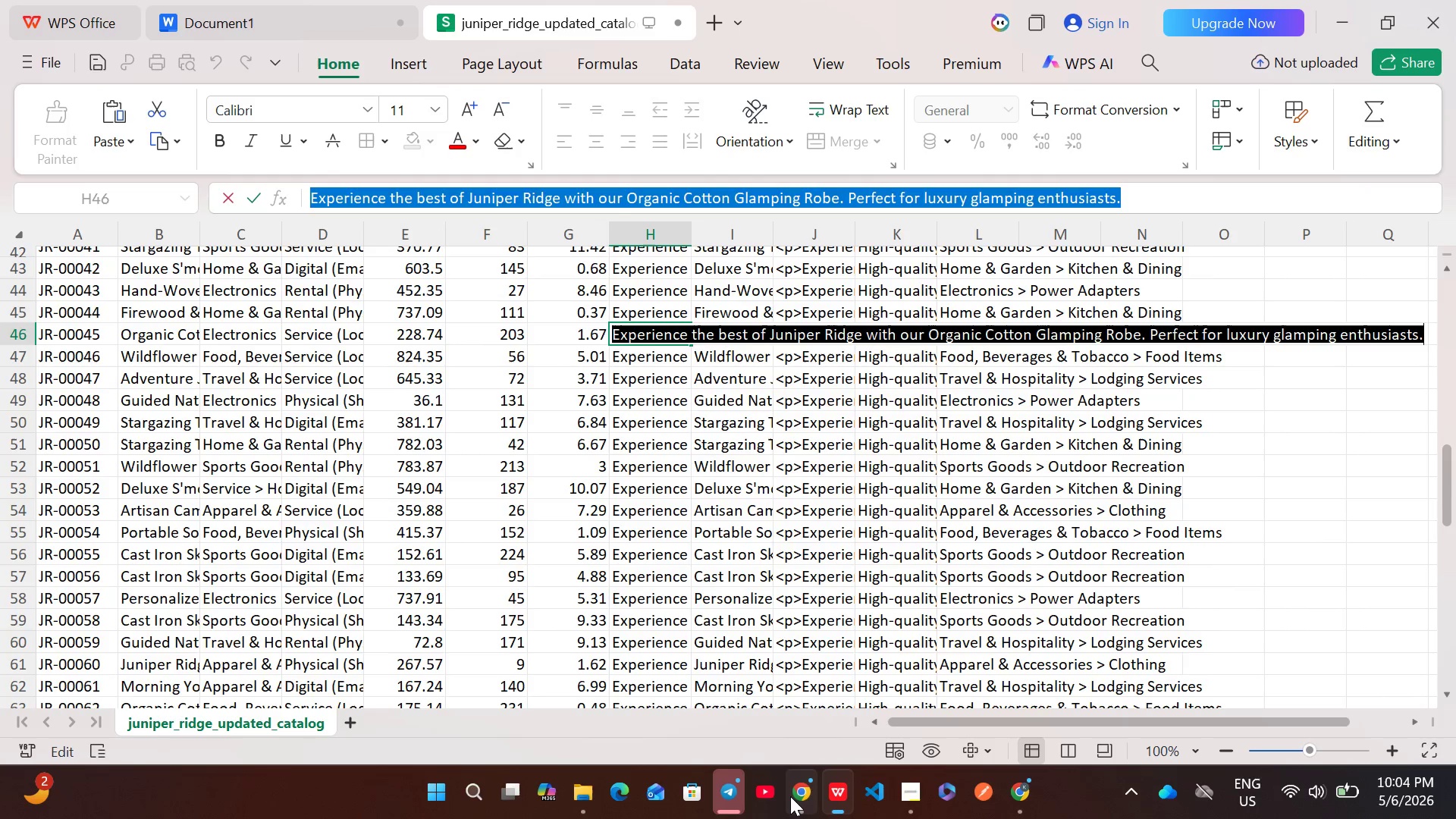 
left_click([789, 797])
 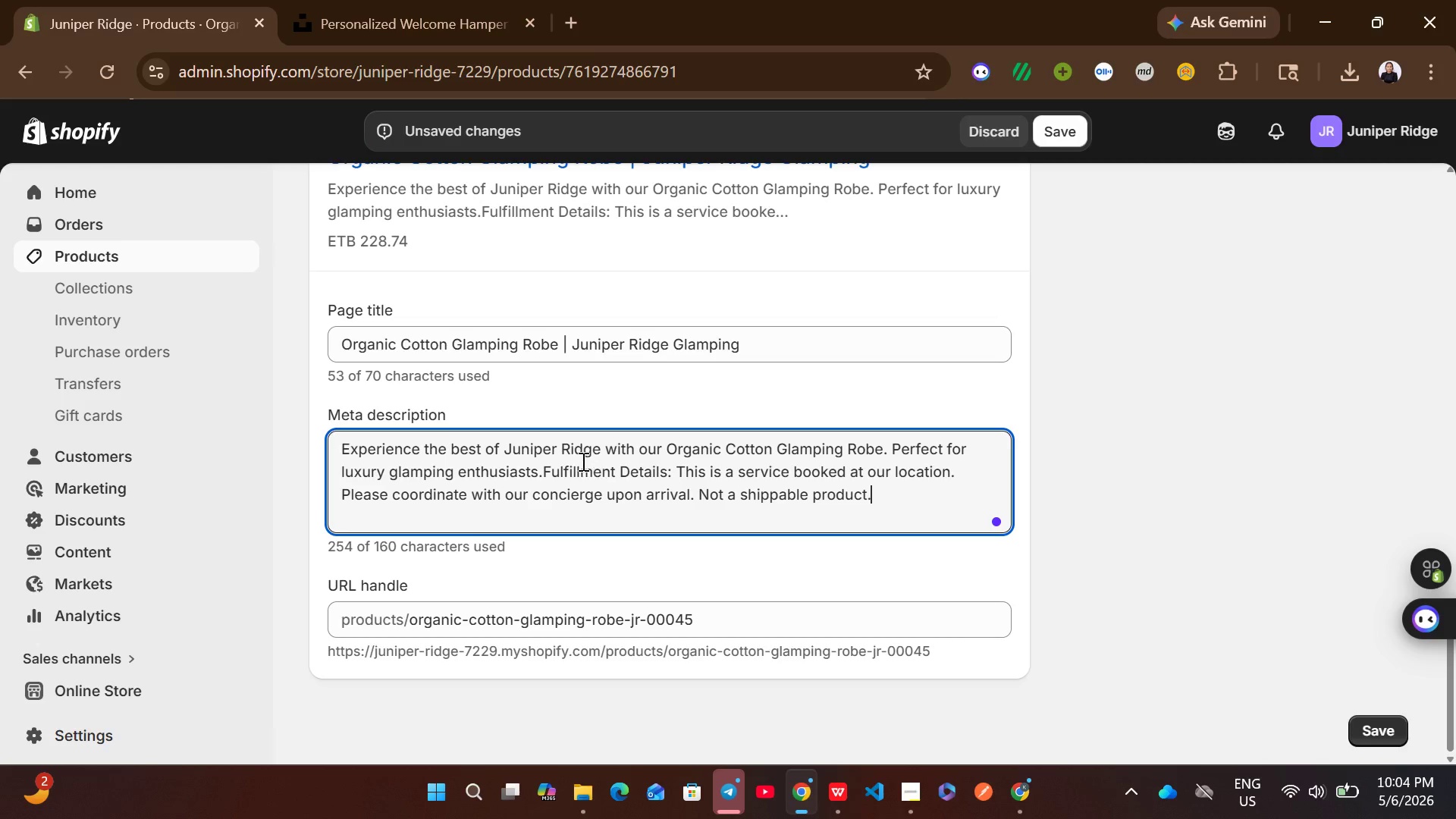 
left_click([582, 461])
 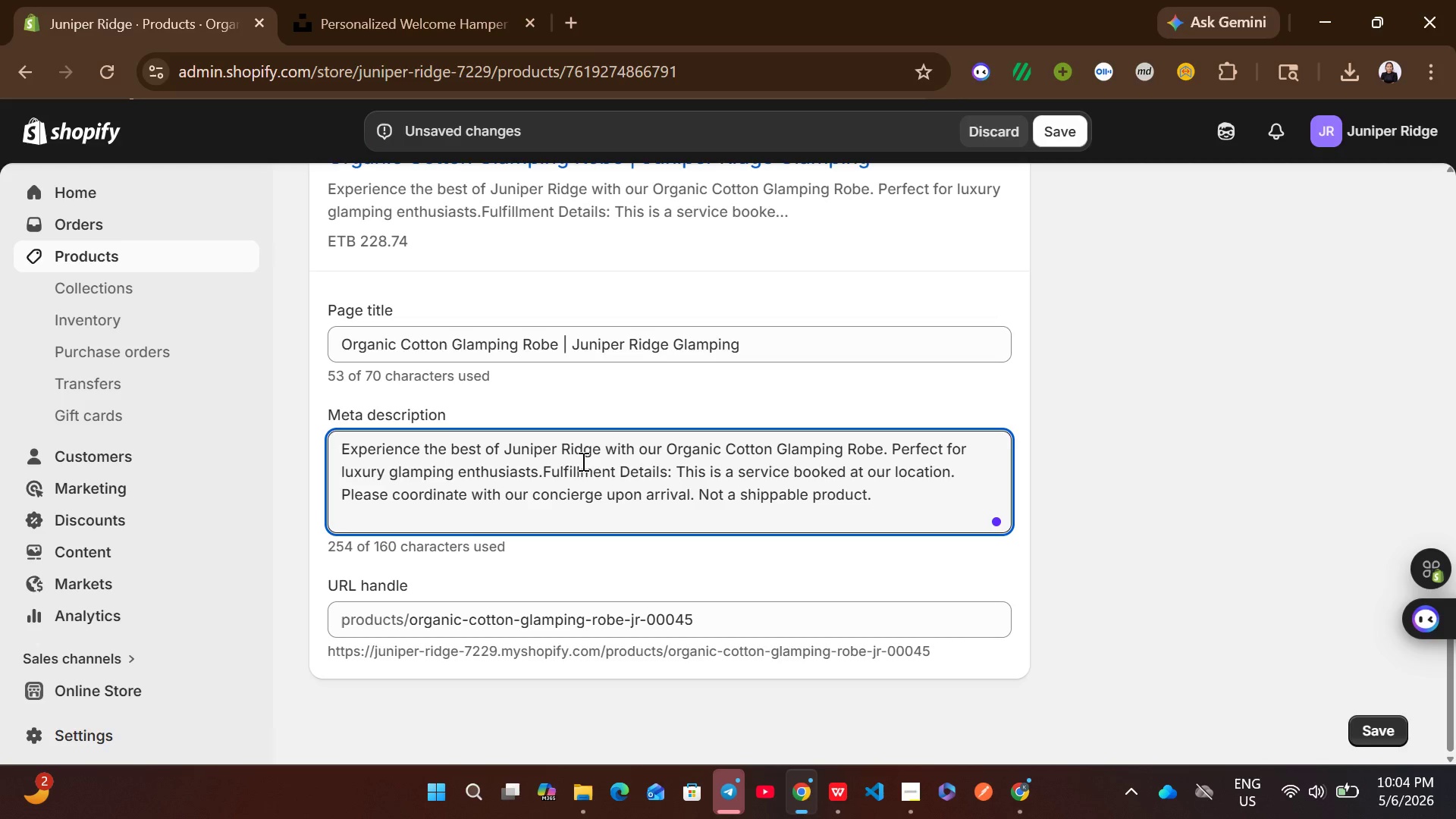 
key(Control+A)
 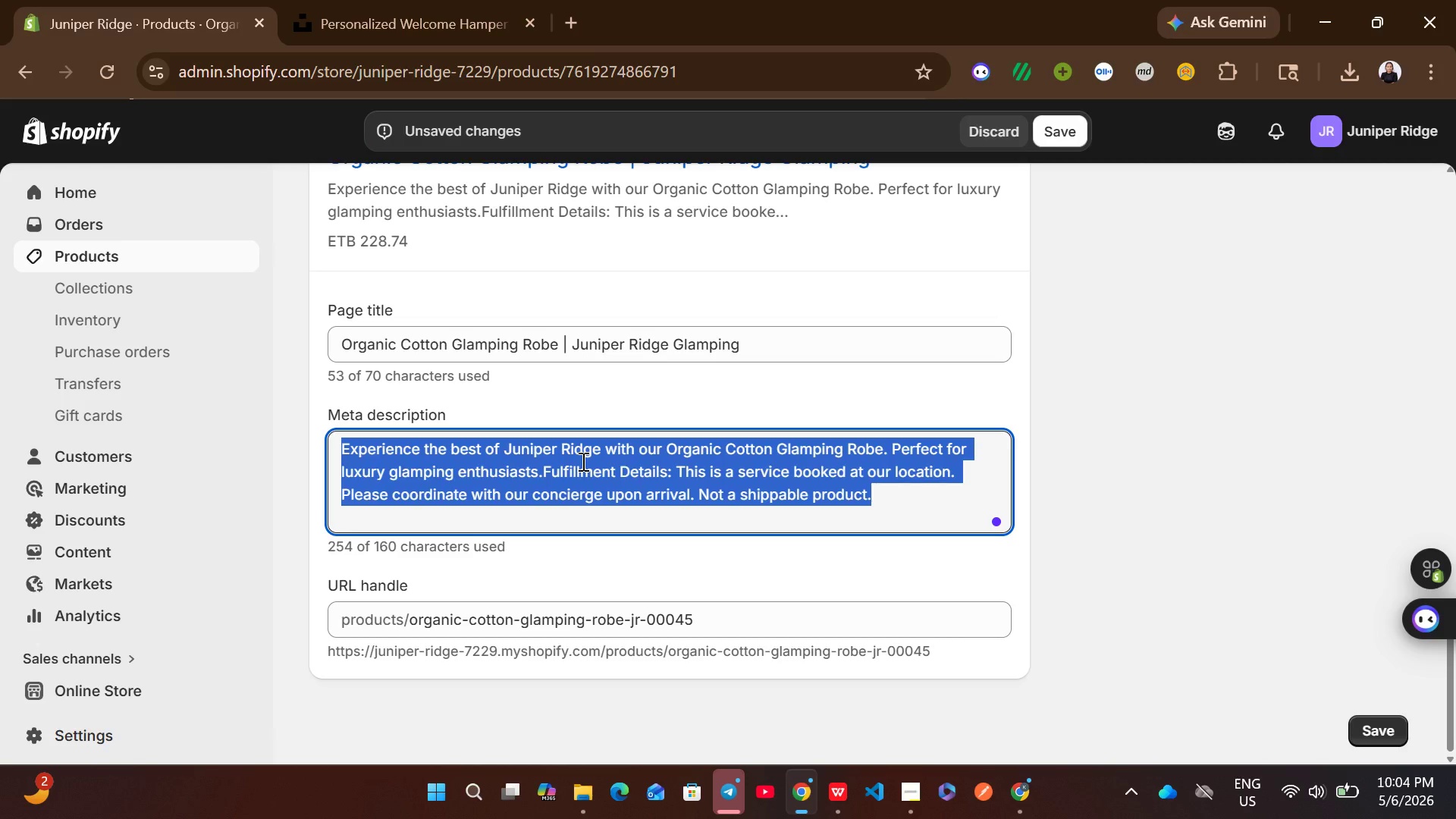 
key(Control+V)
 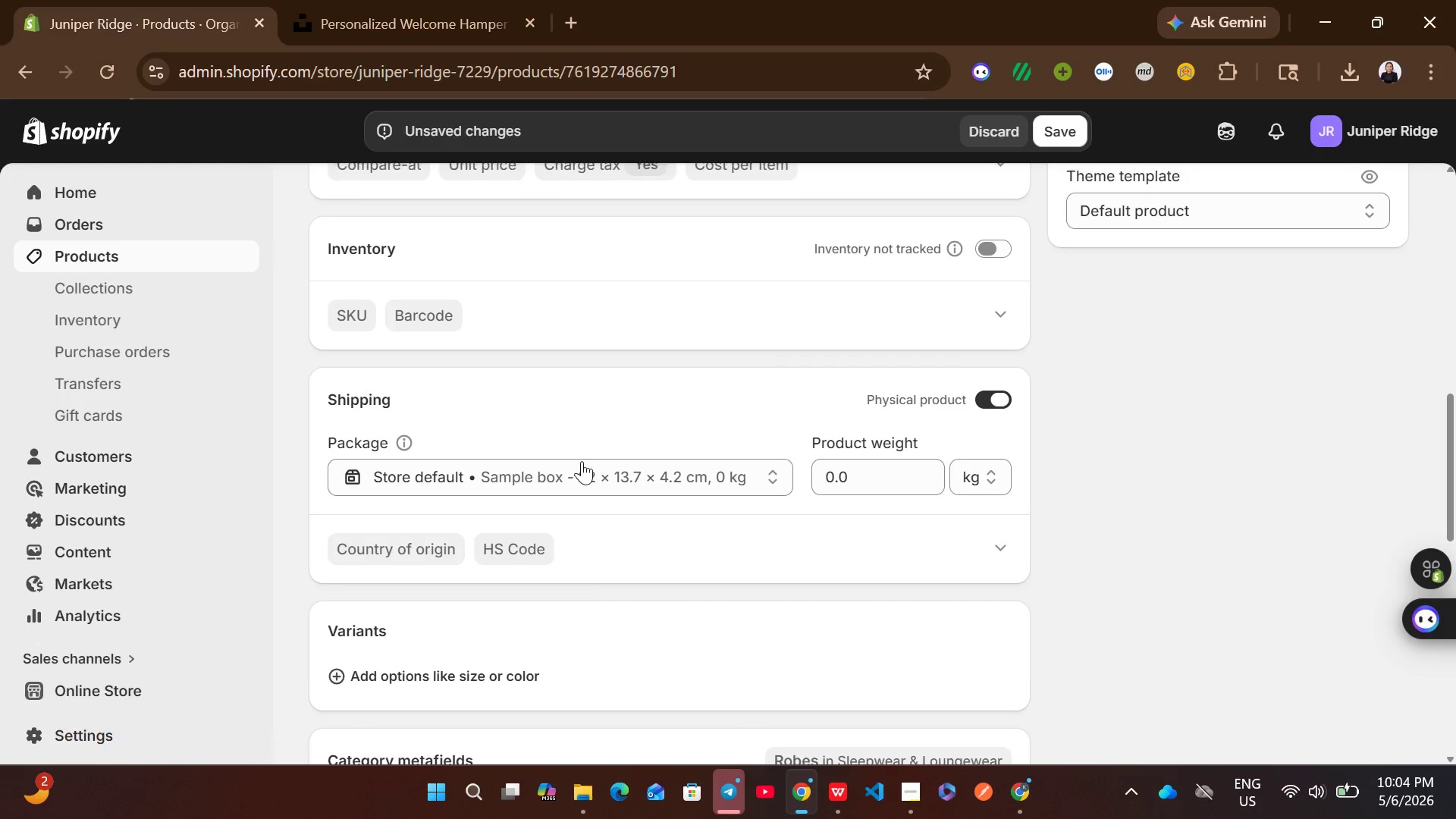 
left_click([841, 802])
 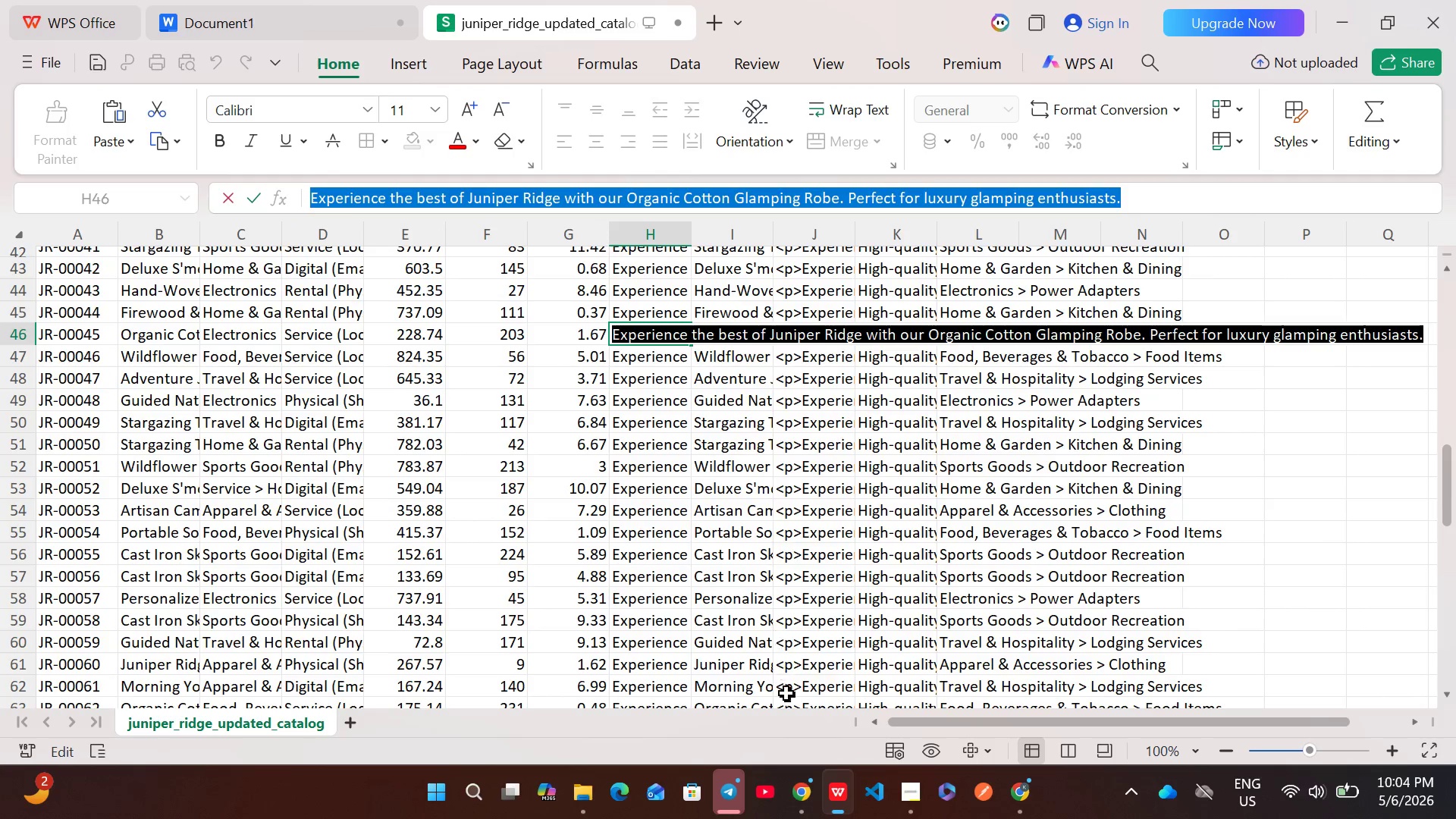 
left_click([811, 782])
 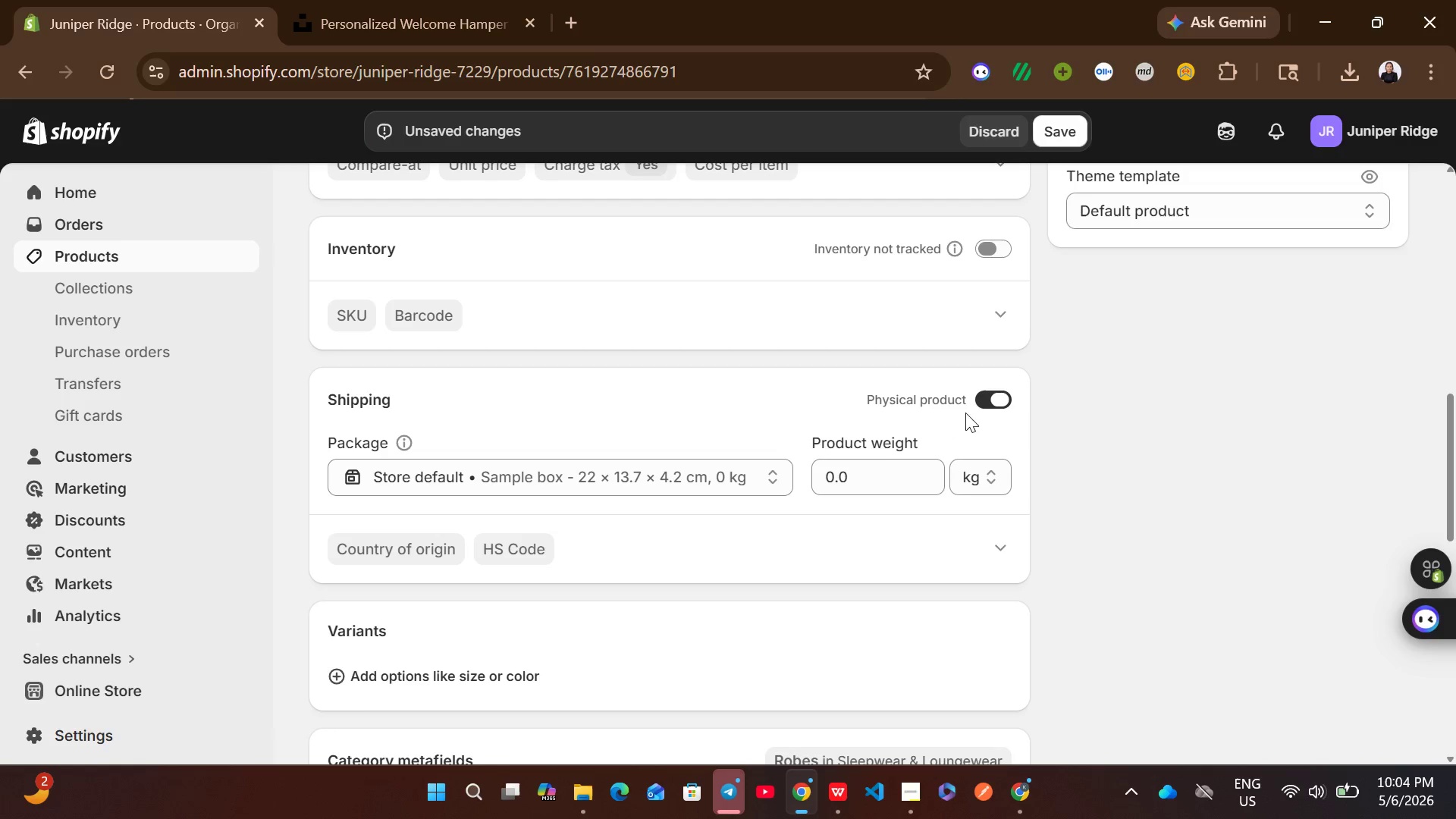 
left_click([984, 403])
 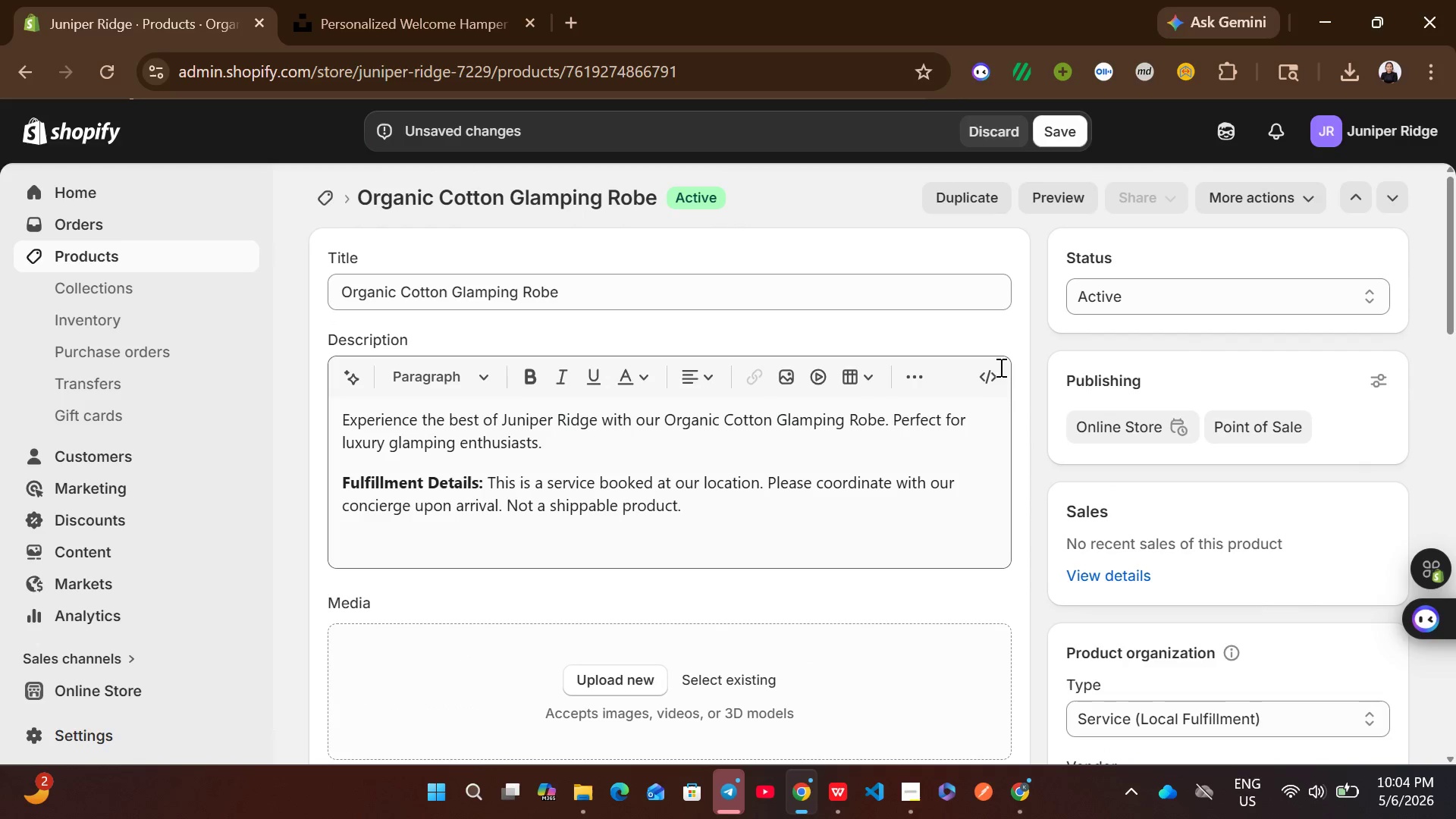 
left_click([1065, 137])
 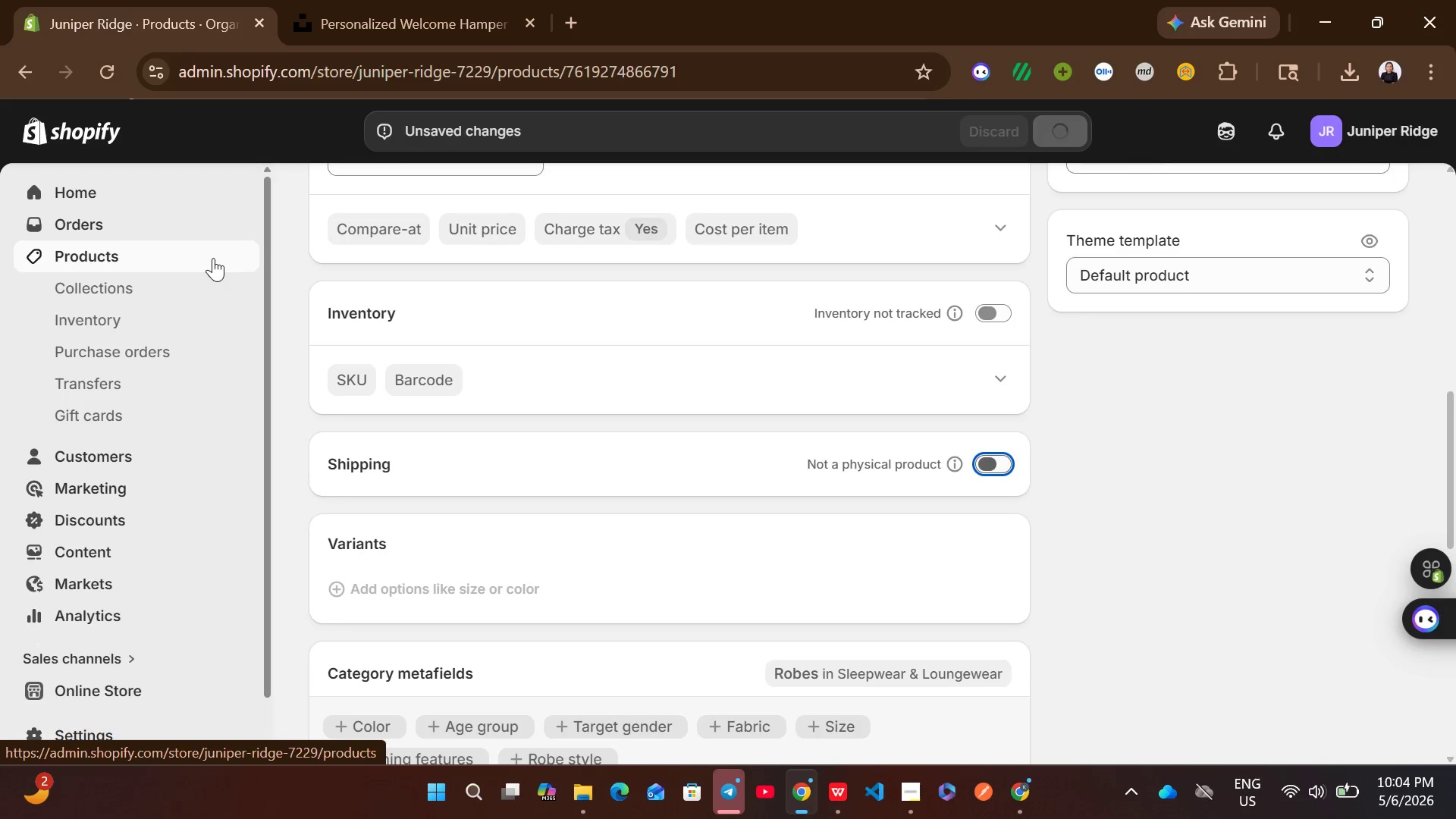 
wait(7.14)
 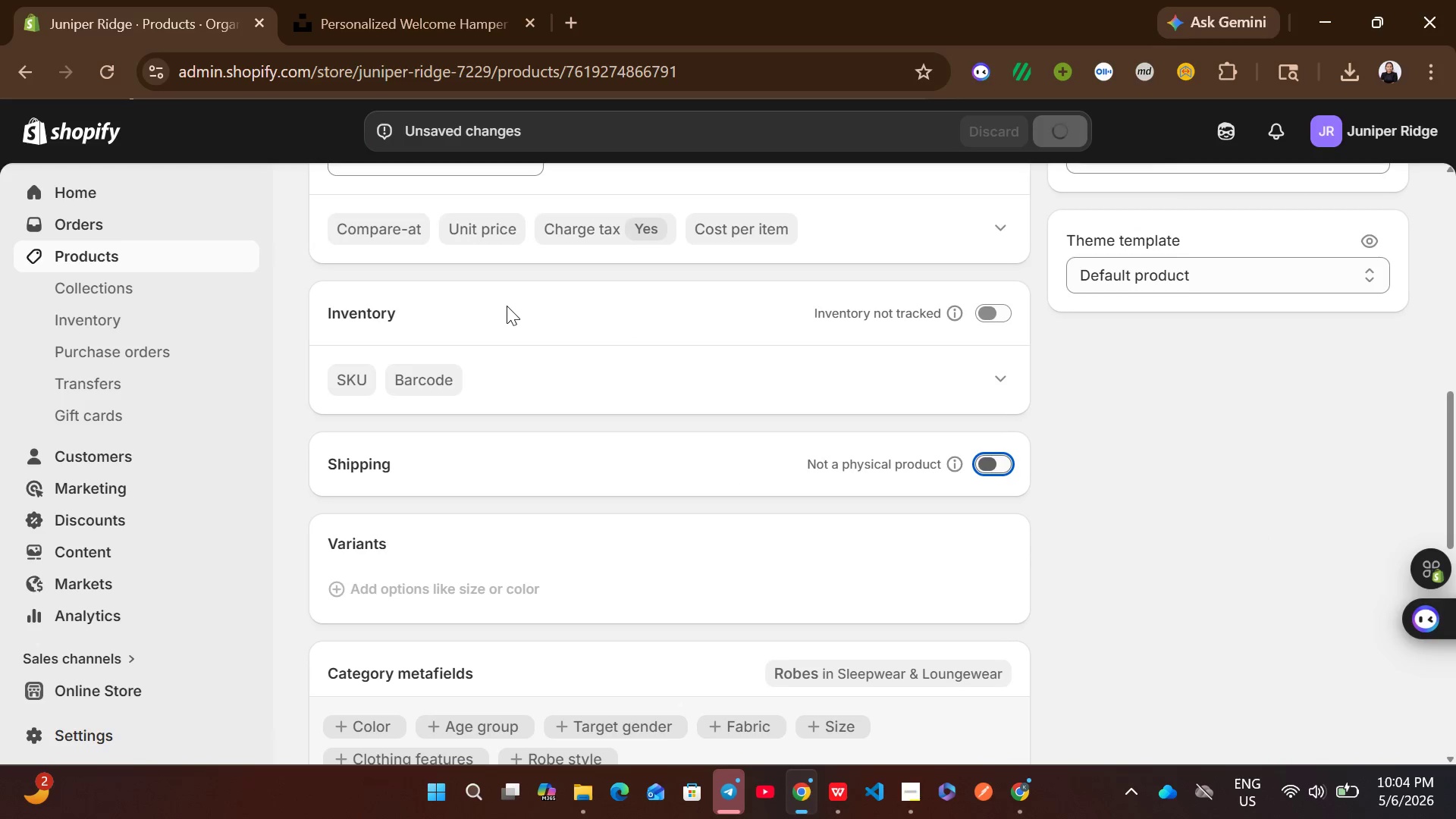 
left_click([213, 260])
 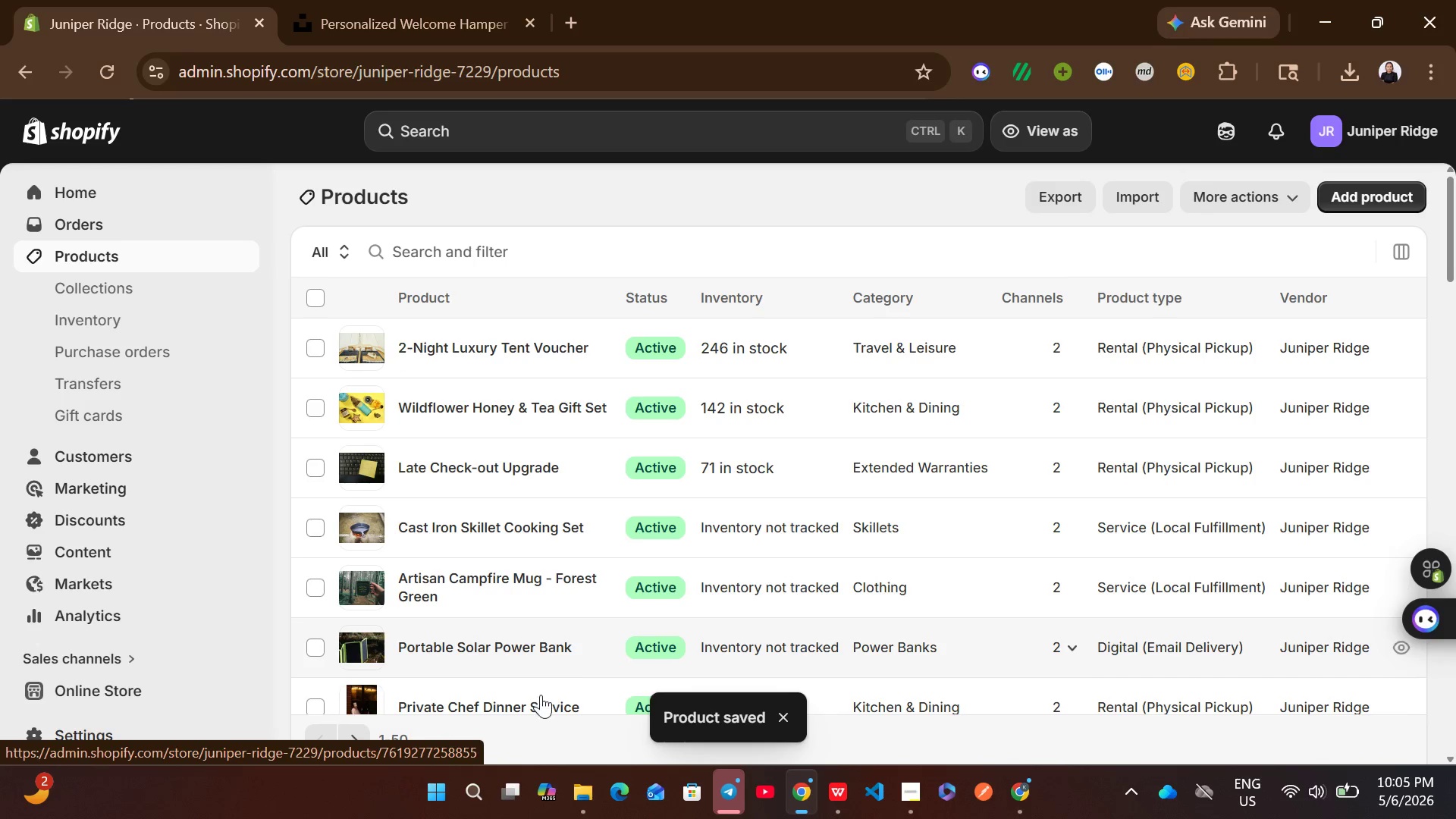 
left_click([356, 735])
 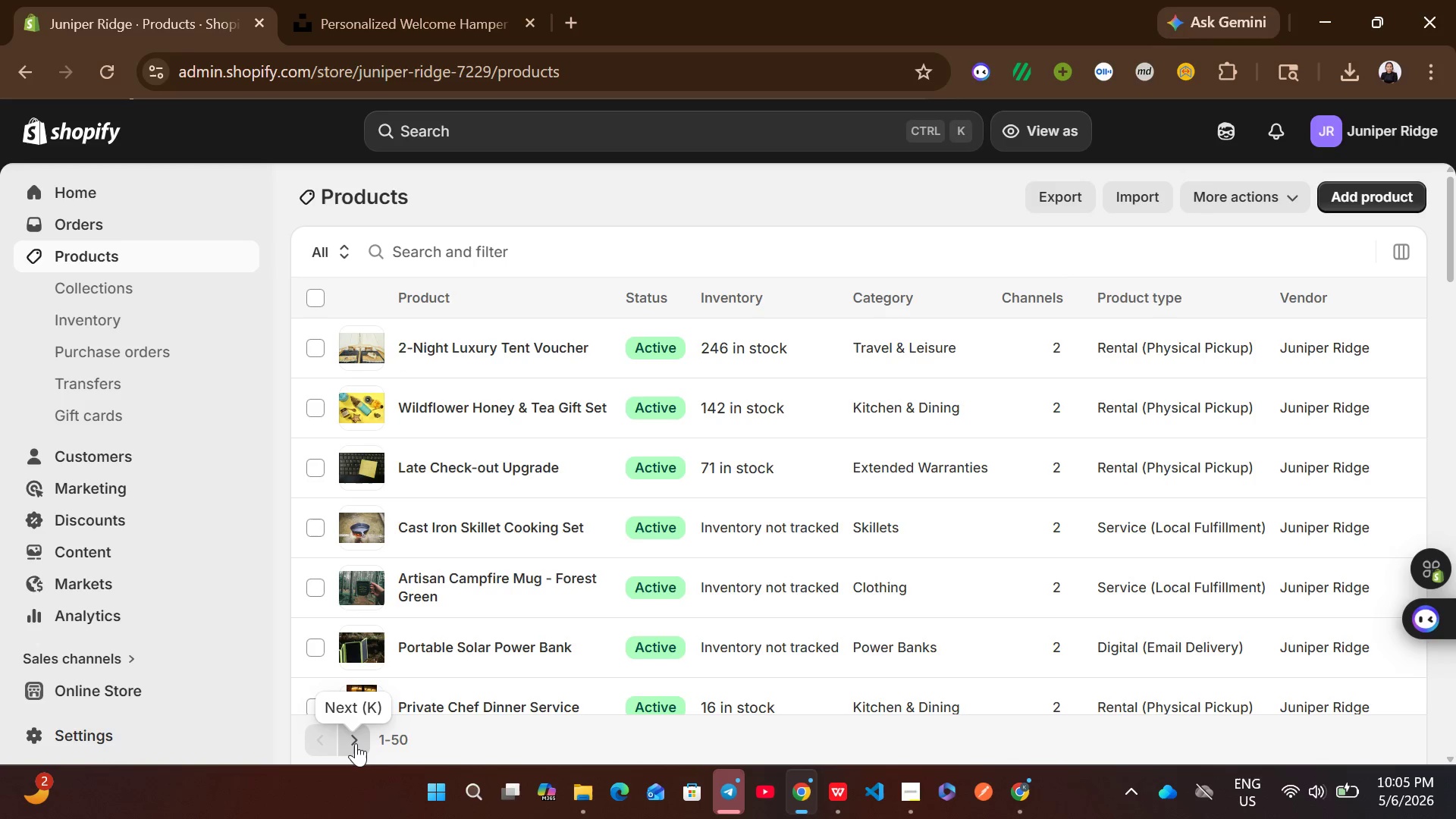 
left_click([356, 743])
 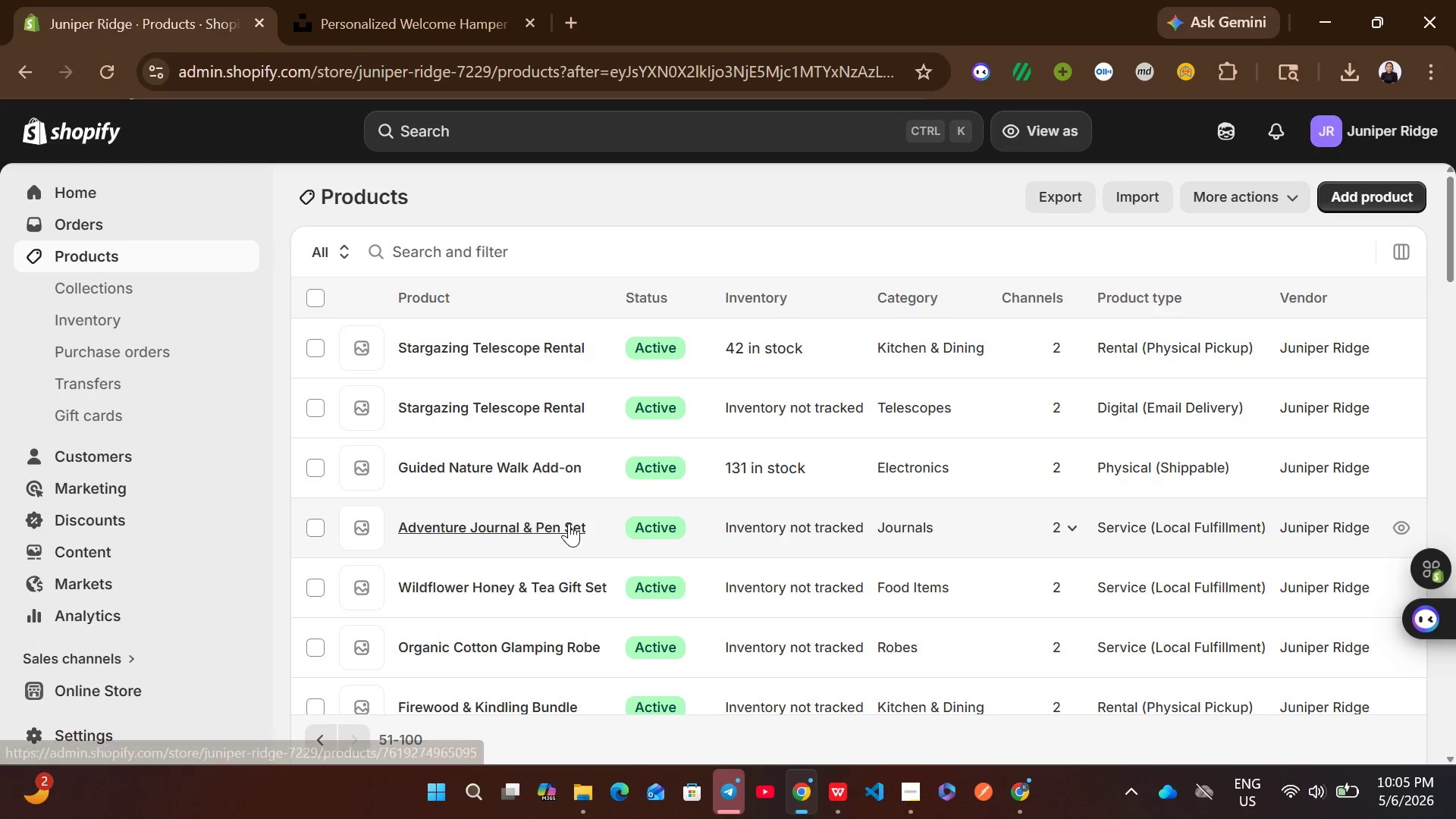 
wait(8.78)
 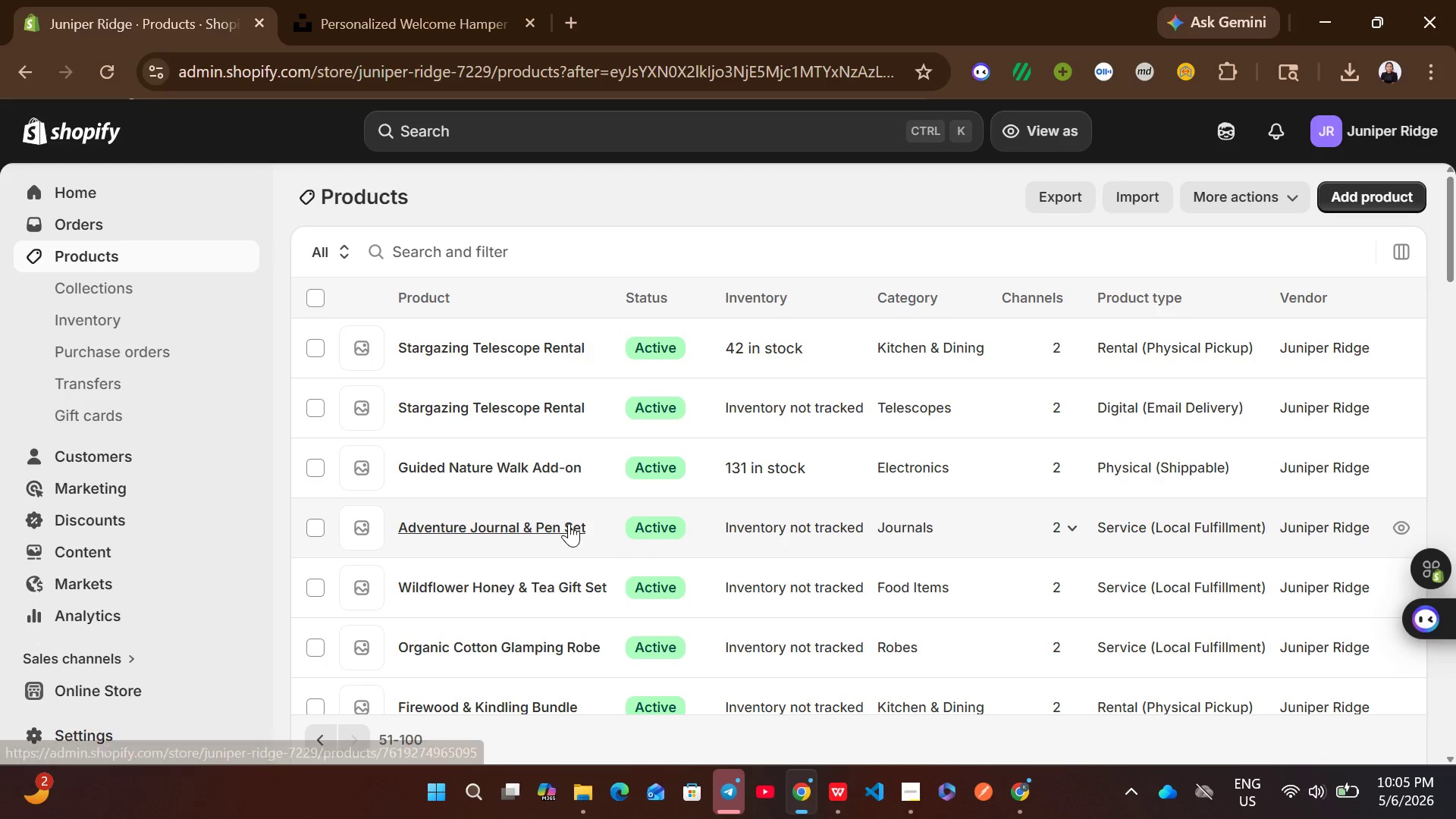 
left_click([839, 790])
 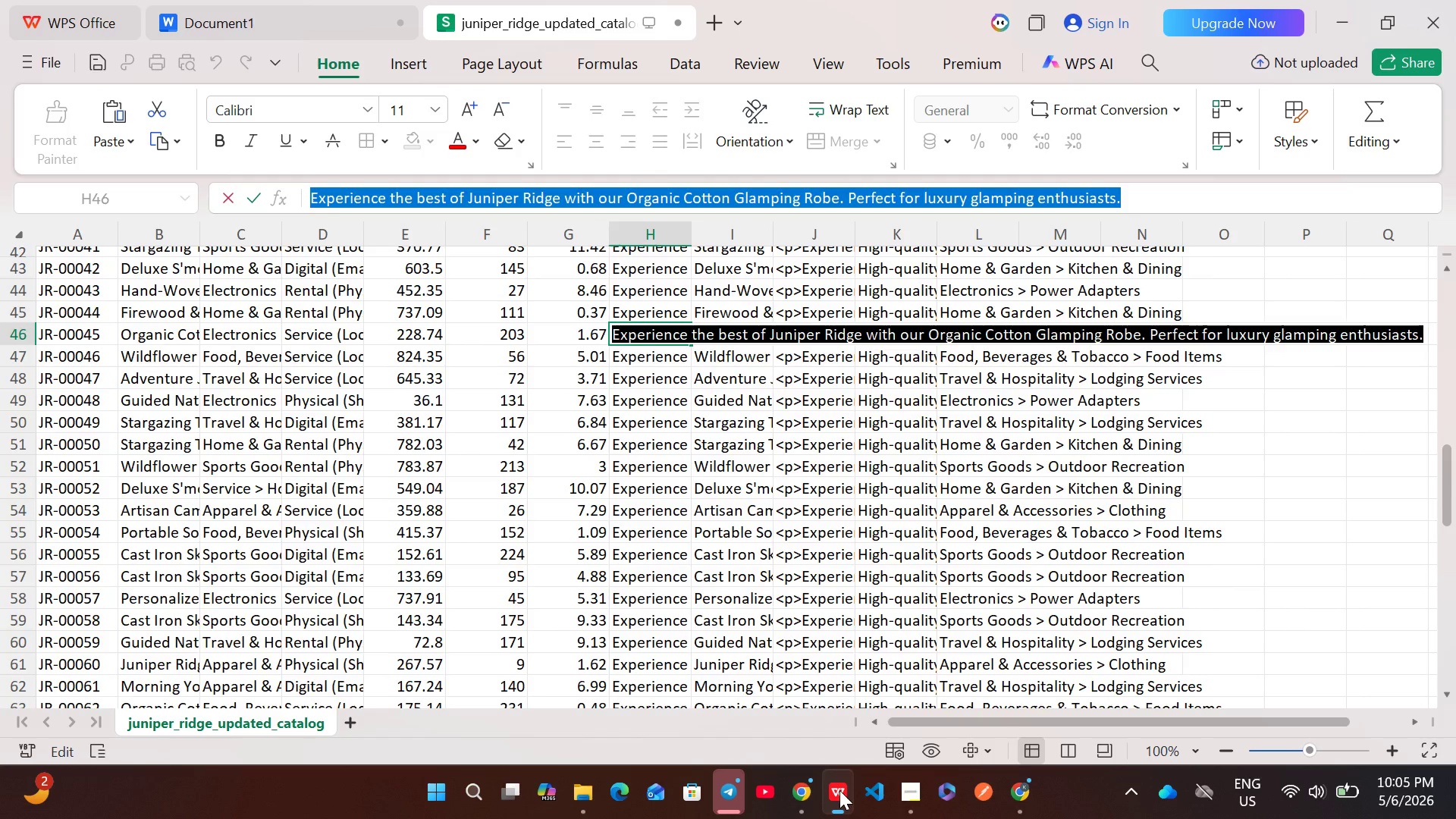 
left_click([839, 790])
 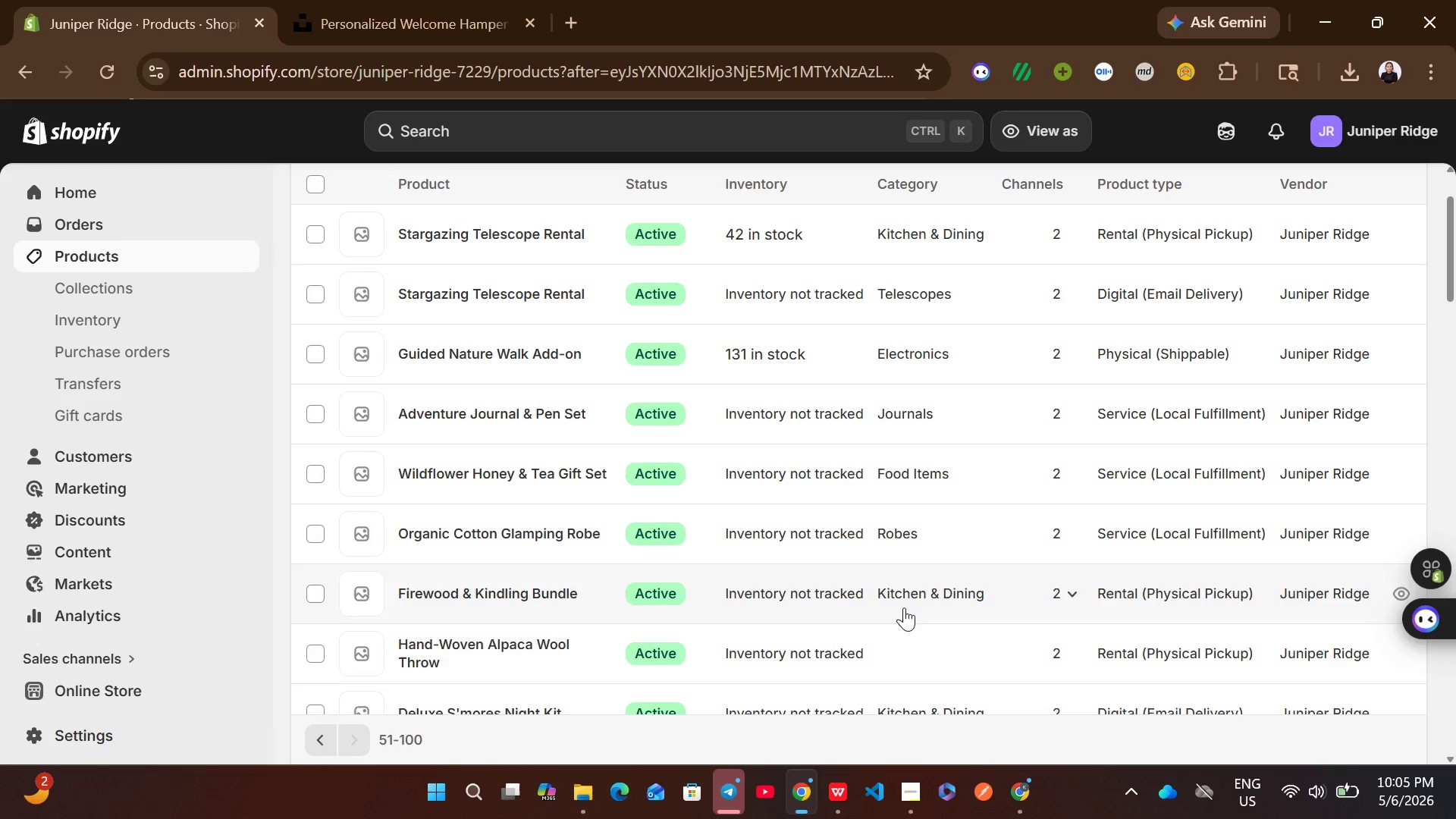 
left_click([830, 792])
 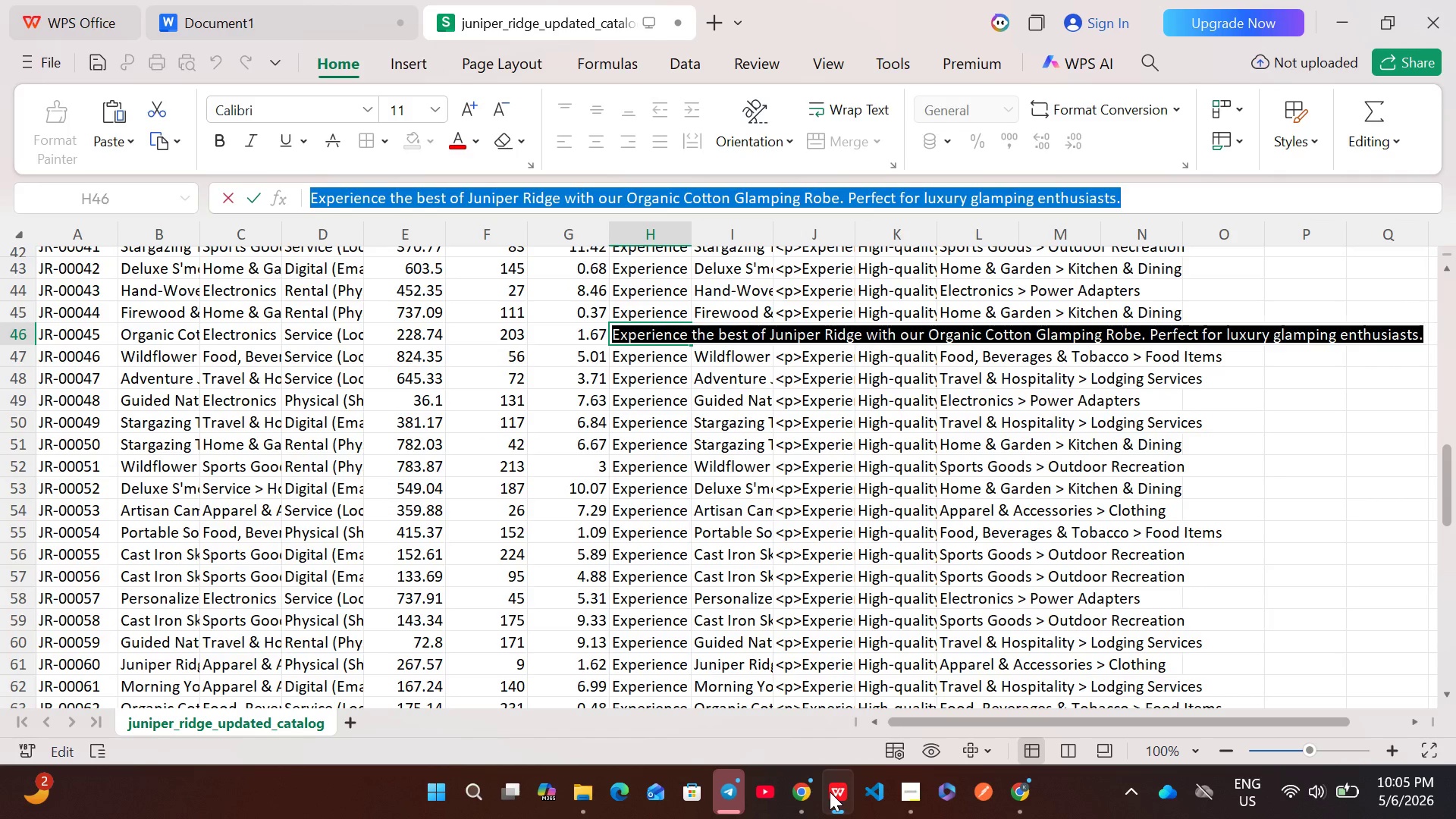 
left_click([830, 792])
 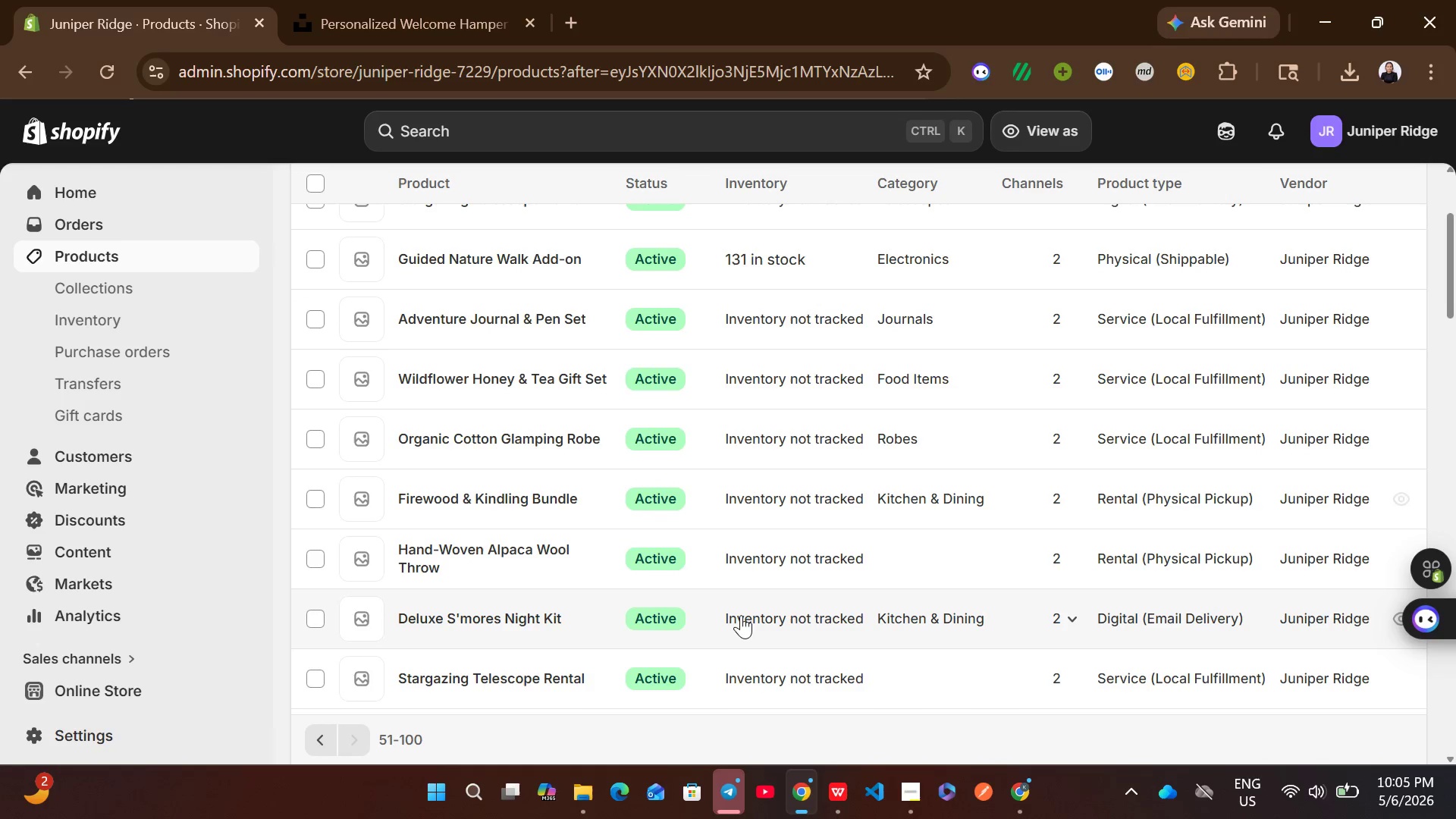 
left_click([928, 510])
 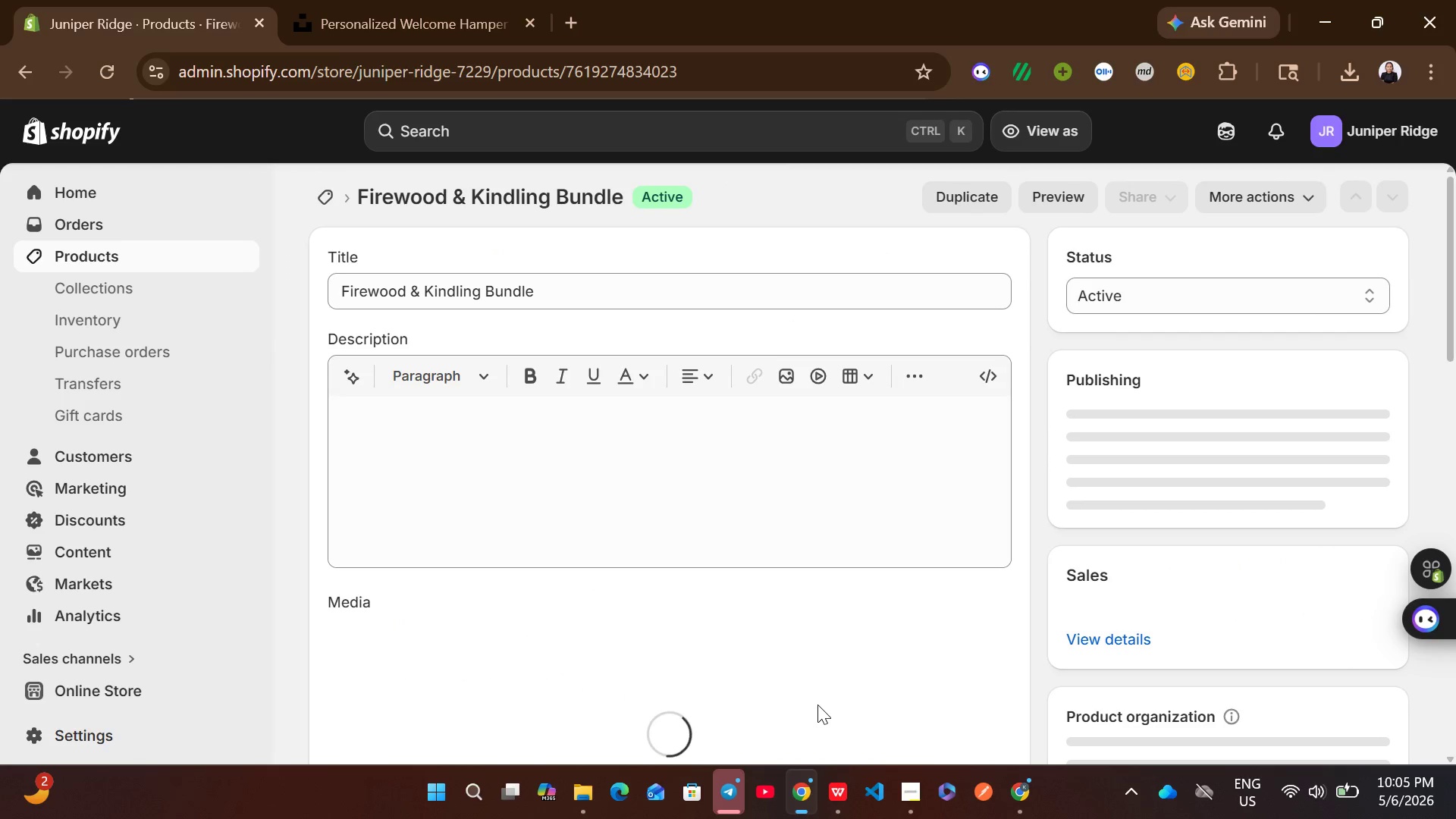 
left_click([841, 802])
 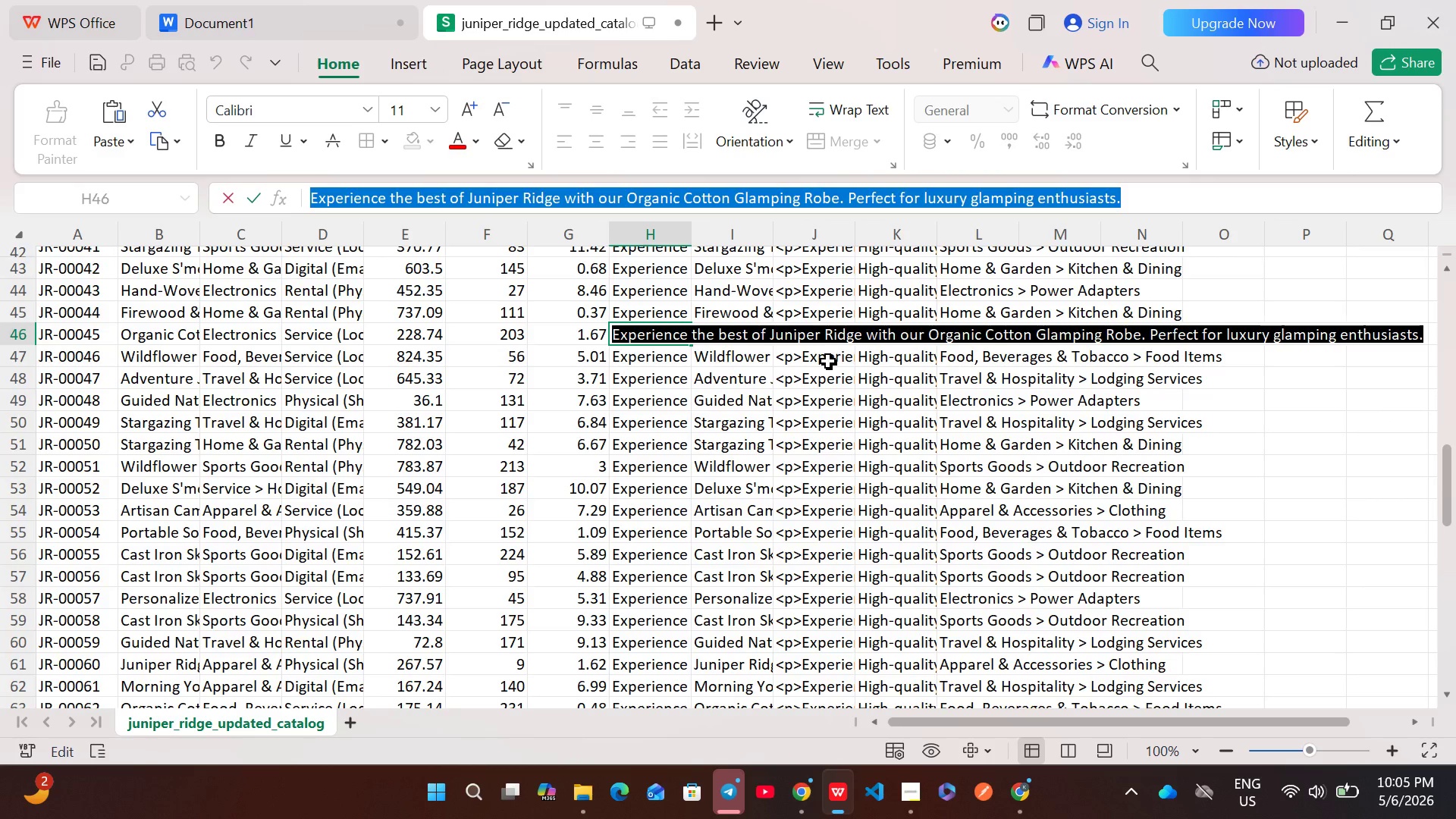 
double_click([808, 309])
 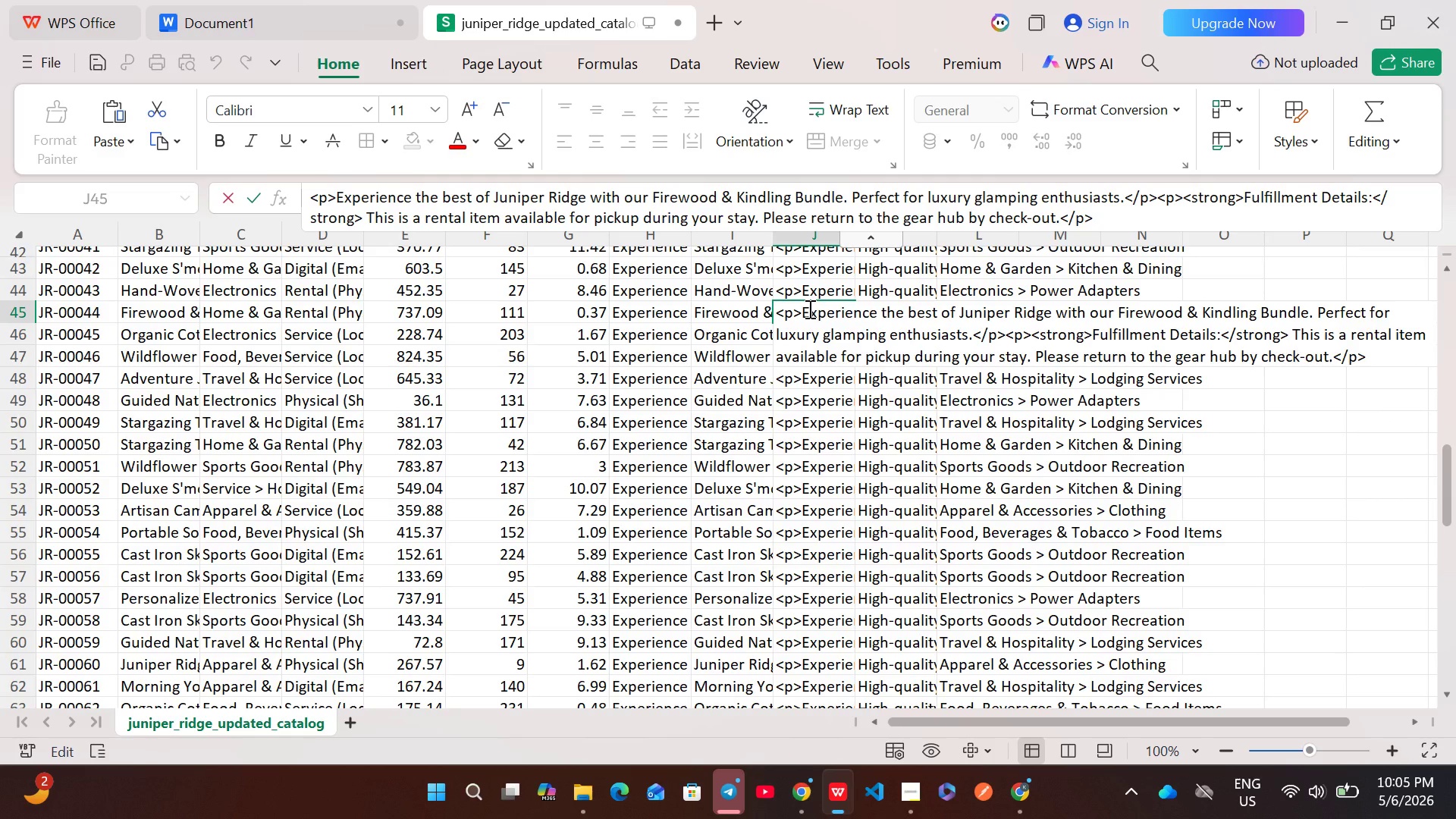 
key(NumpadSubtract)
 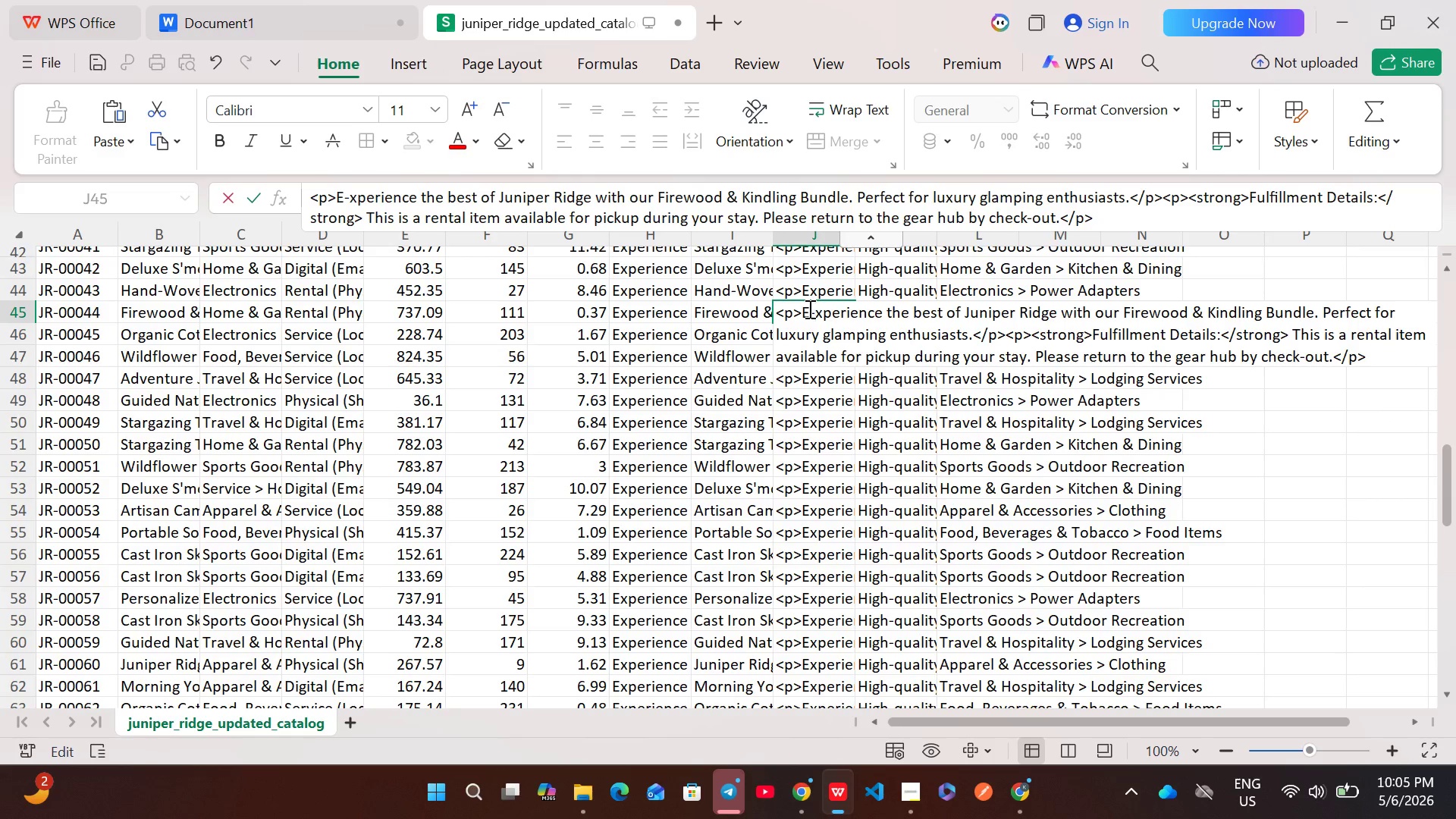 
key(Control+A)
 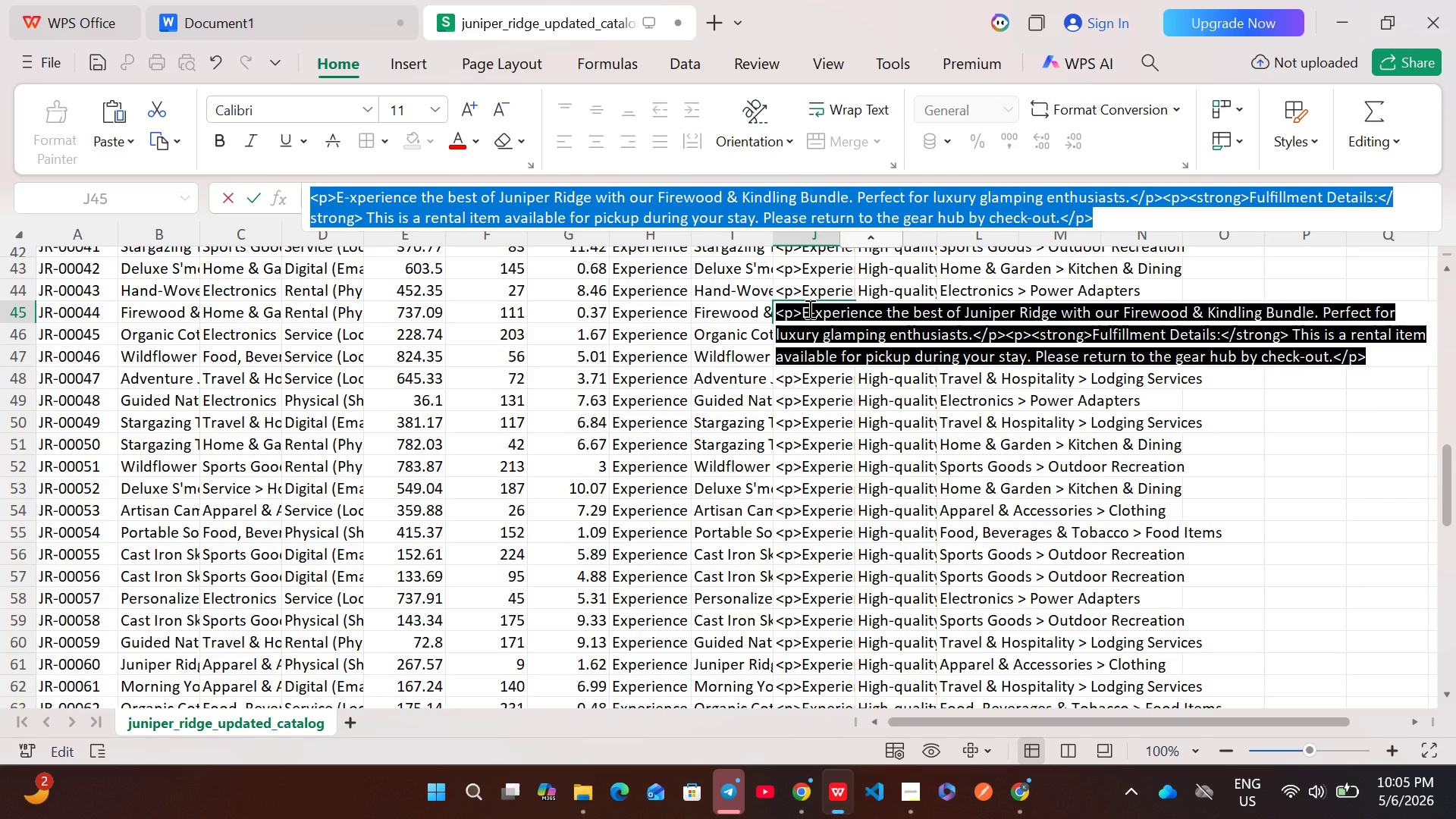 
key(Control+C)
 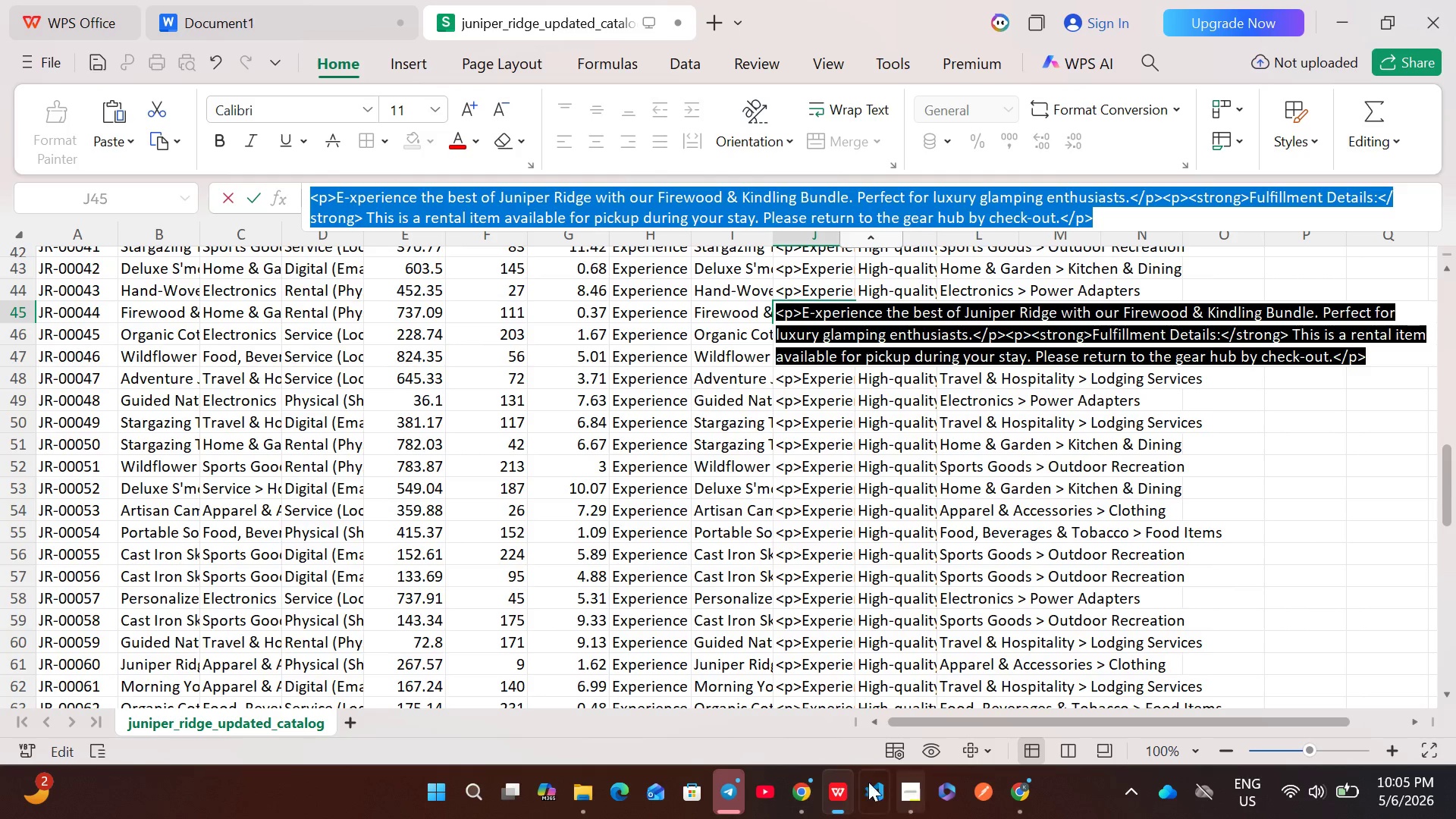 
left_click([801, 794])
 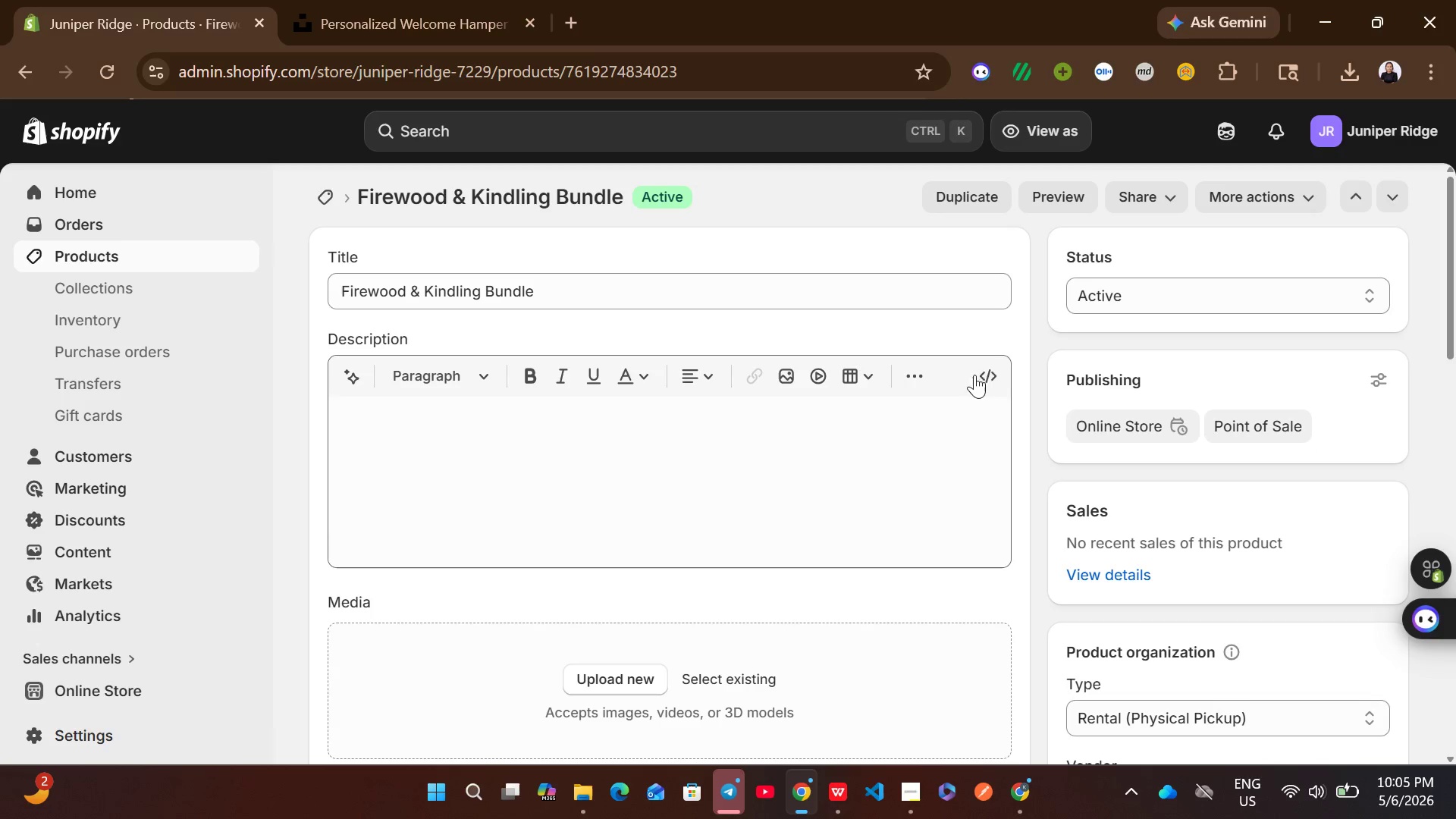 
left_click([987, 368])
 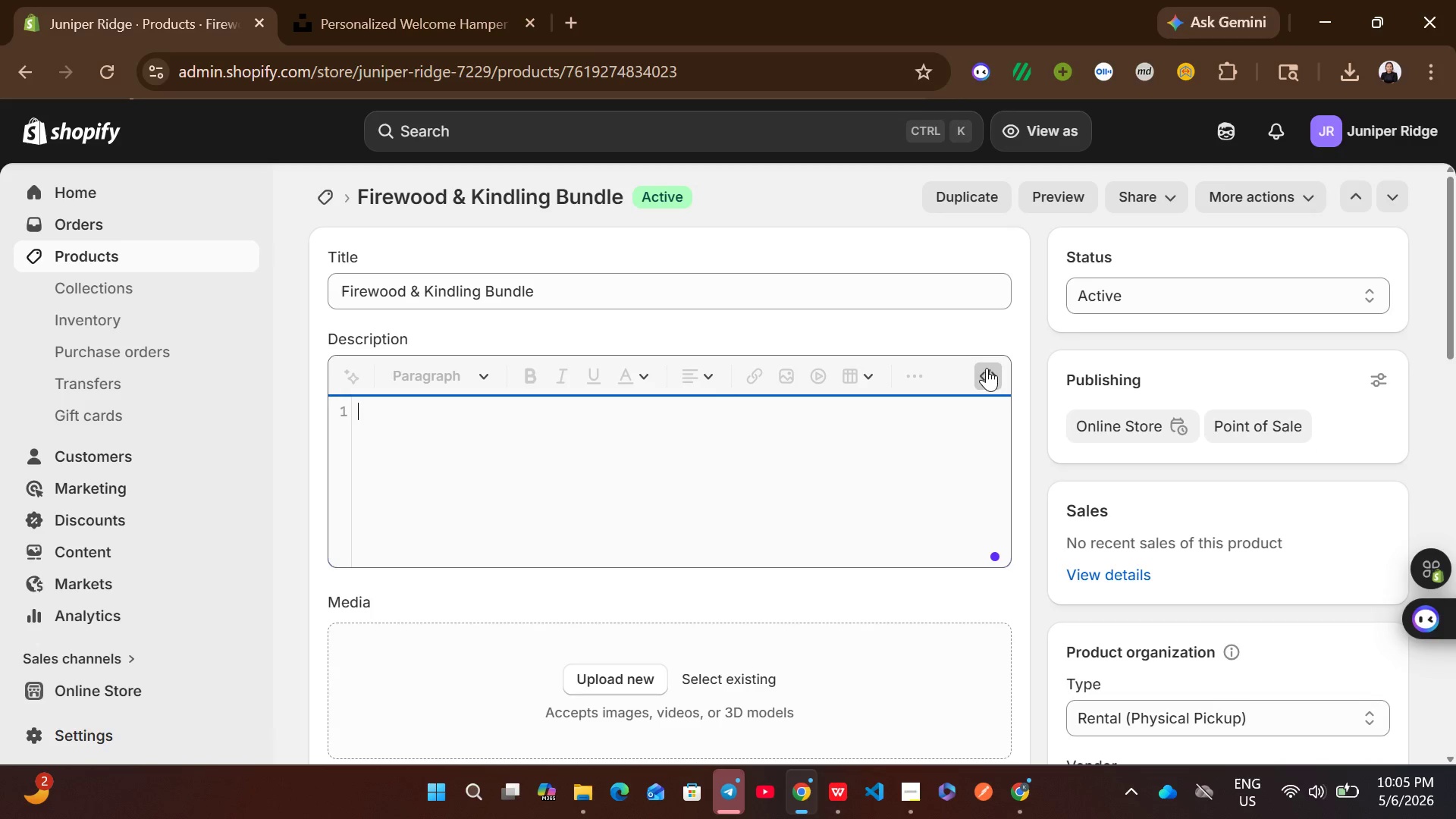 
left_click([731, 485])
 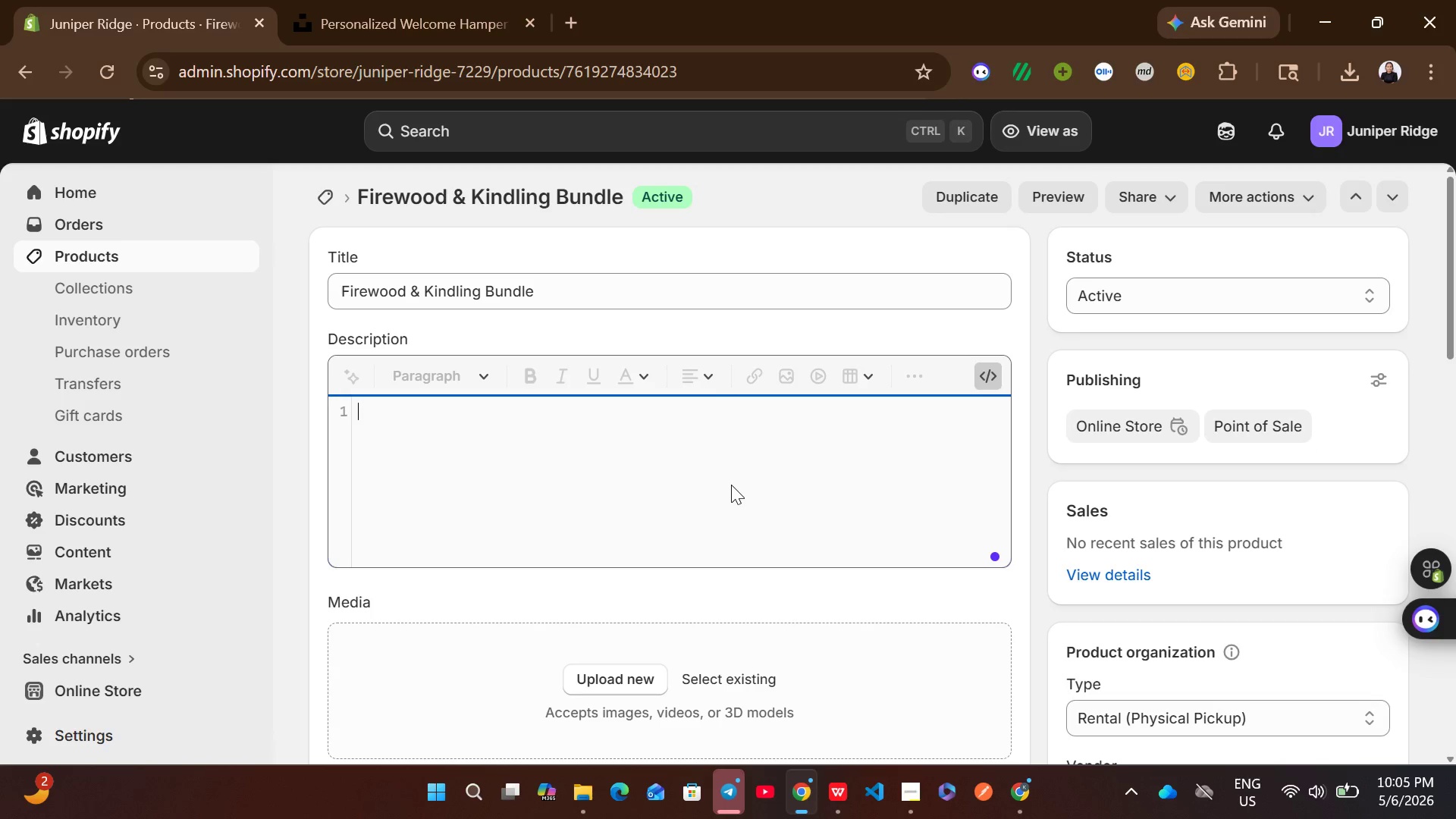 
key(Control+V)
 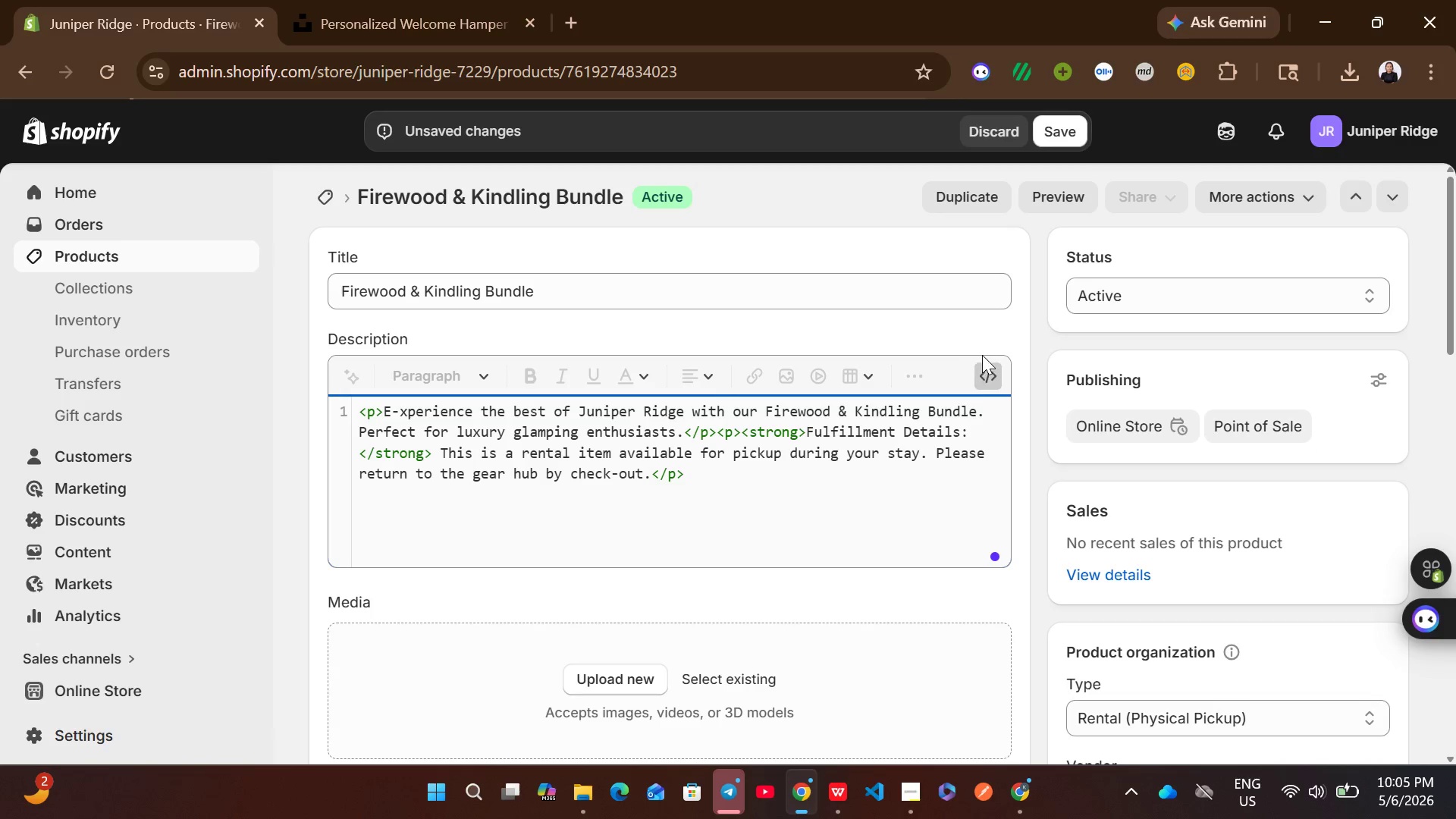 
left_click([983, 370])
 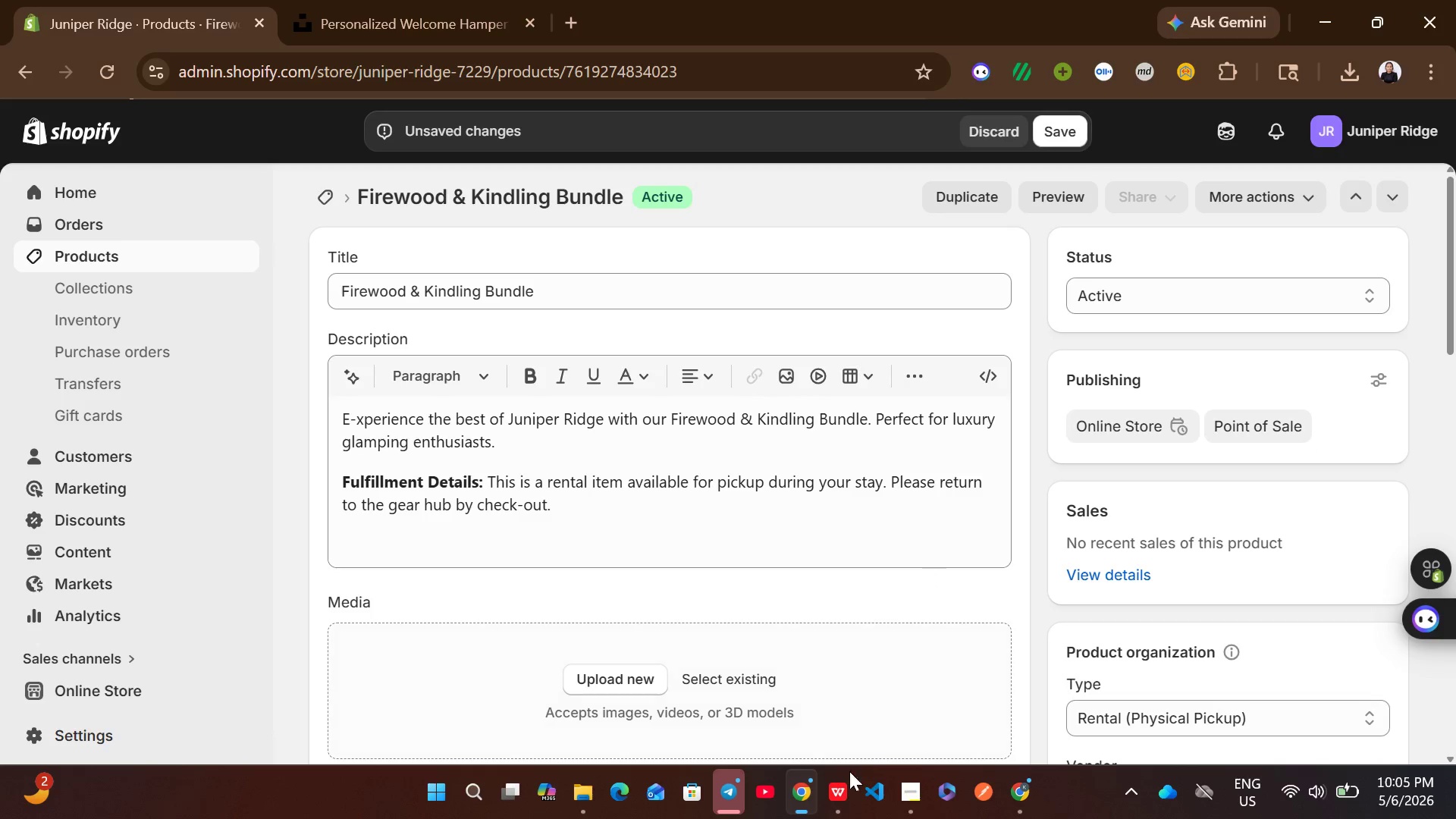 
left_click([838, 802])
 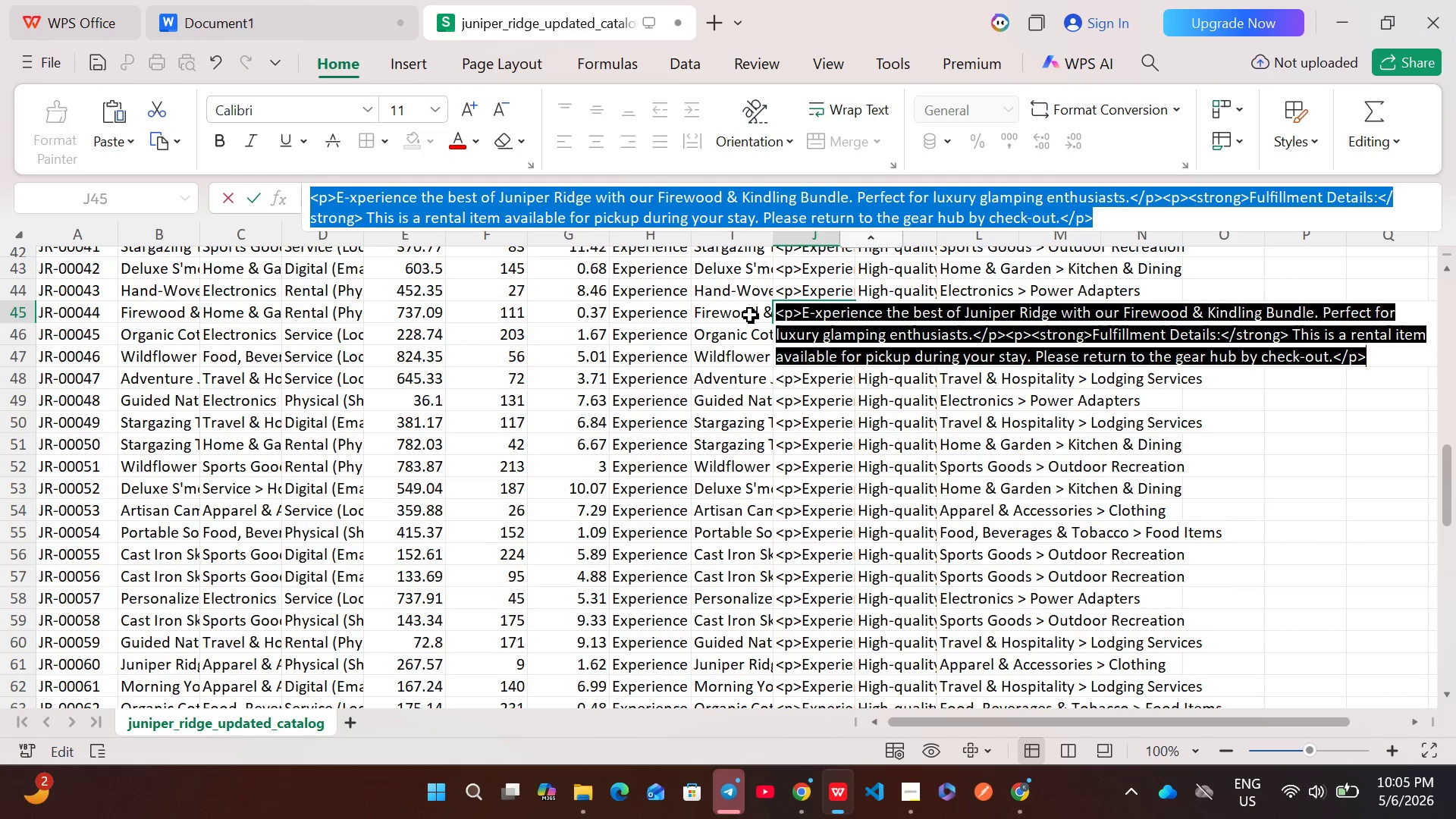 
double_click([750, 315])
 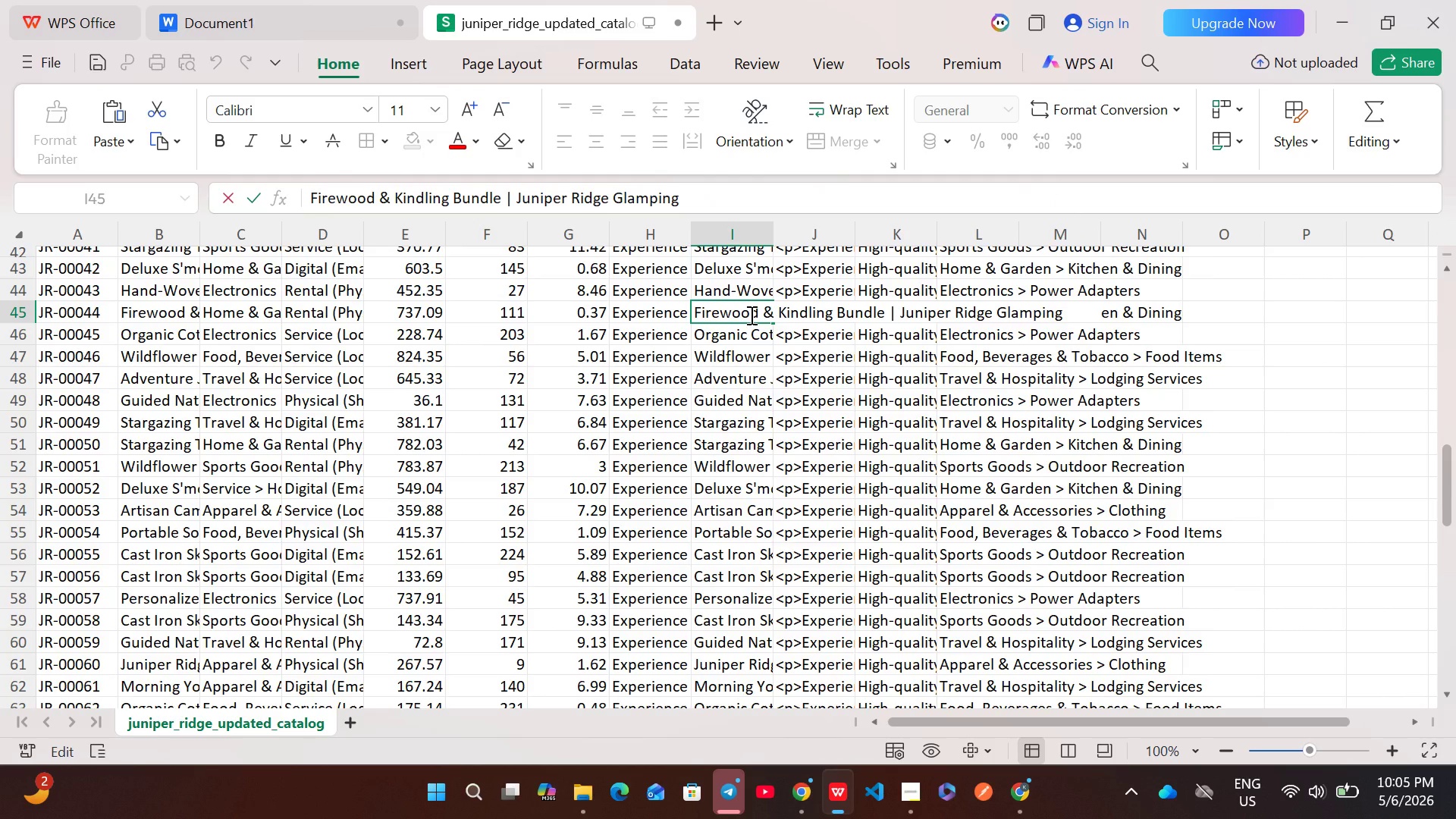 
key(Control+A)
 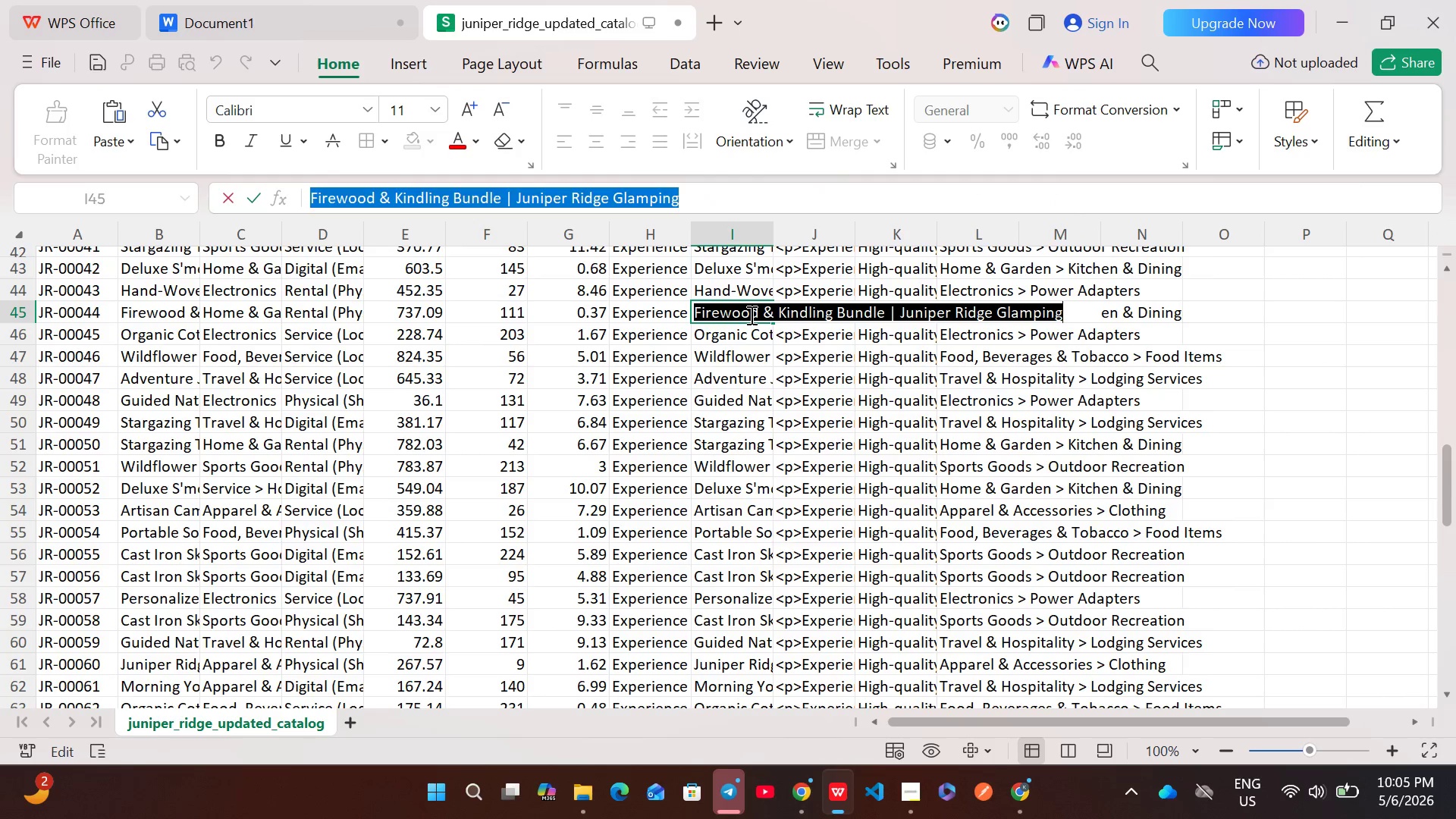 
key(Control+C)
 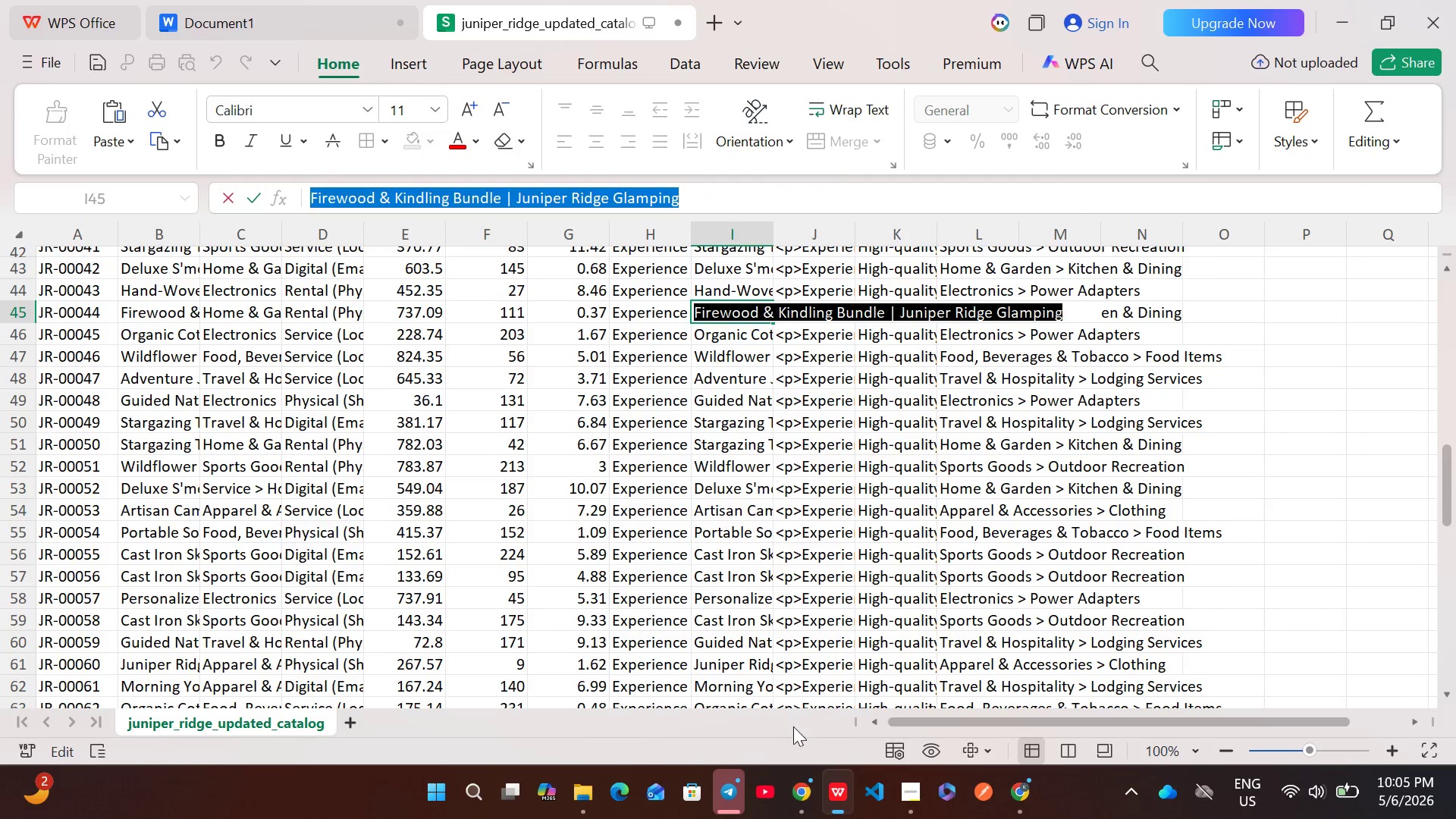 
left_click([813, 802])
 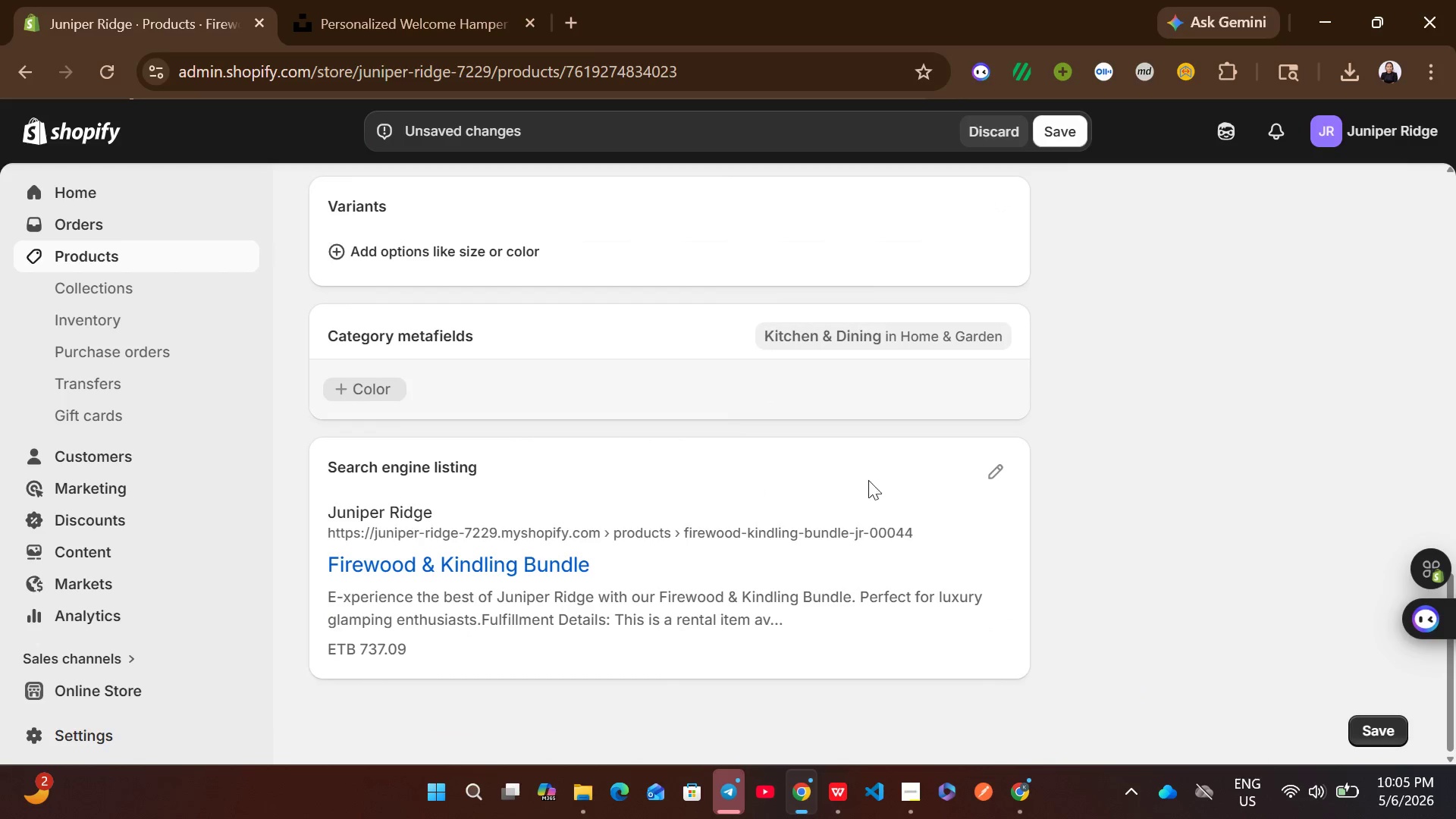 
left_click([981, 476])
 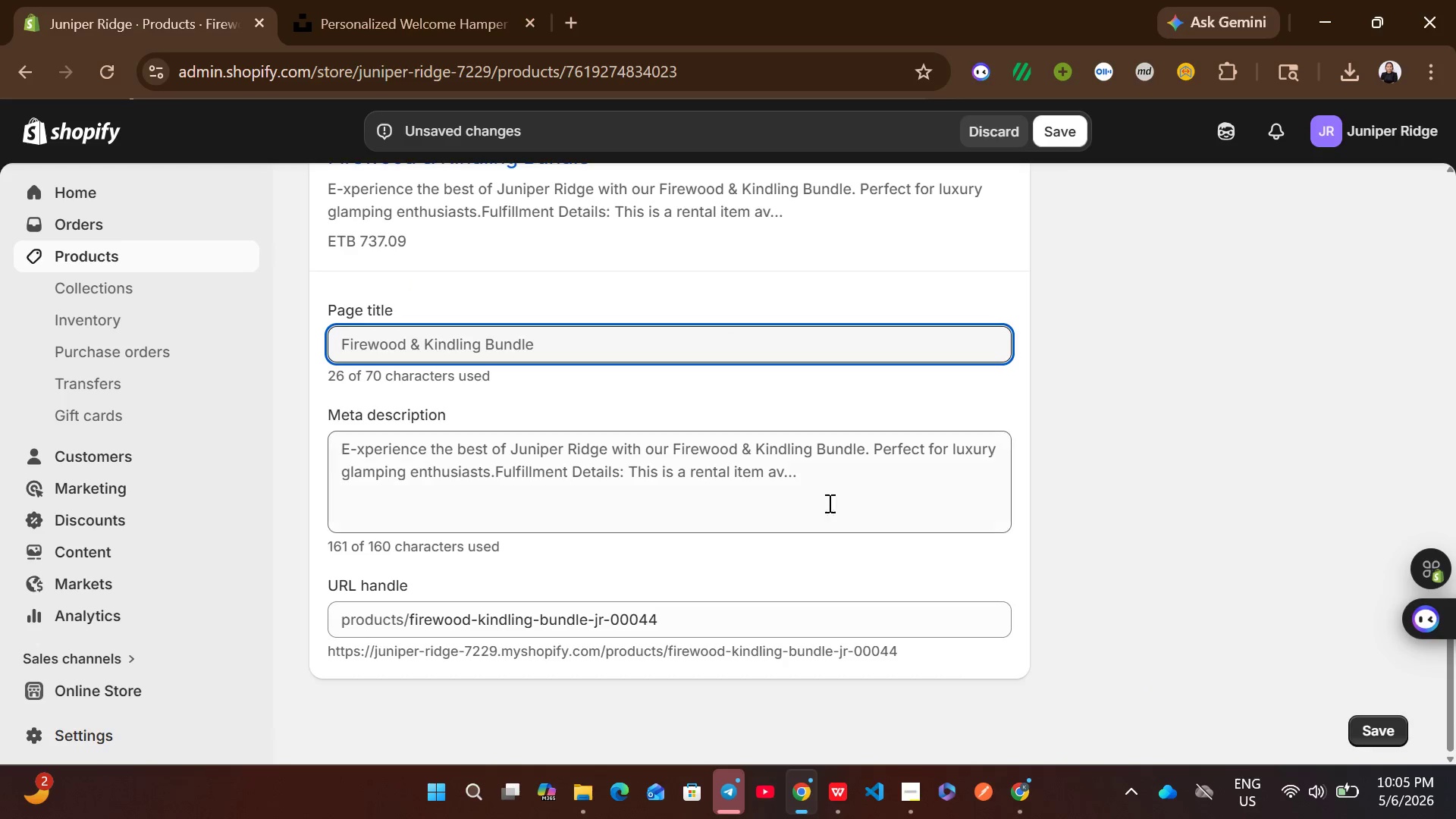 
left_click([739, 485])
 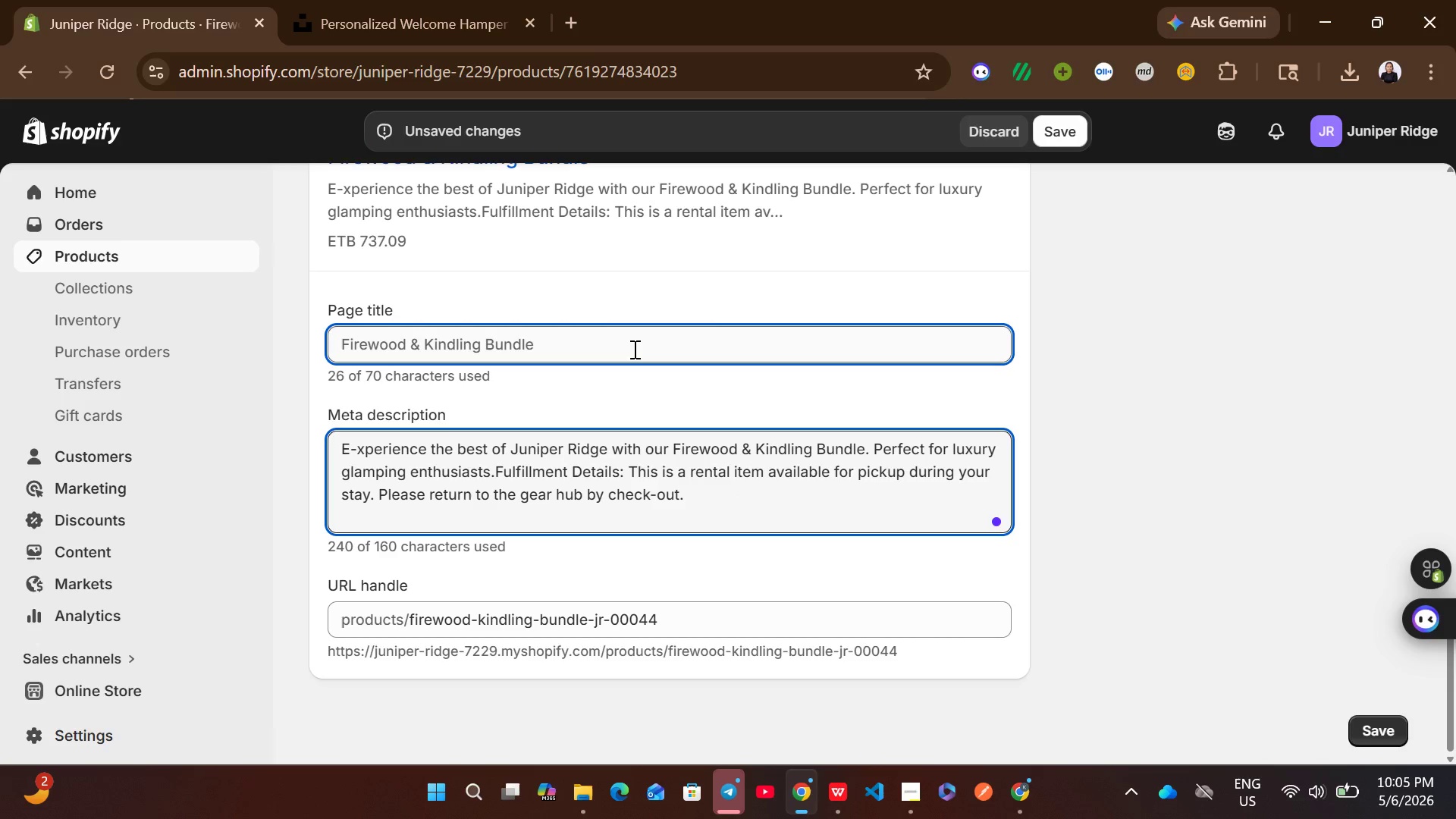 
left_click([630, 351])
 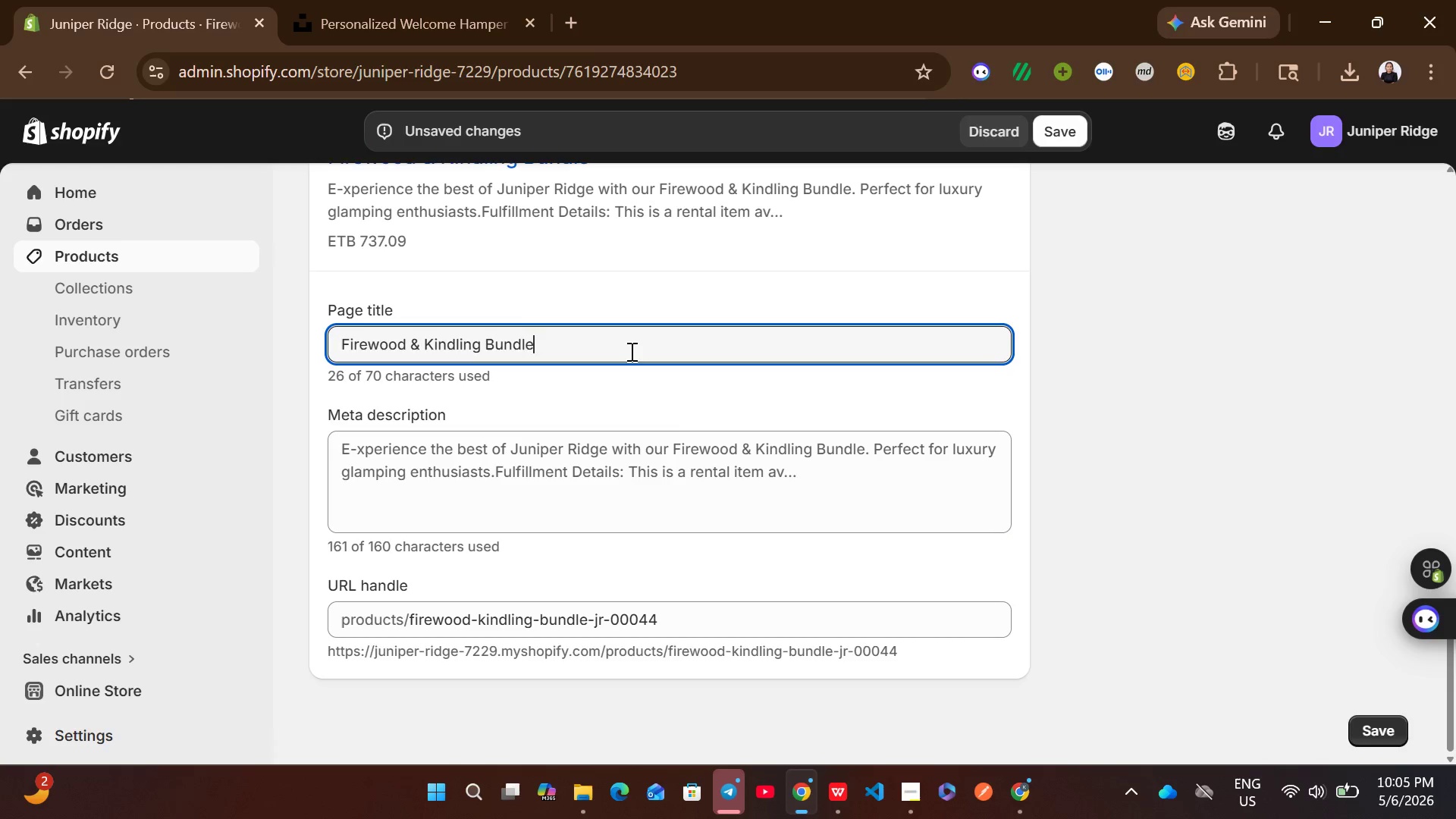 
key(Control+A)
 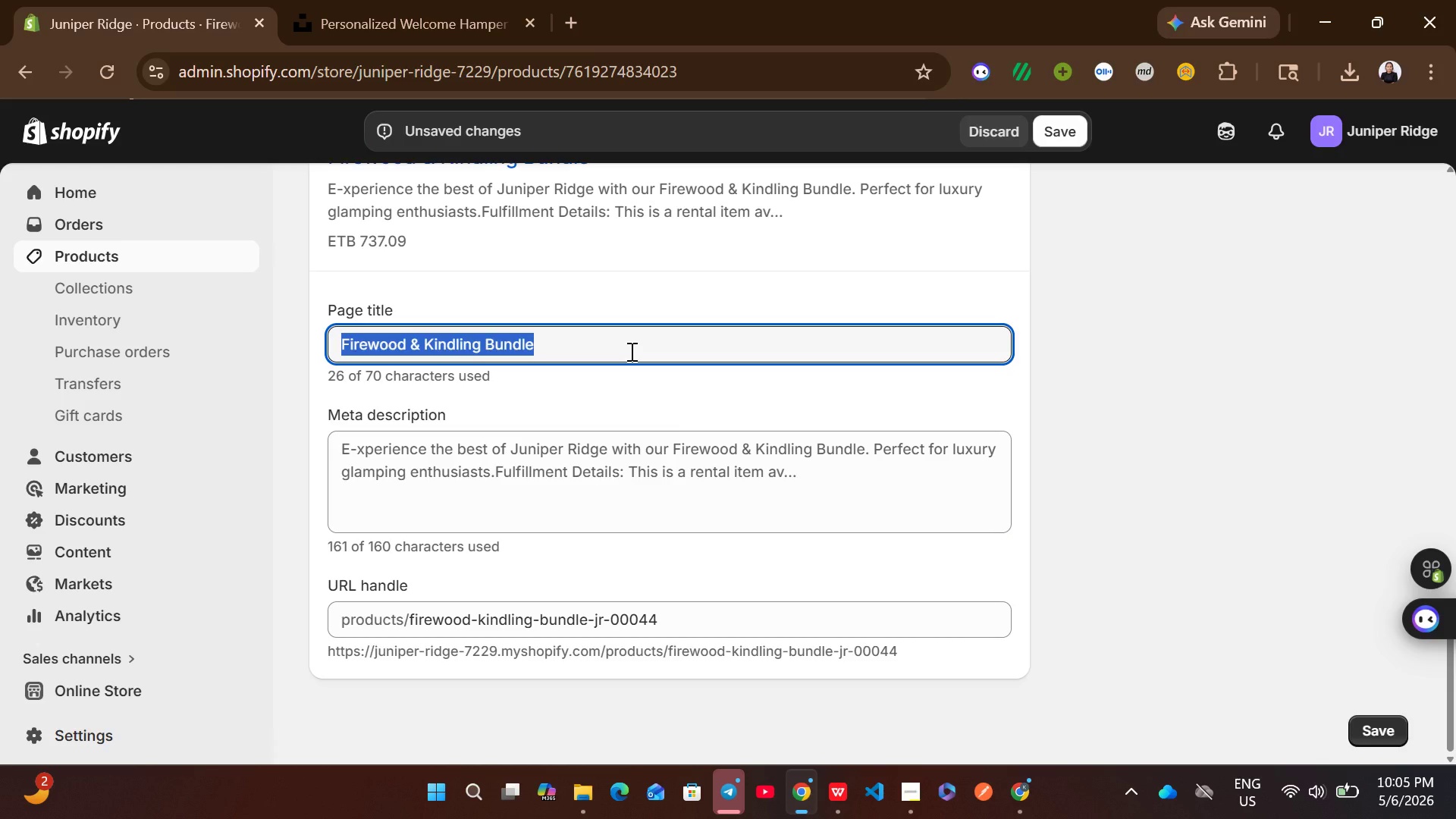 
key(Control+V)
 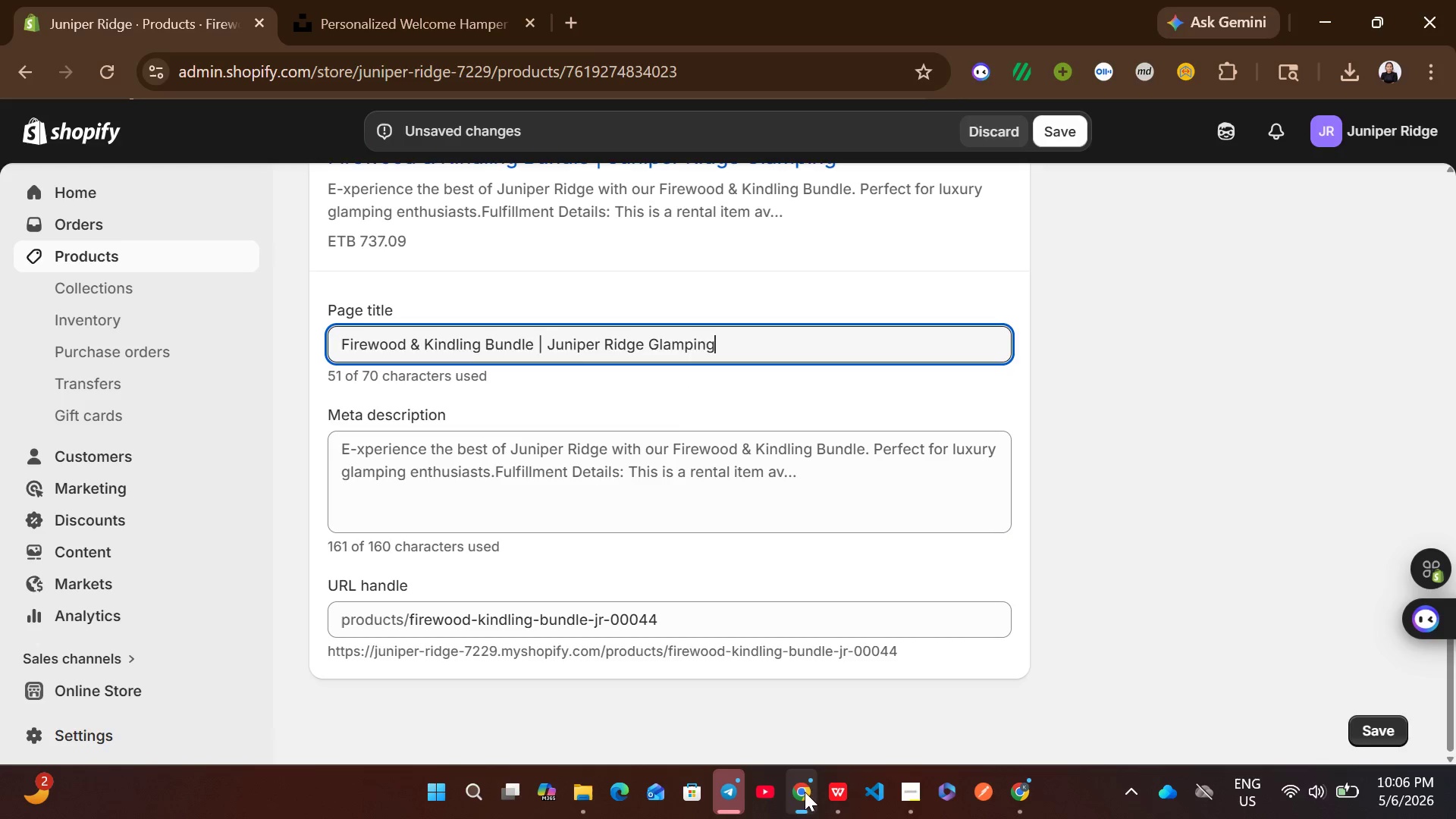 
left_click([822, 801])
 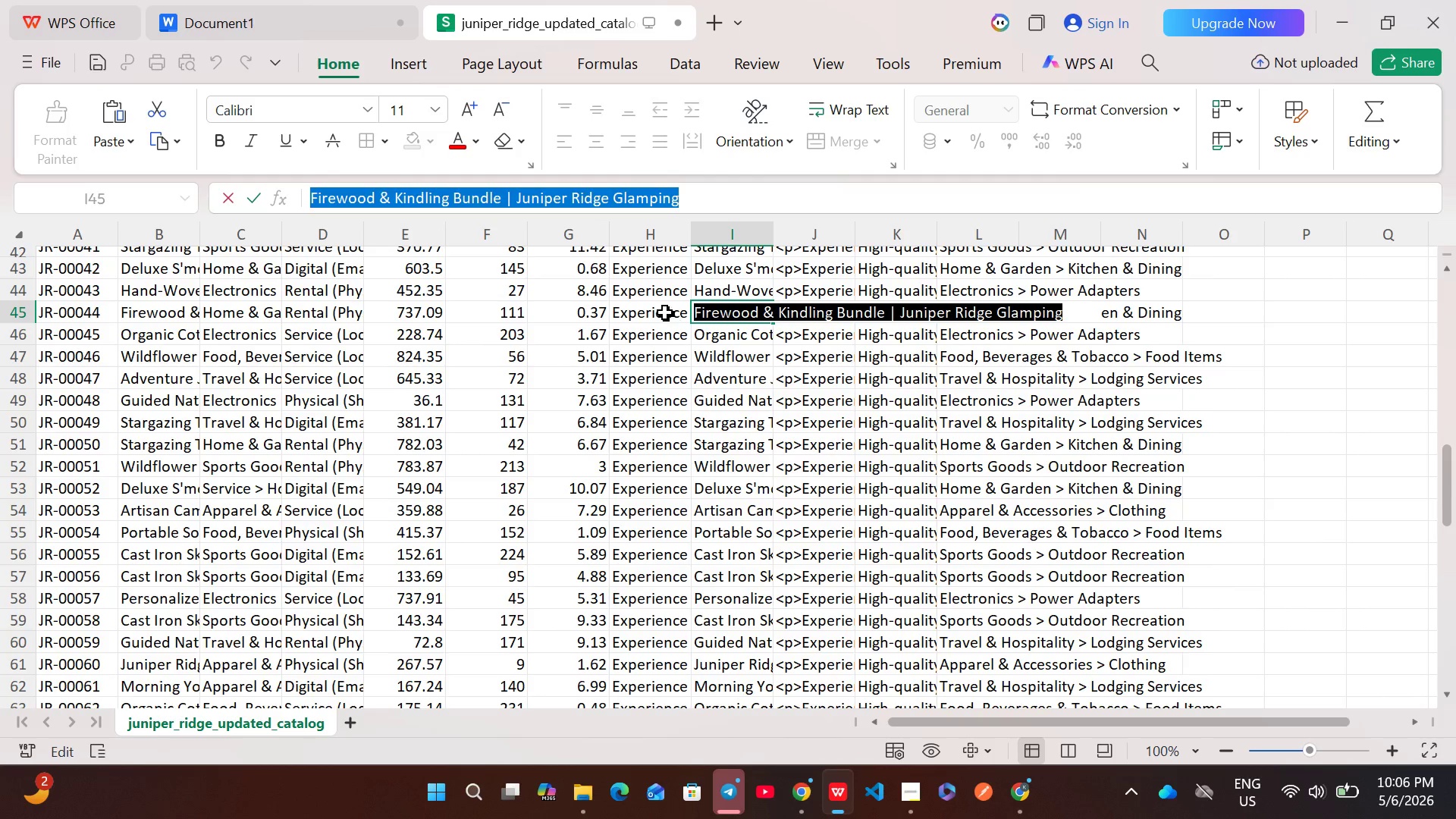 
double_click([665, 312])
 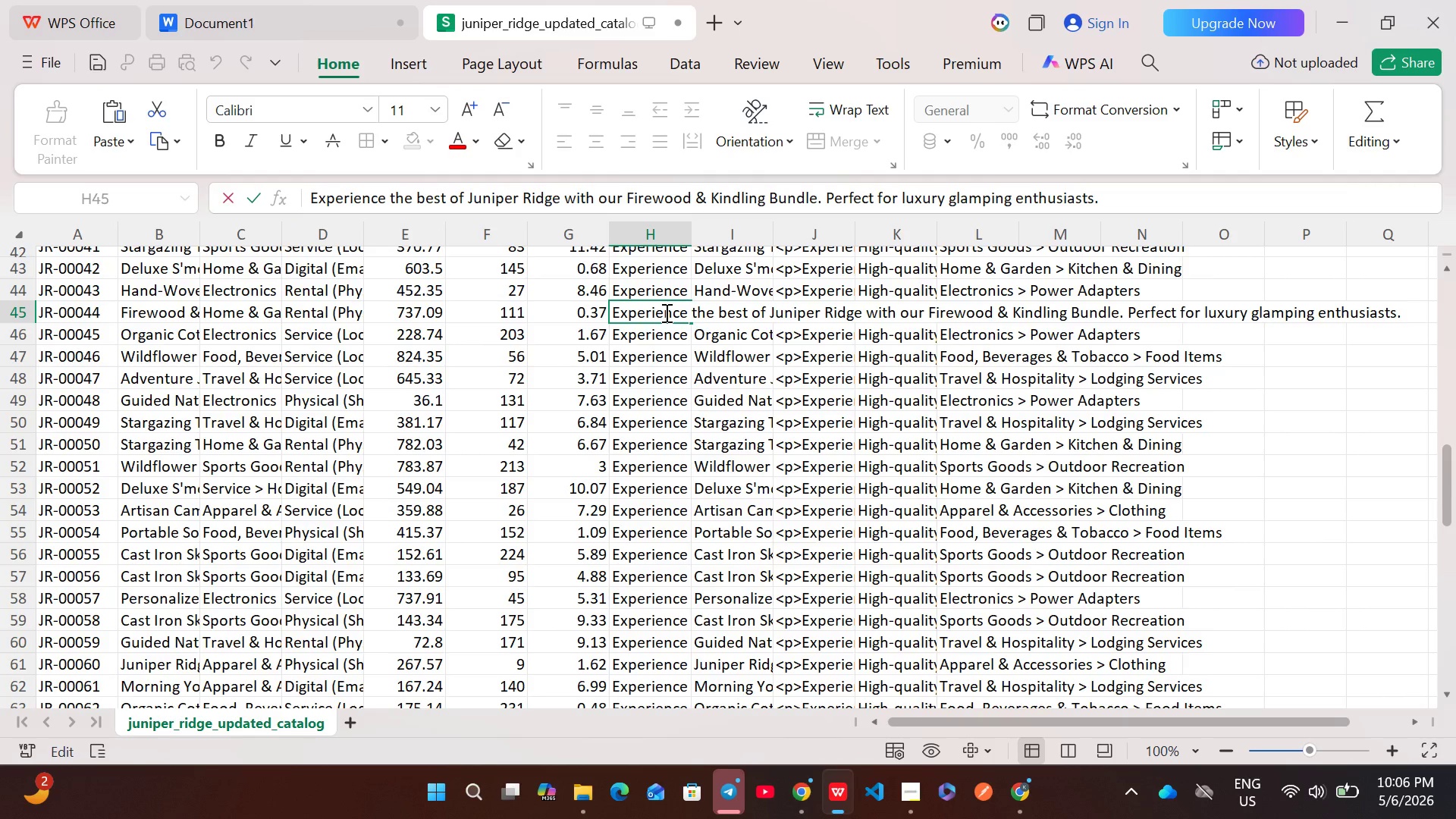 
key(Control+A)
 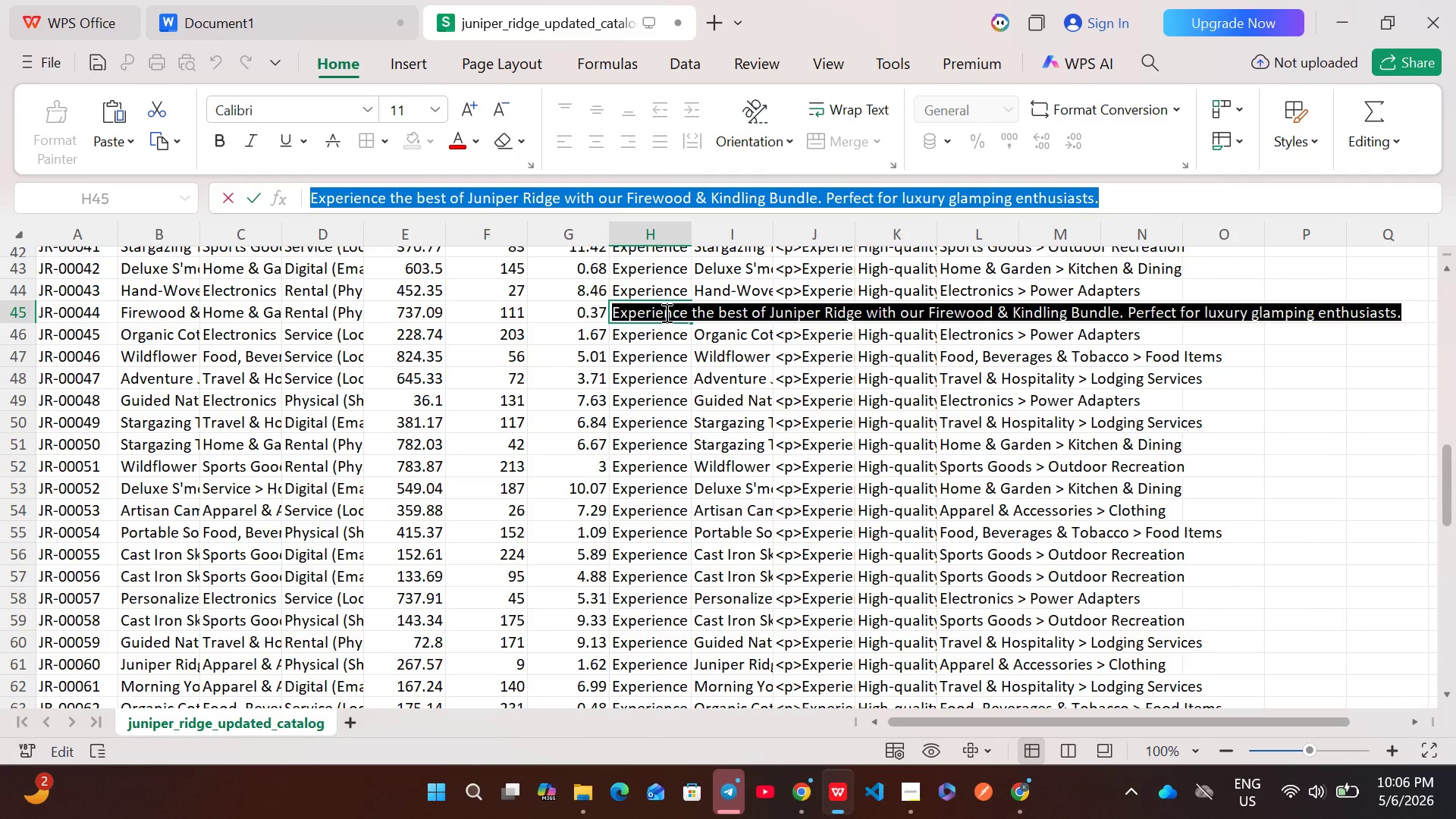 
key(Control+C)
 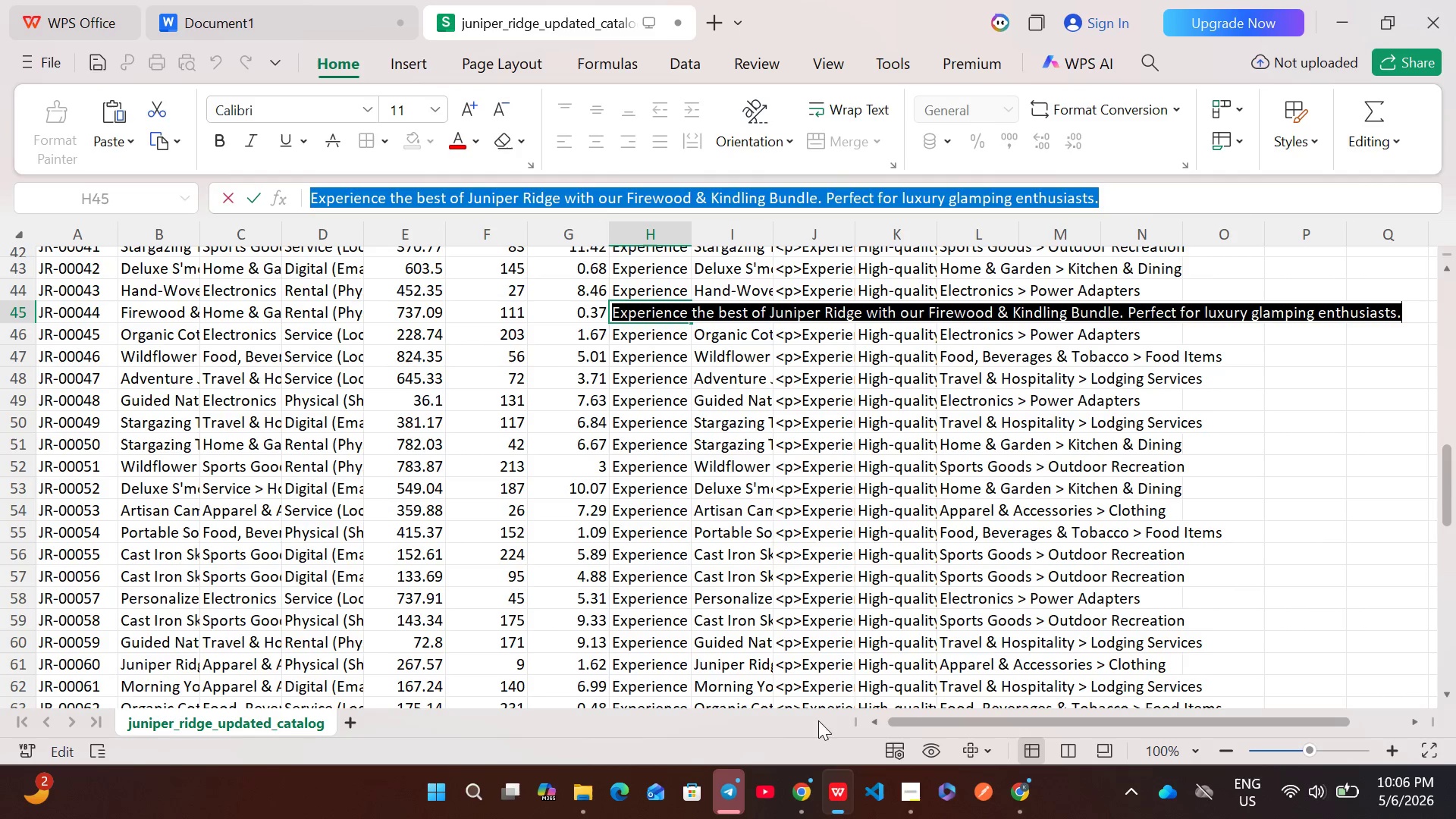 
left_click([808, 795])
 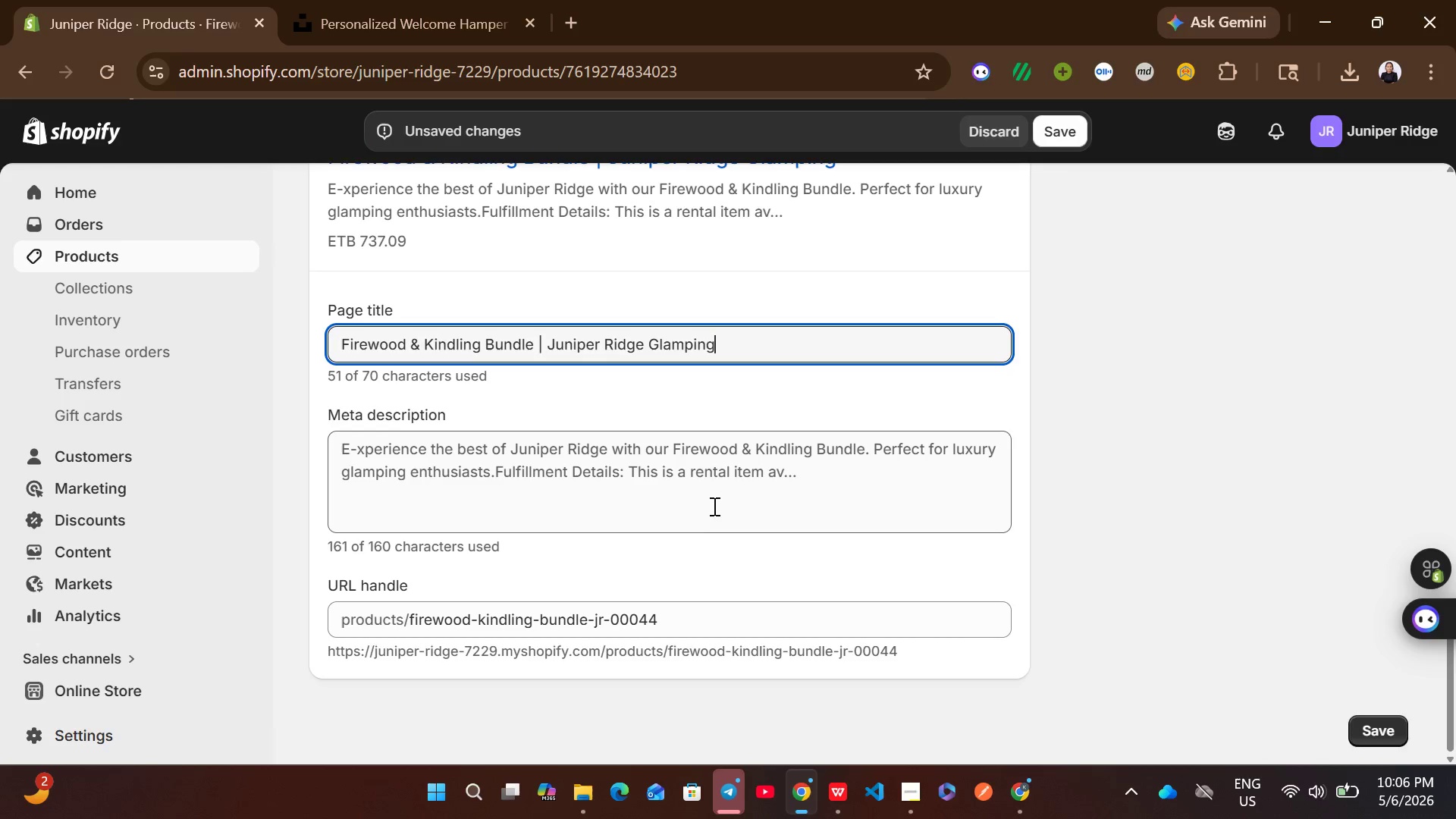 
left_click([707, 504])
 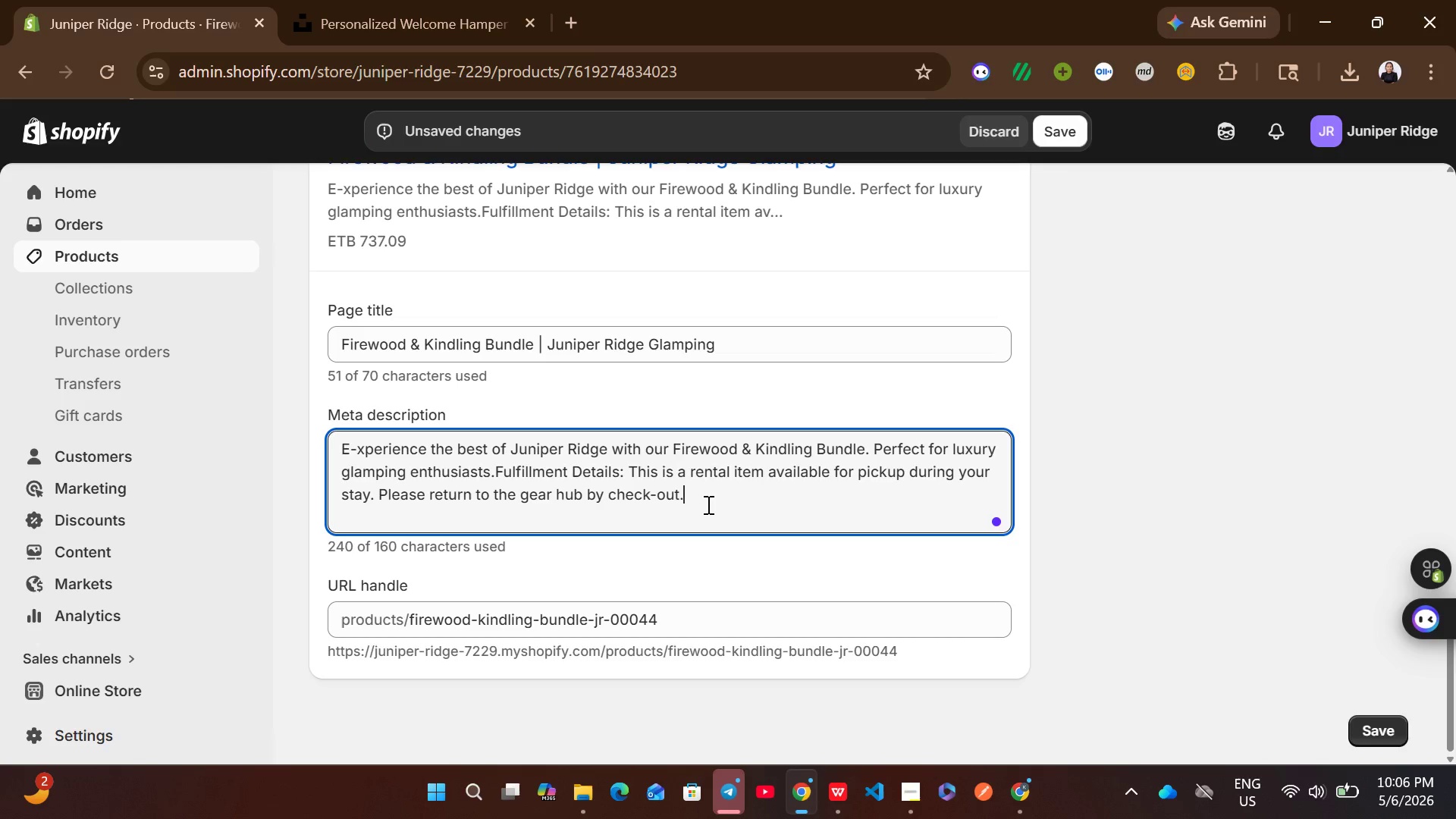 
key(Control+A)
 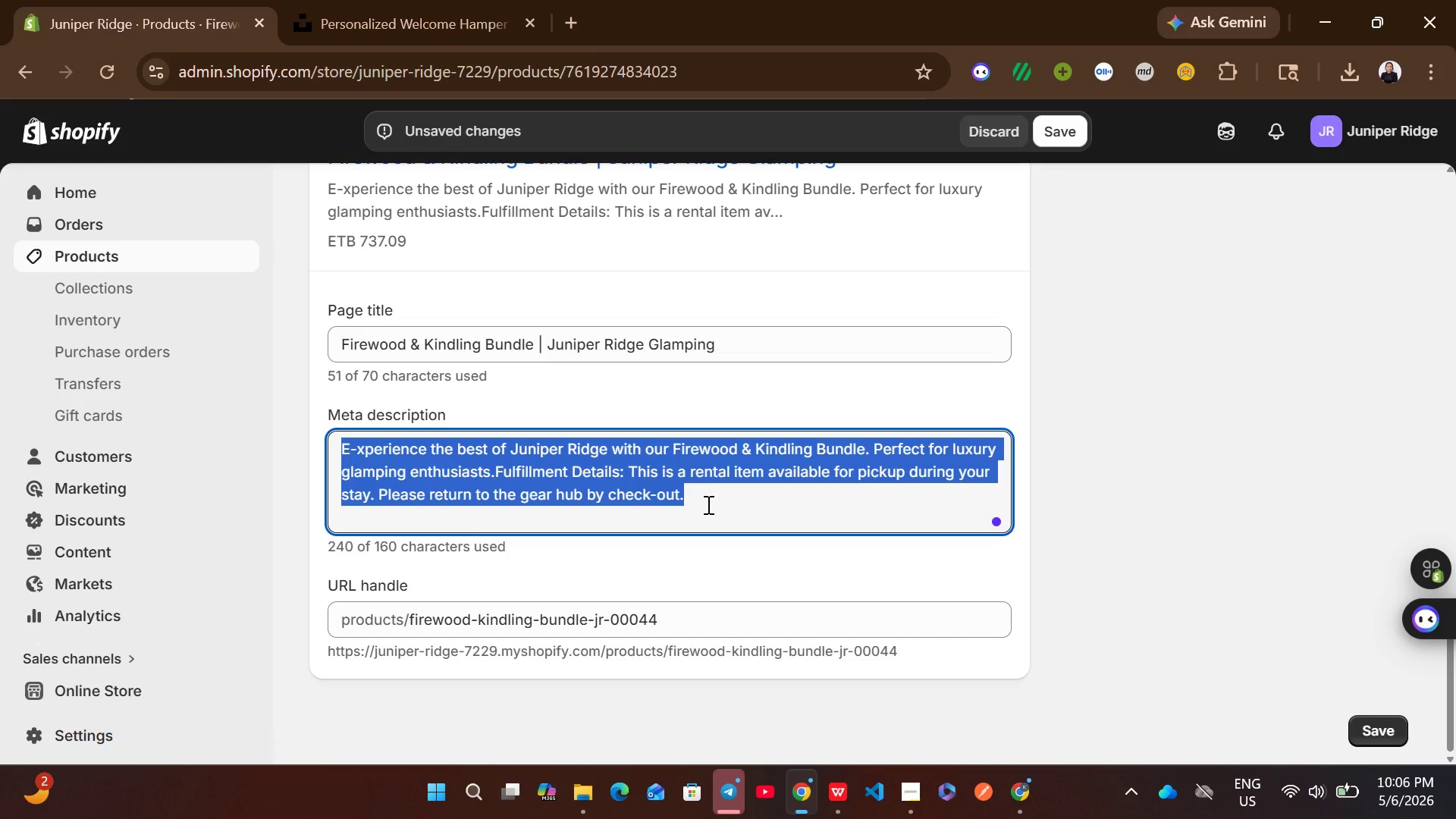 
key(Control+V)
 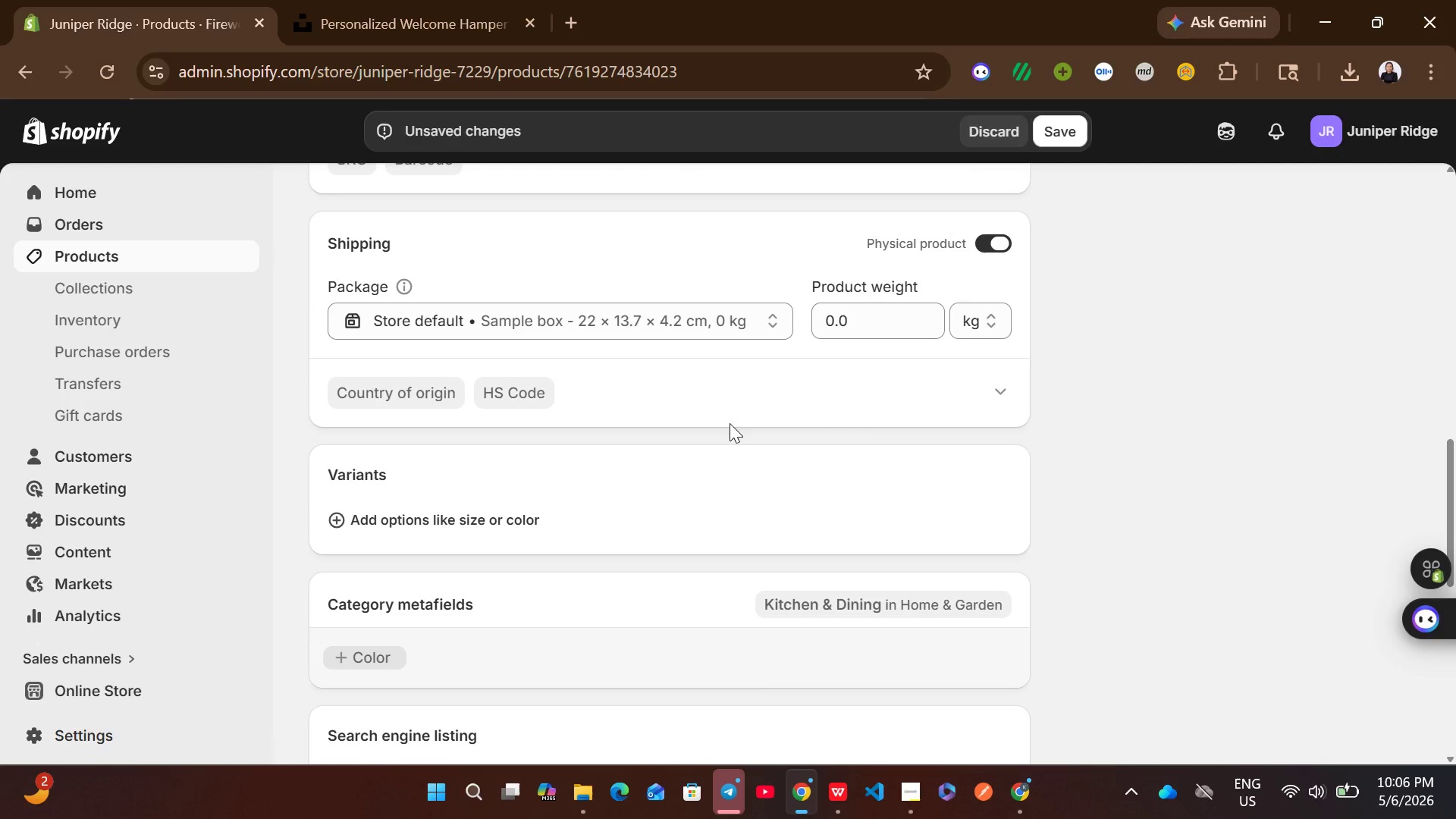 
left_click([831, 796])
 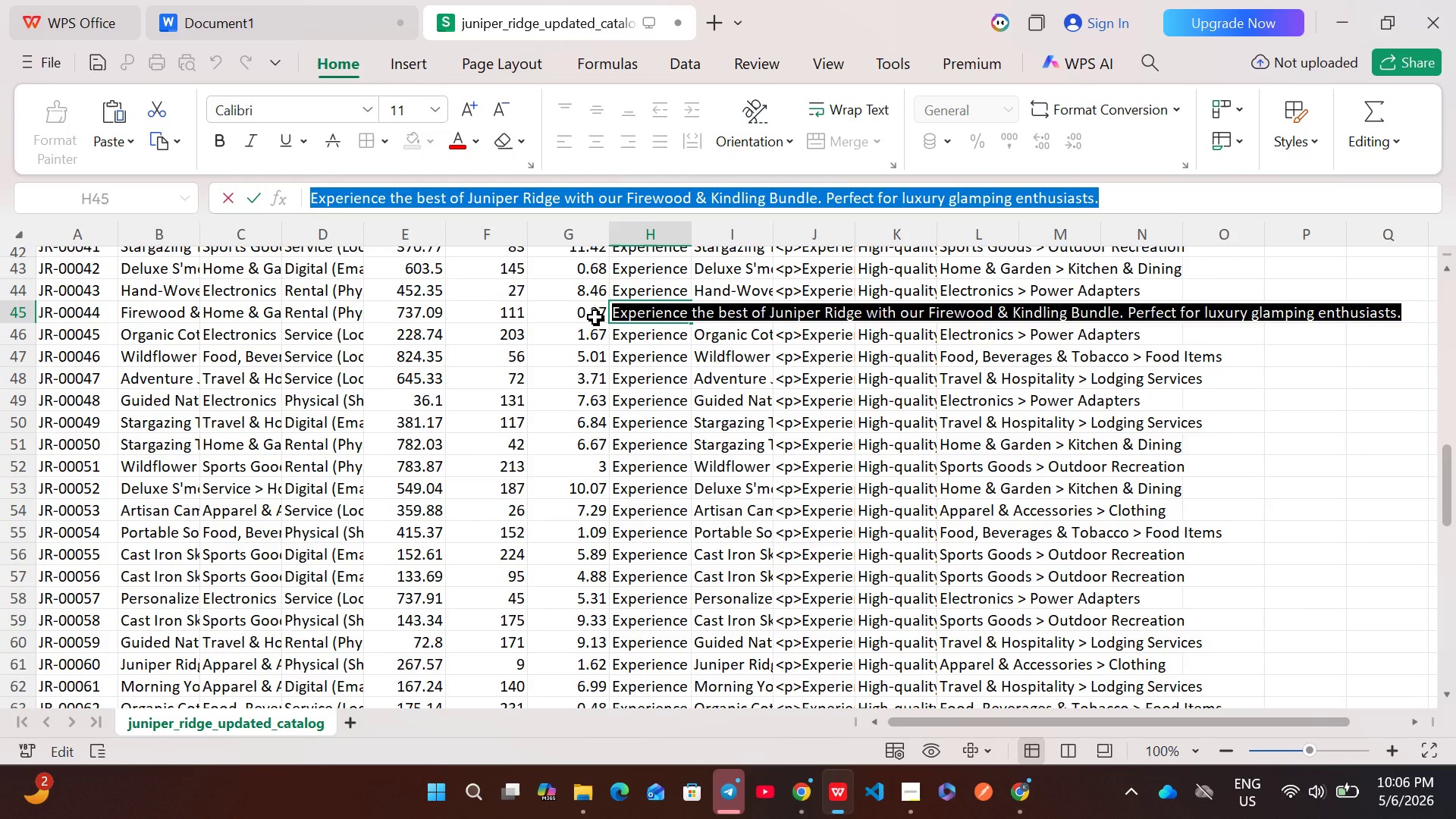 
double_click([587, 314])
 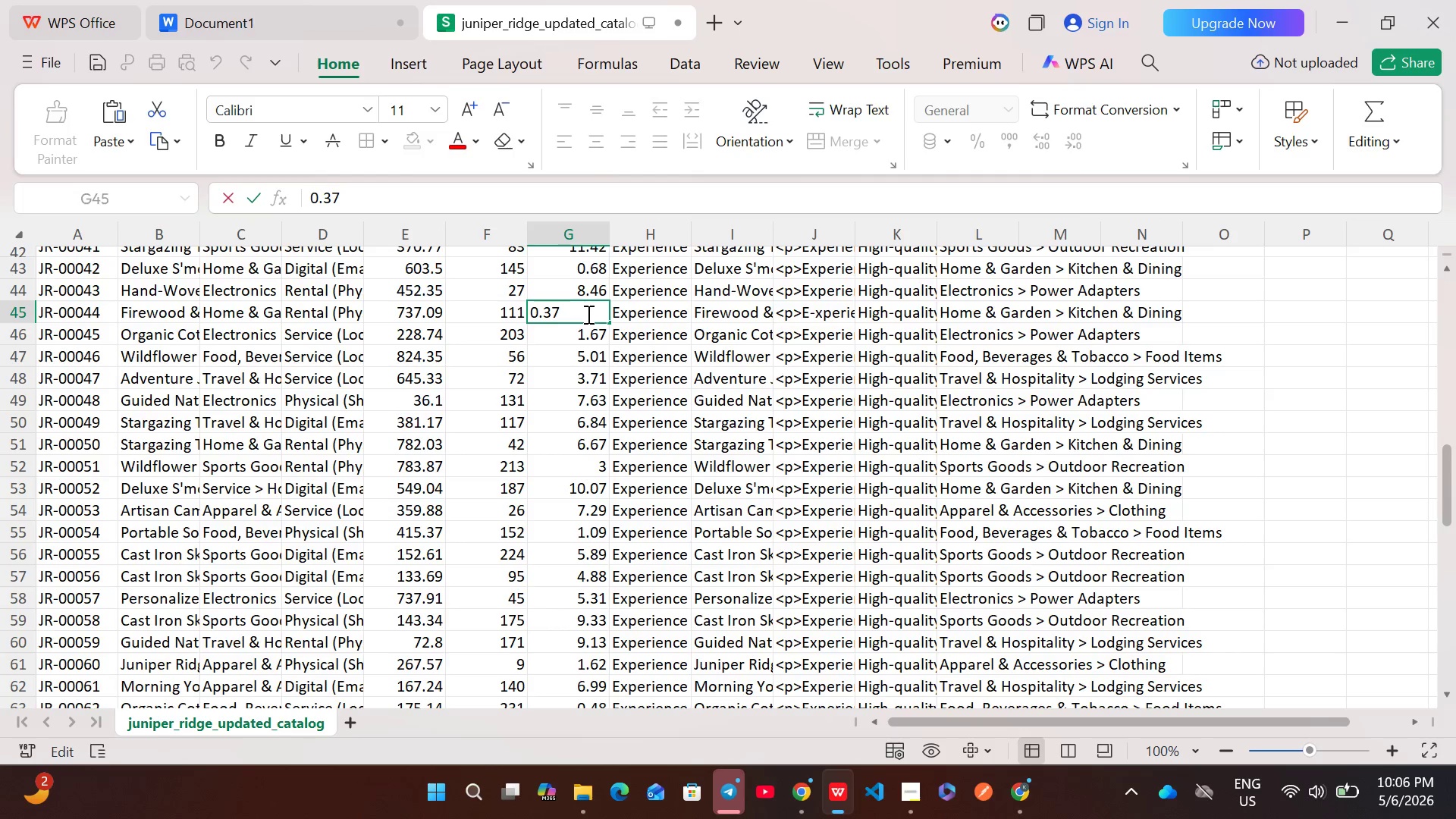 
key(Control+A)
 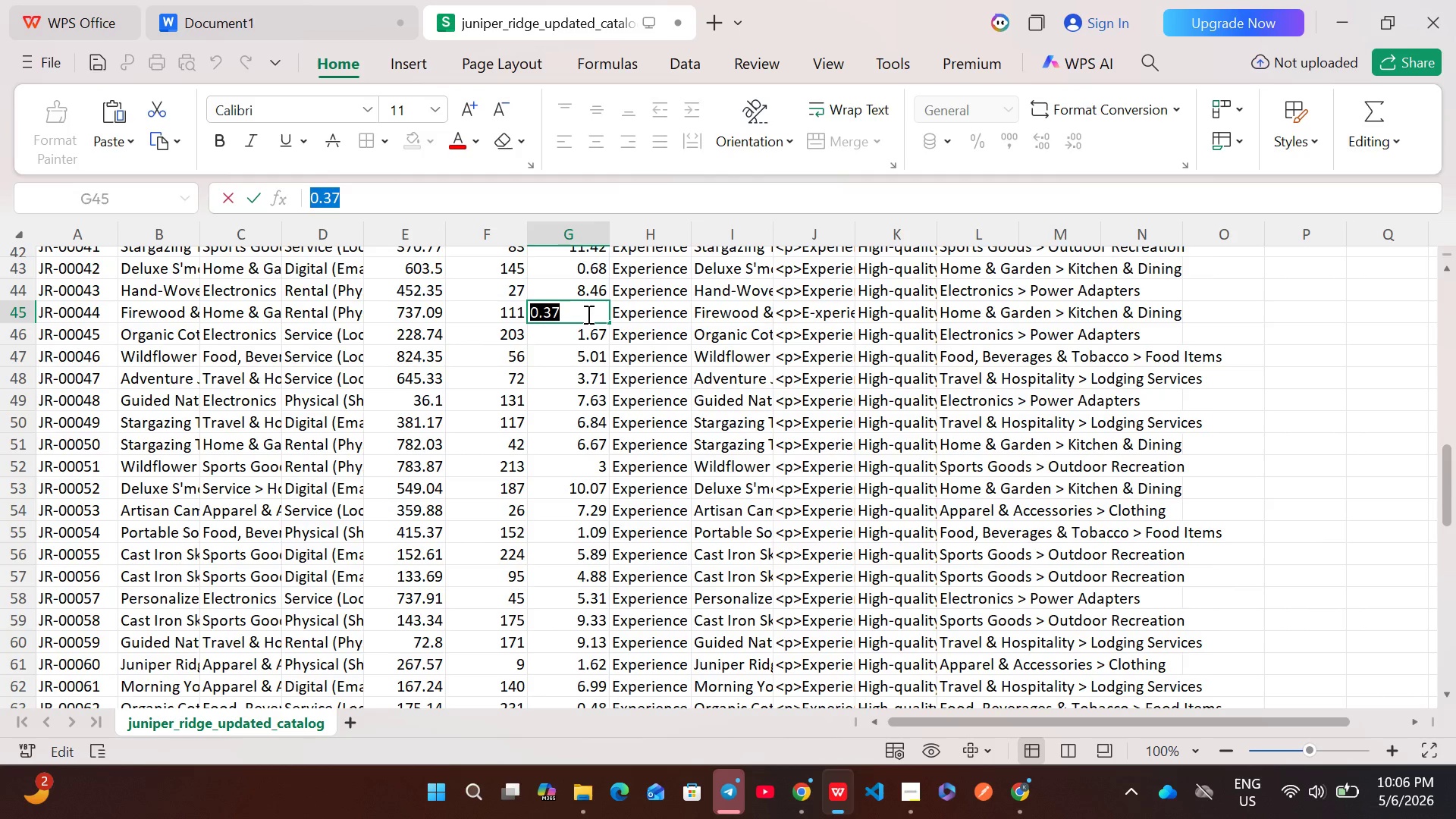 
key(Control+C)
 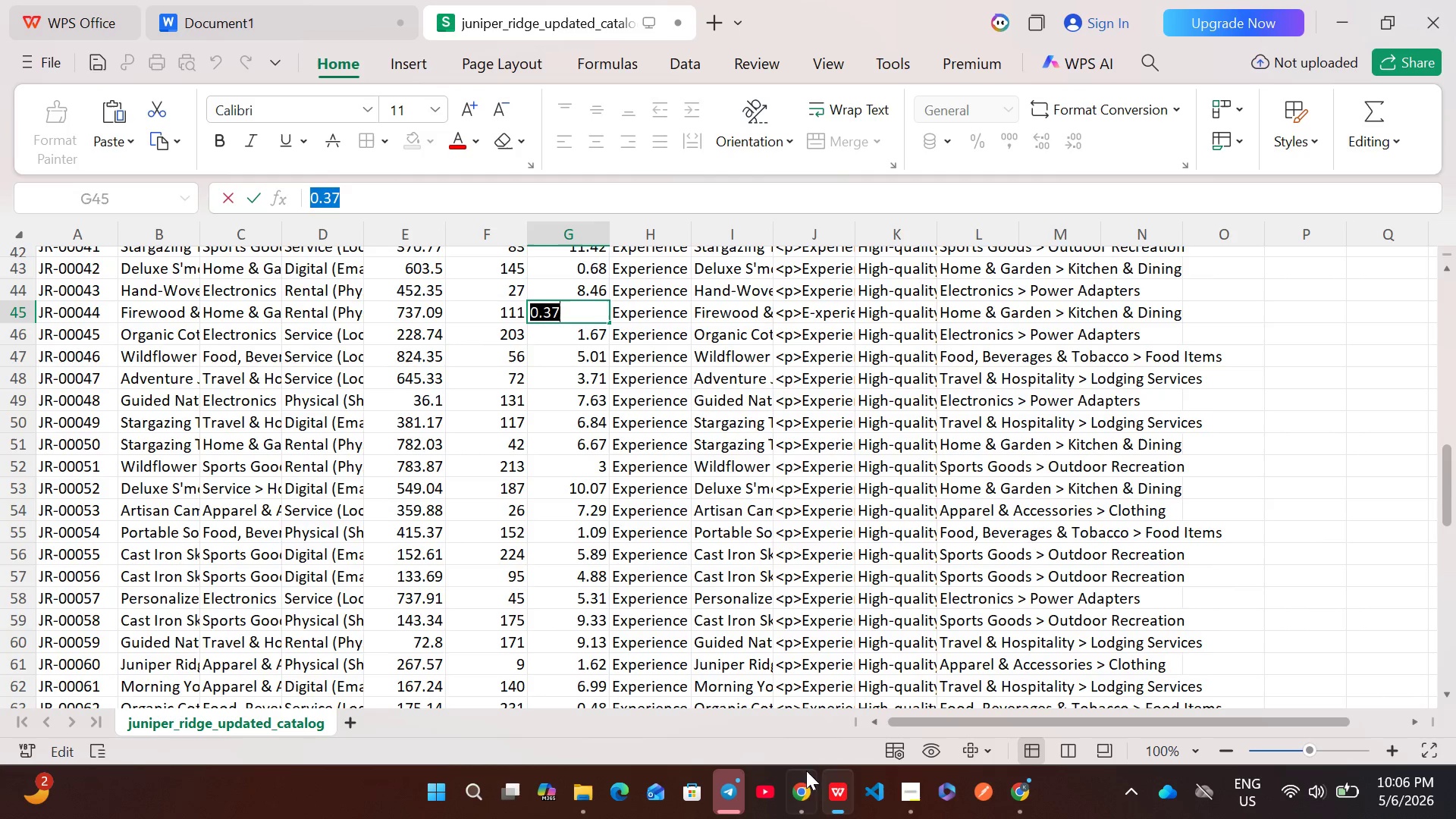 
left_click([805, 793])
 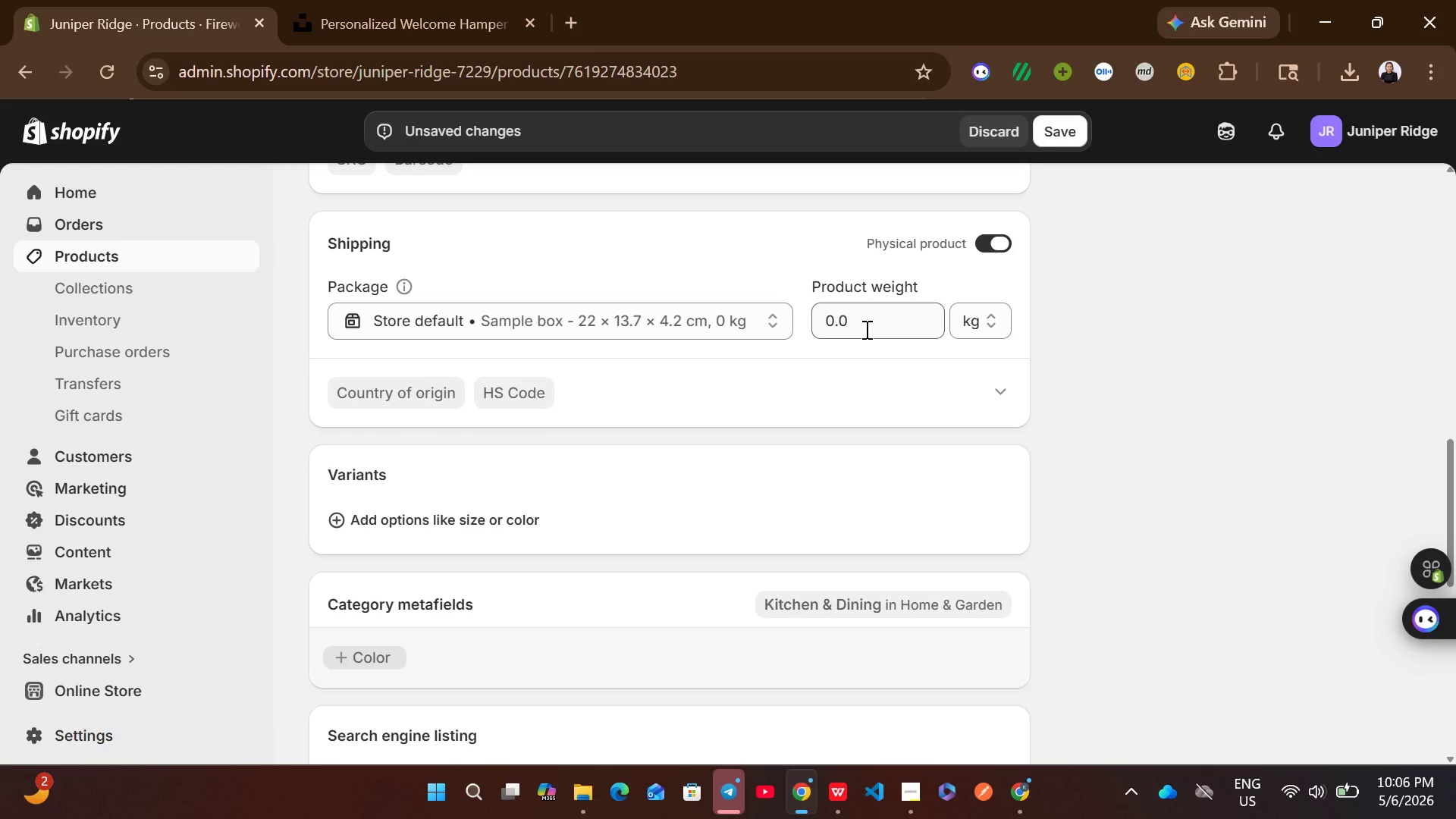 
left_click([862, 319])
 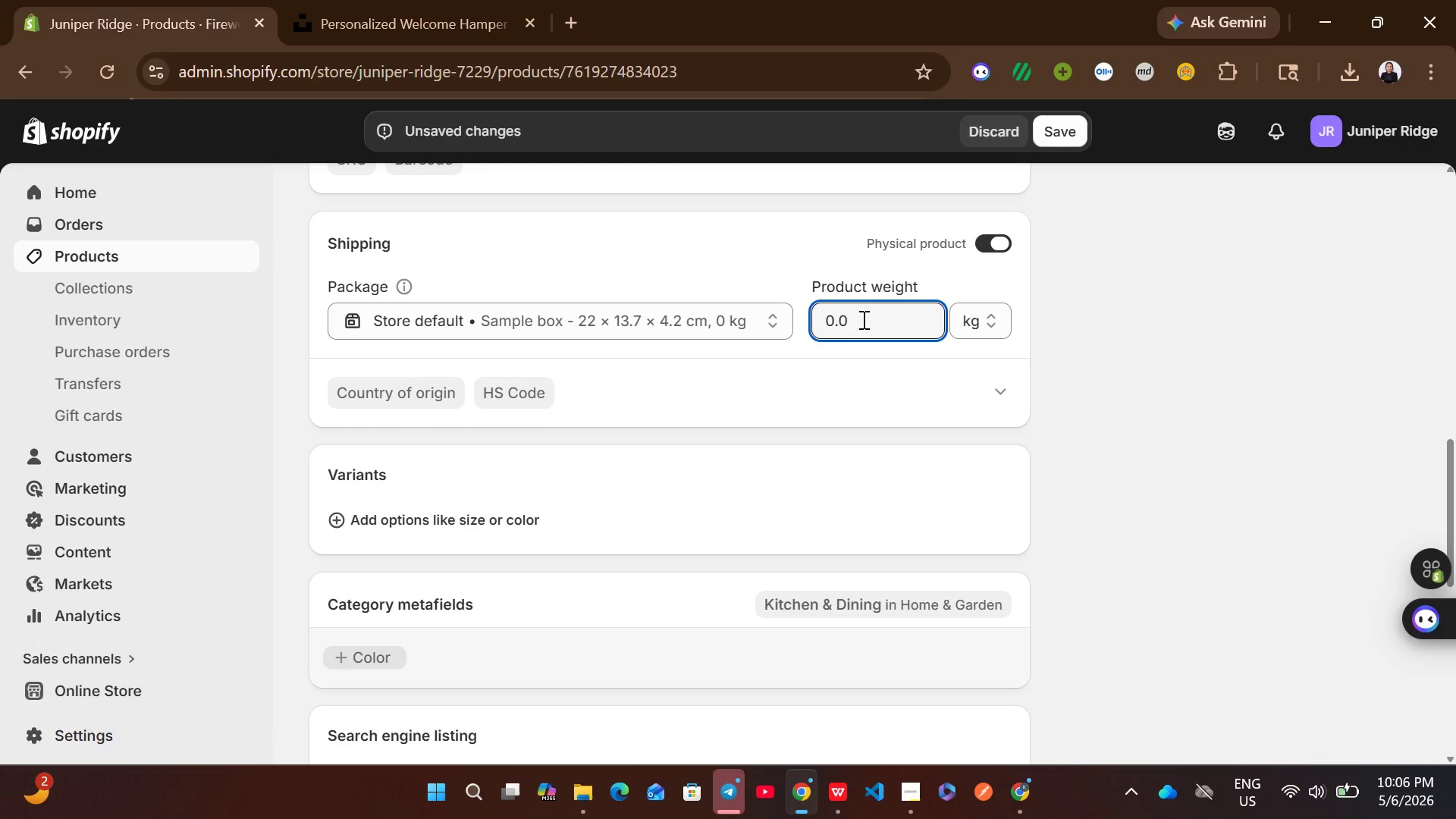 
key(Control+A)
 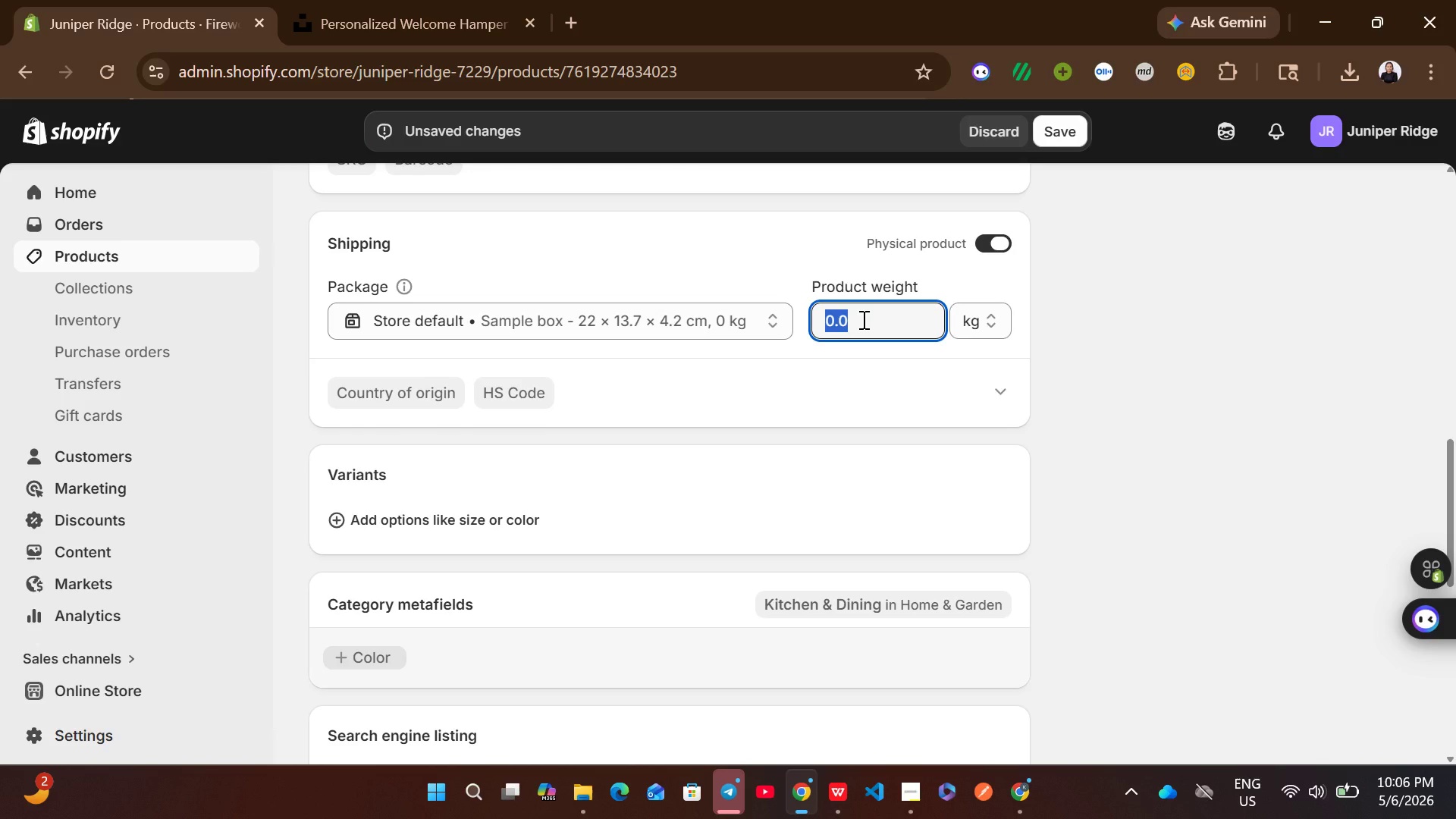 
key(Control+V)
 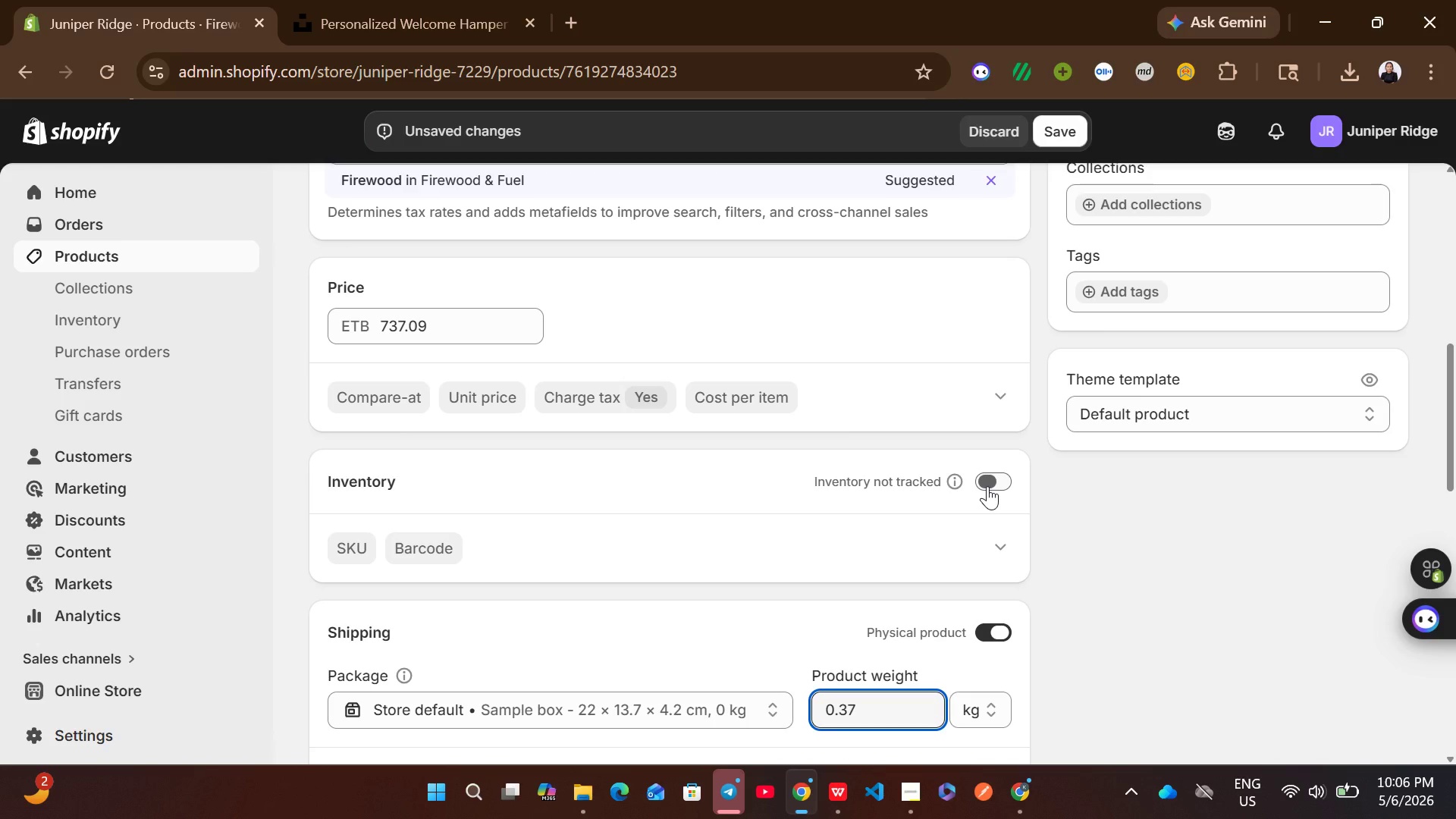 
wait(5.47)
 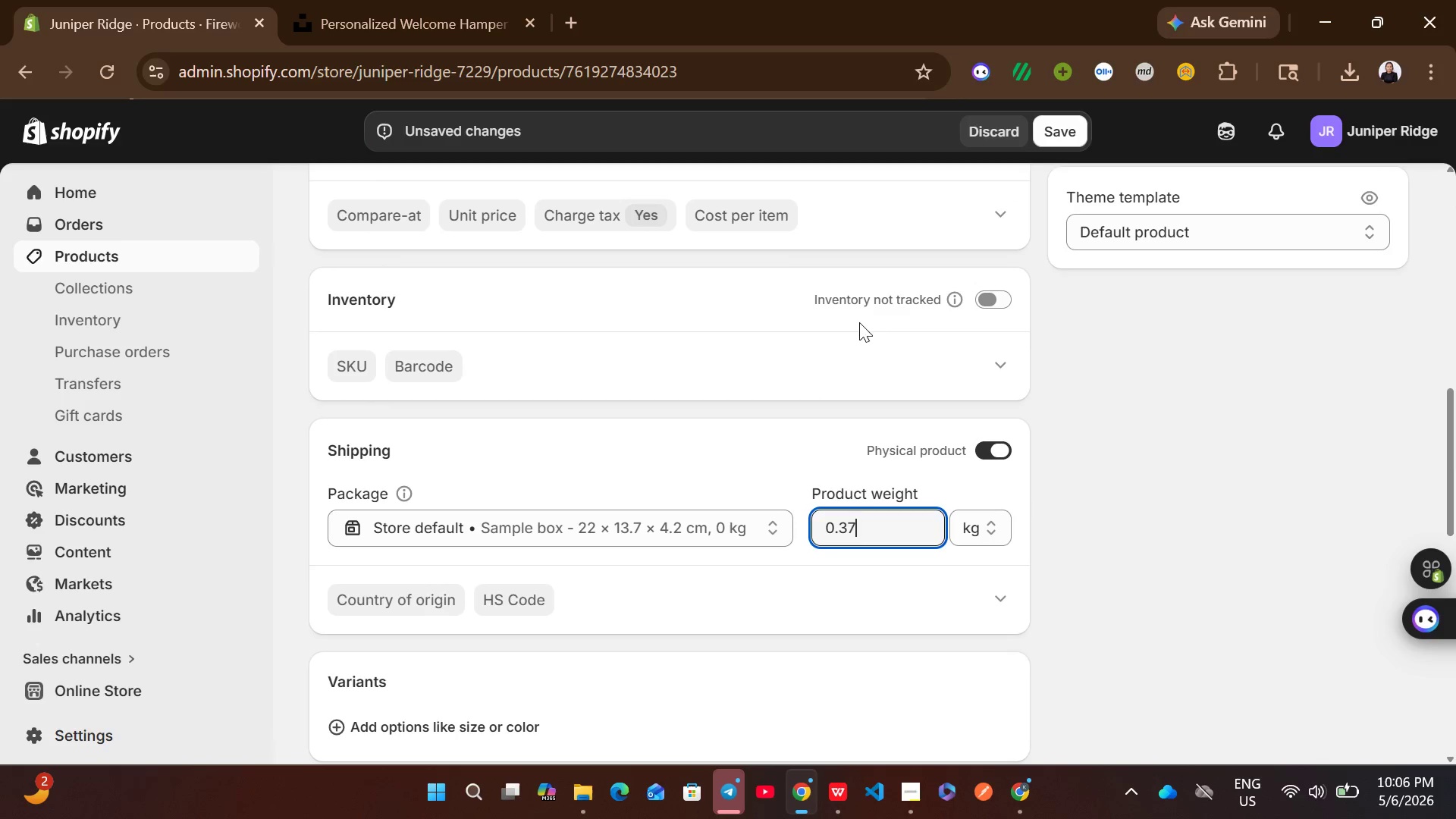 
left_click([987, 486])
 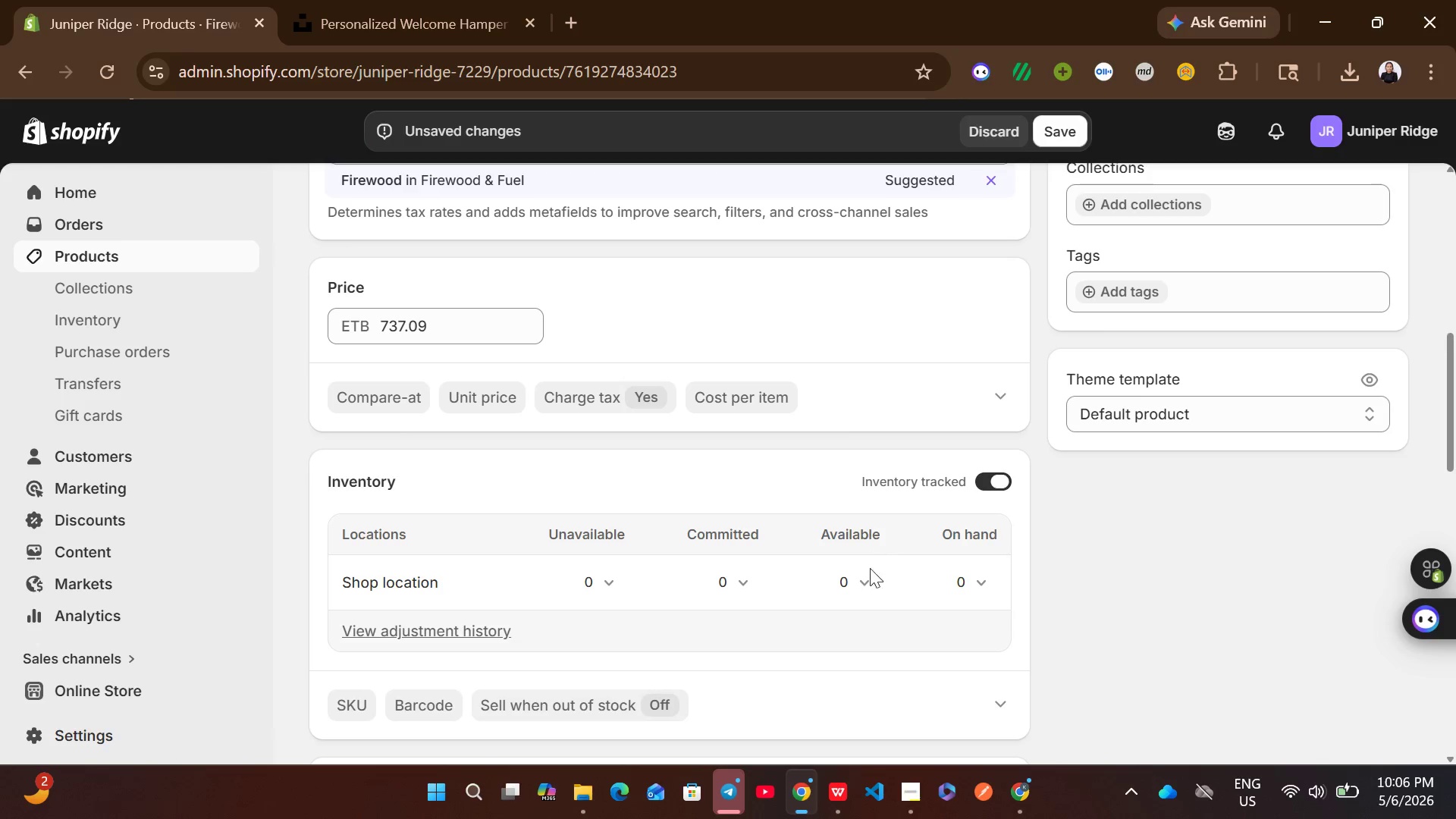 
left_click([868, 576])
 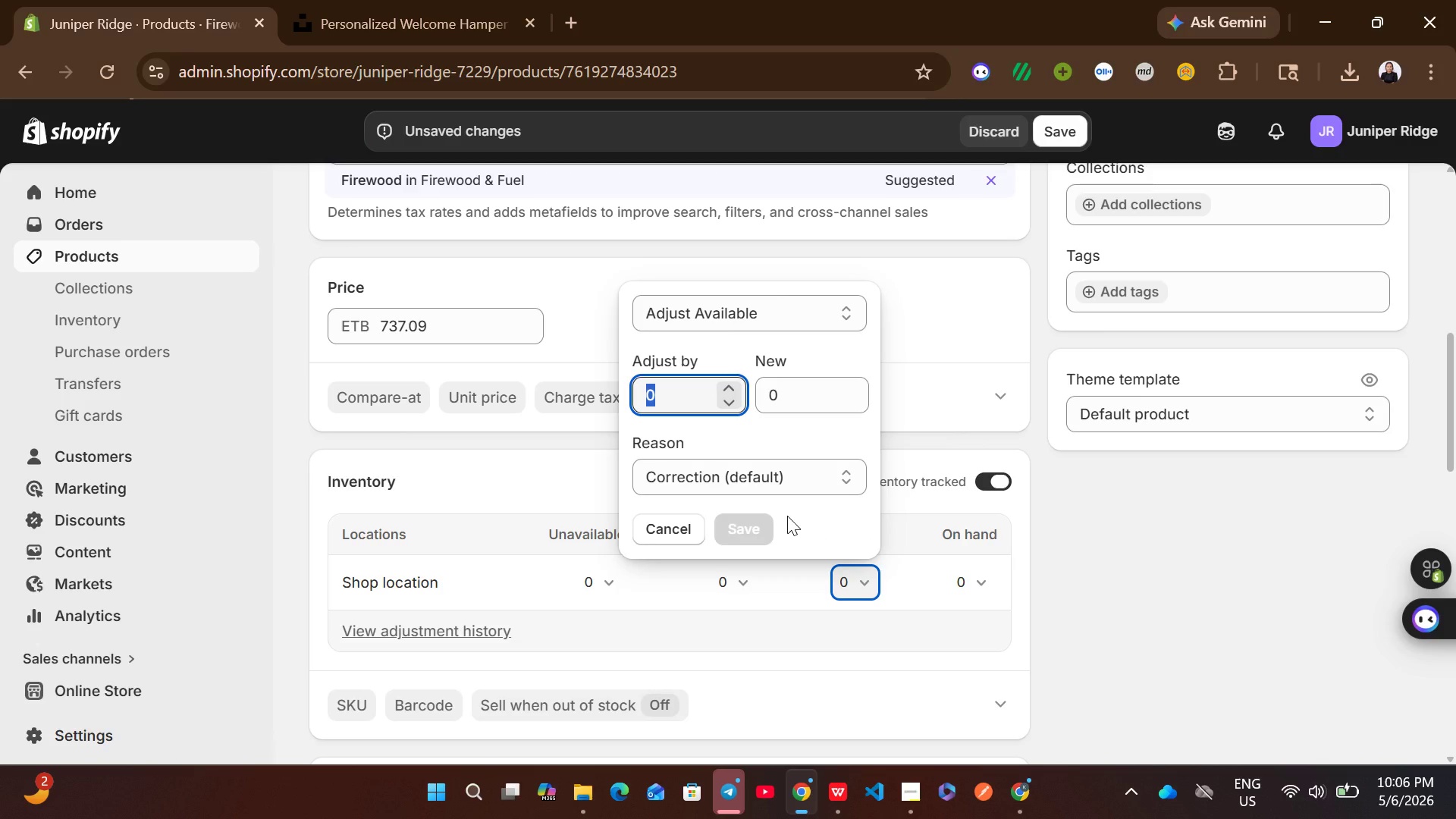 
type(111)
 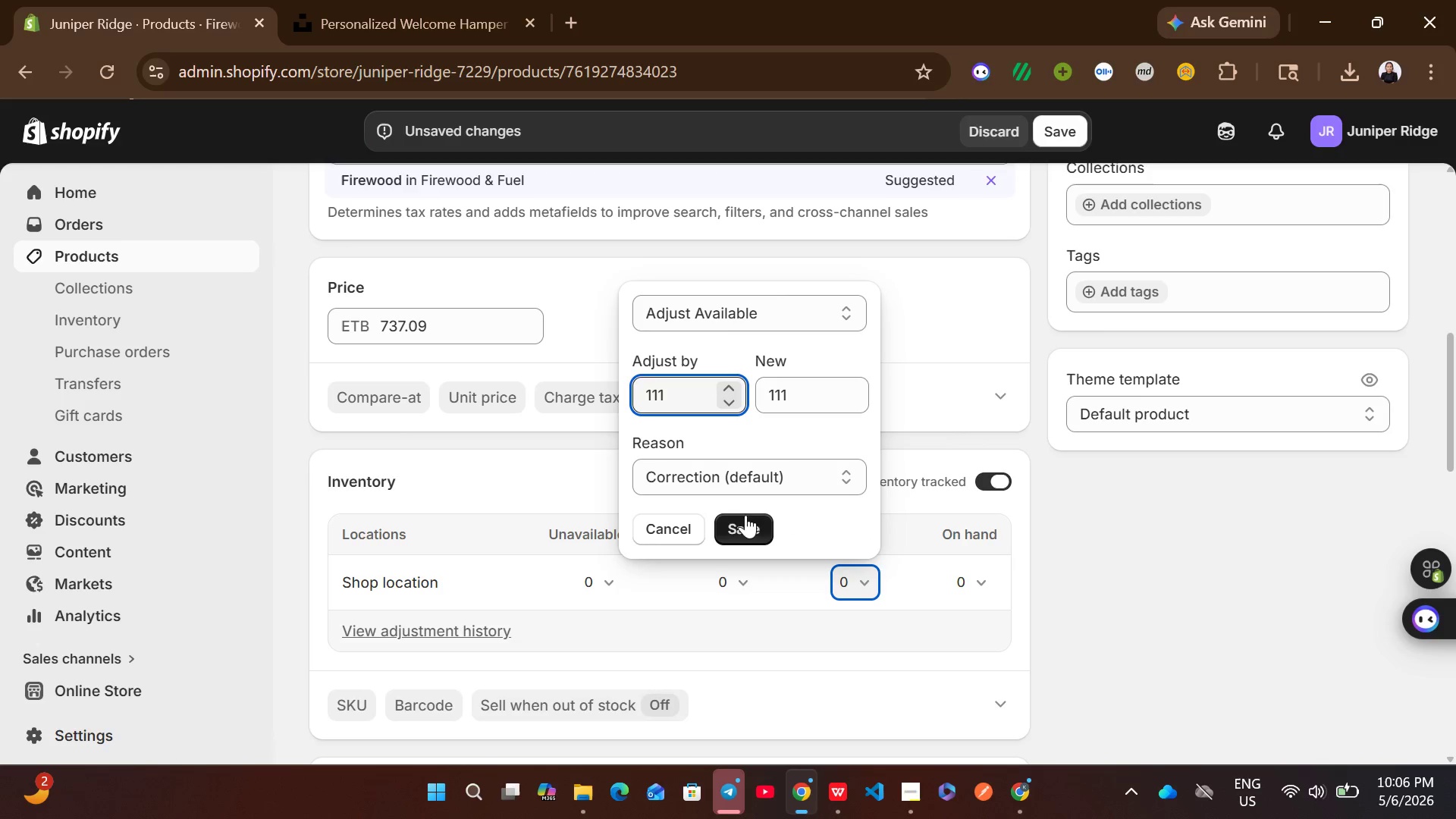 
left_click([744, 522])
 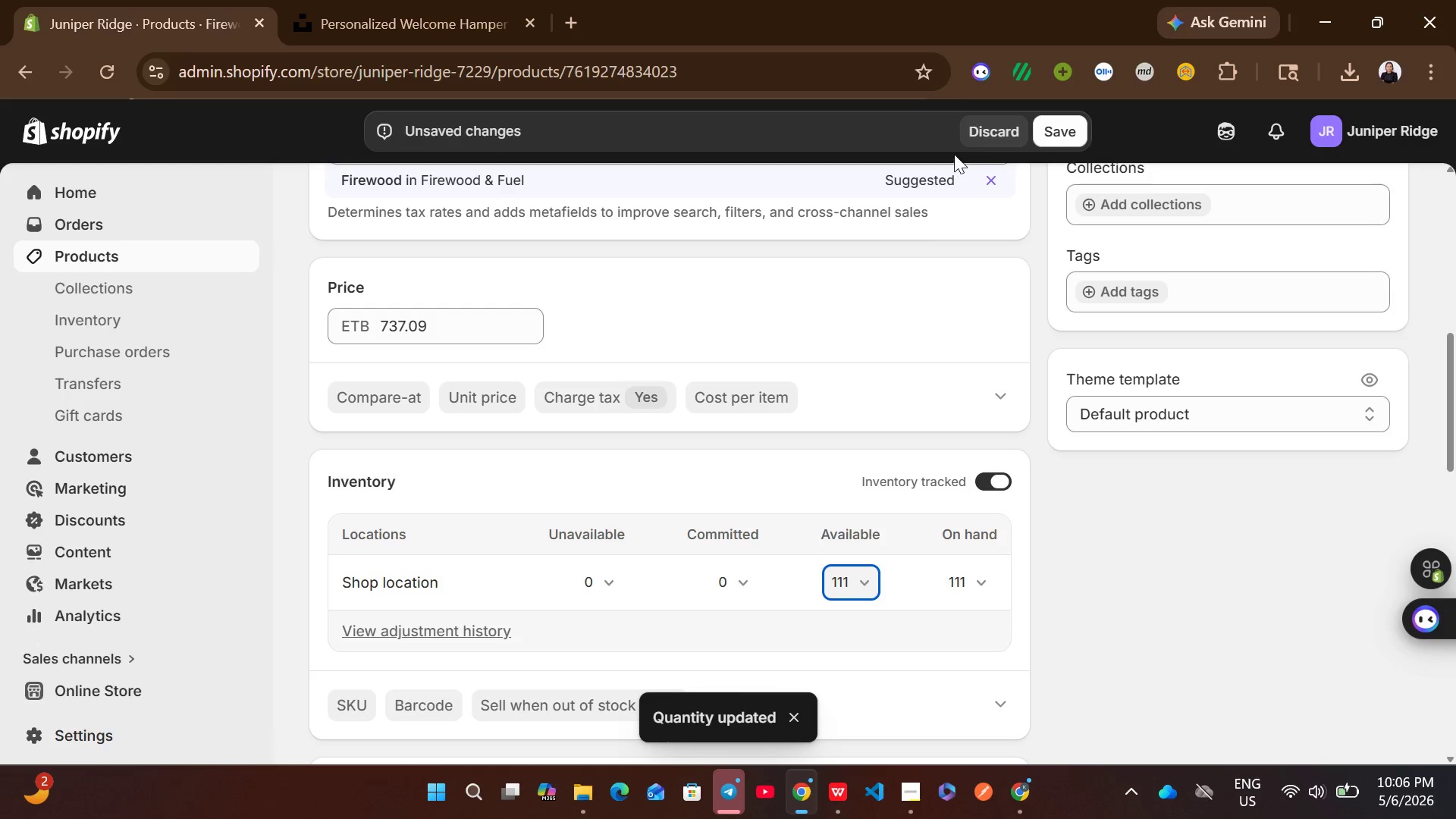 
left_click([1065, 130])
 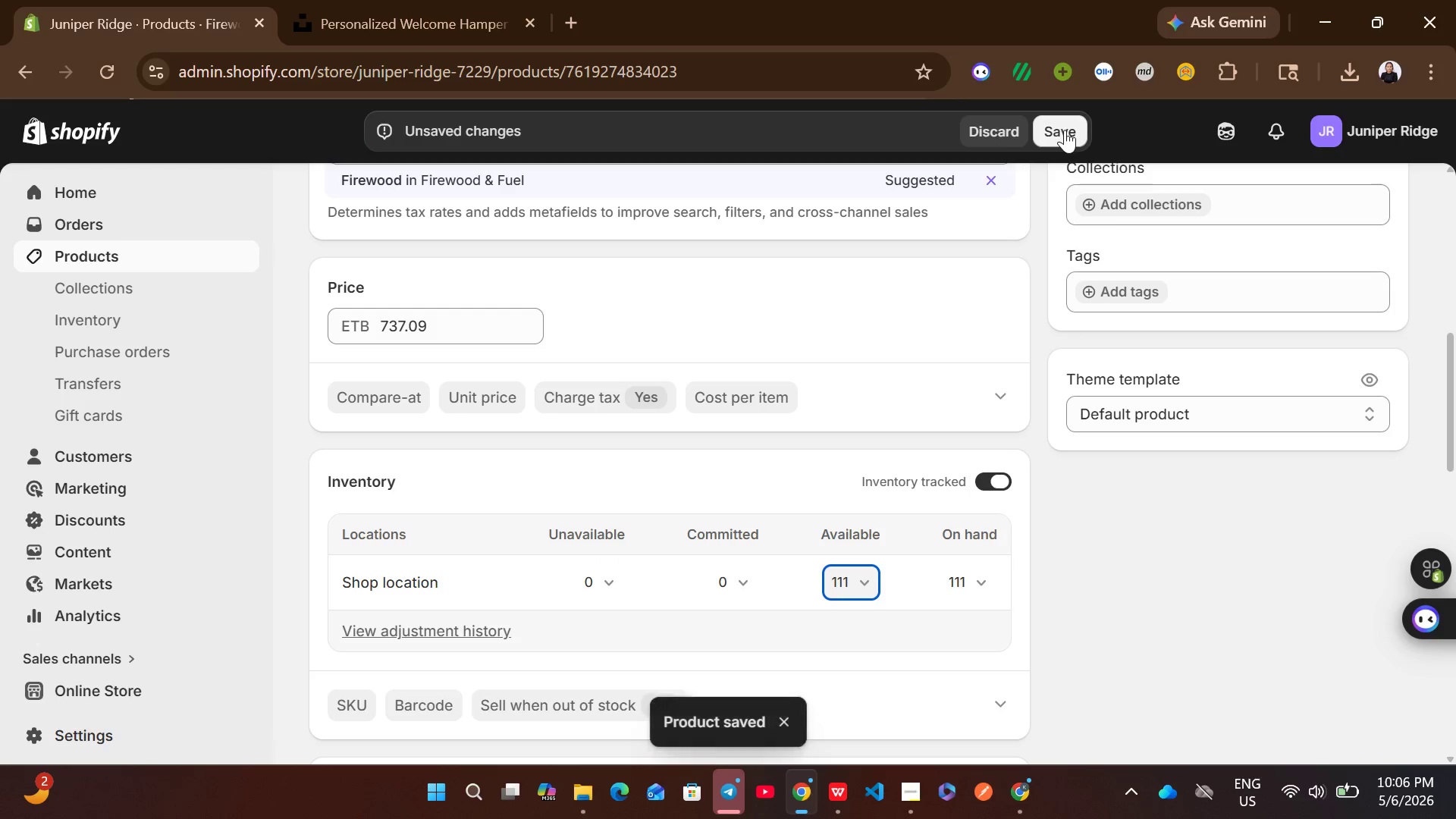 
wait(5.14)
 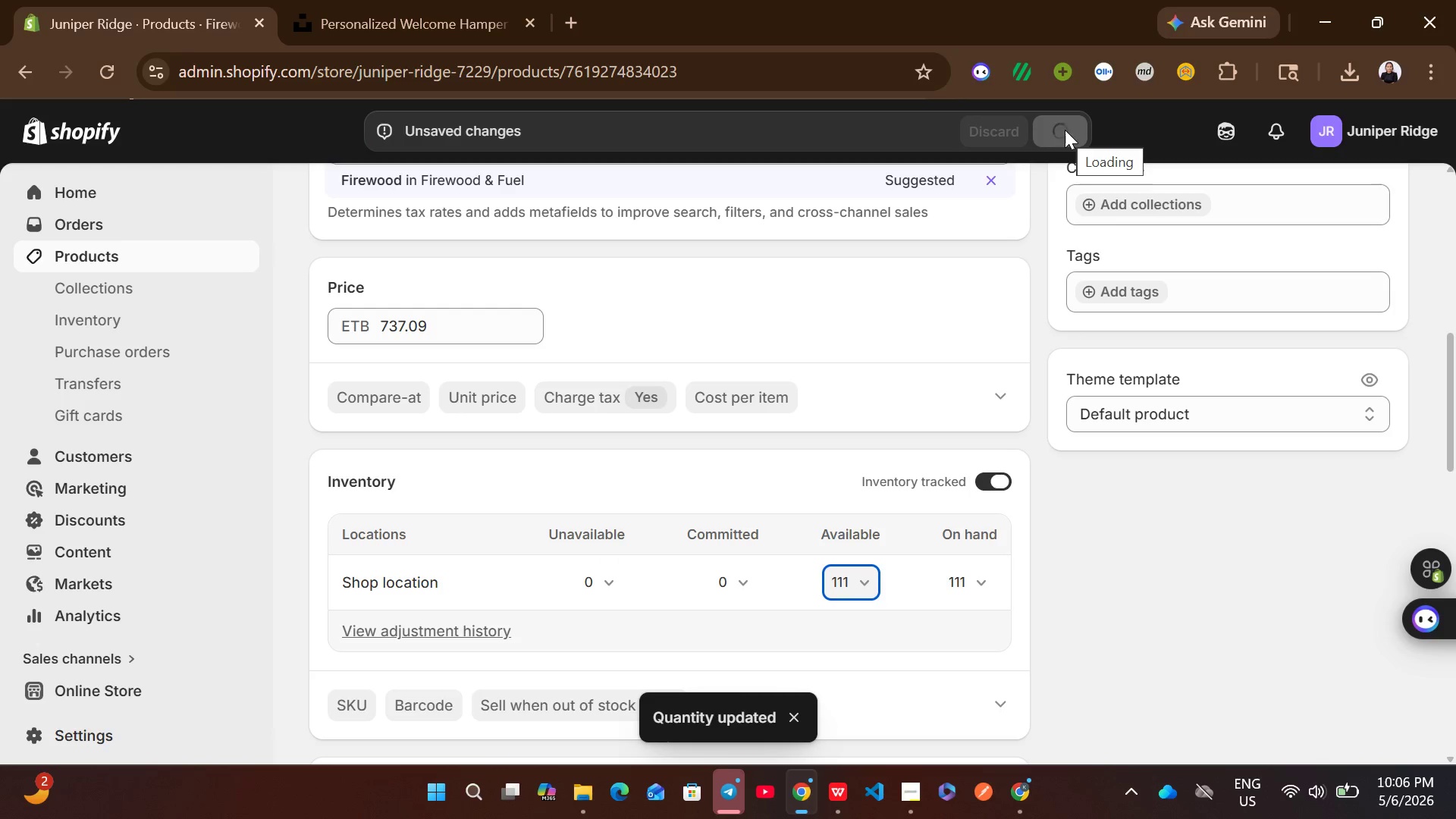 
left_click([199, 249])
 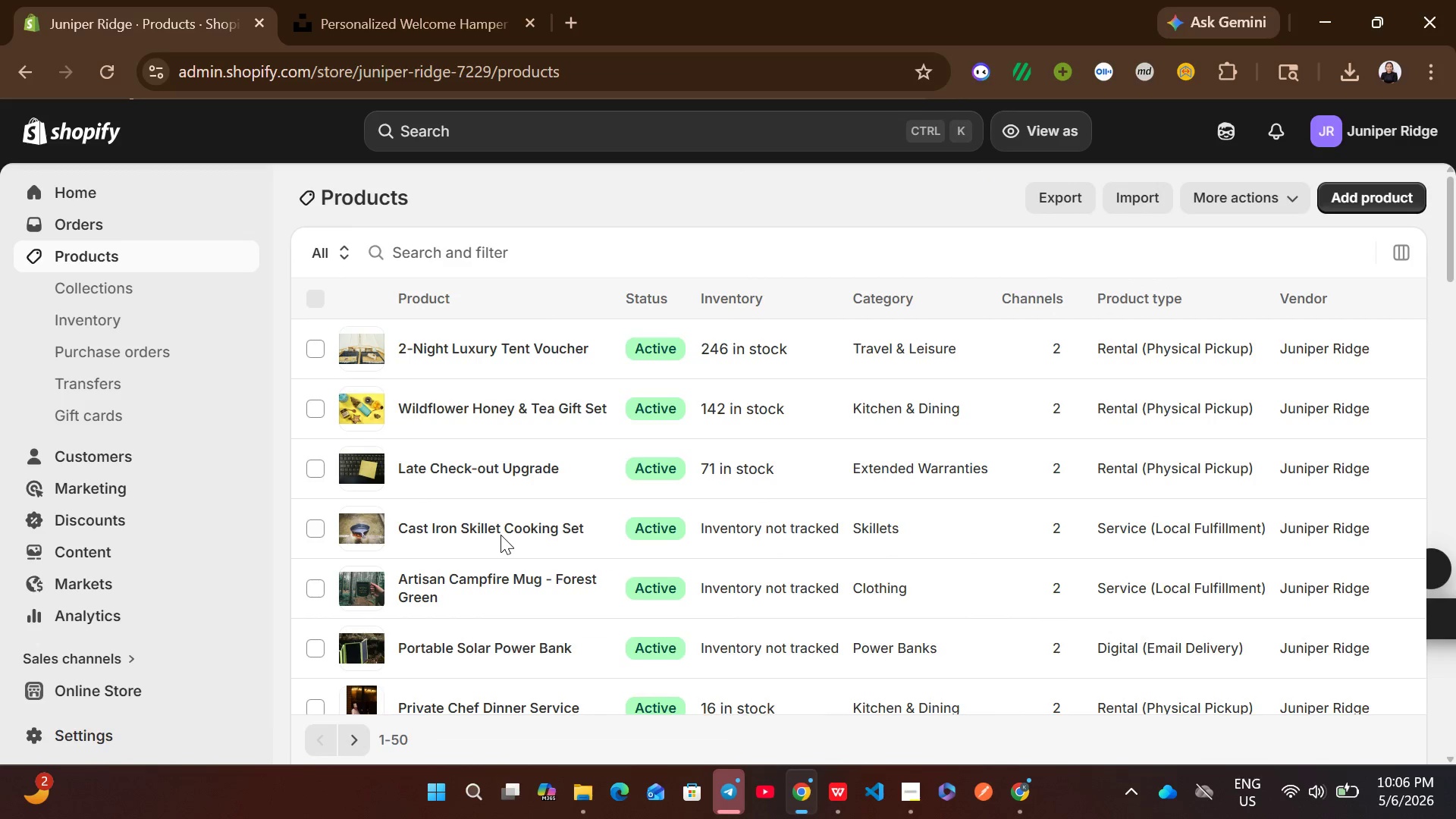 
wait(5.78)
 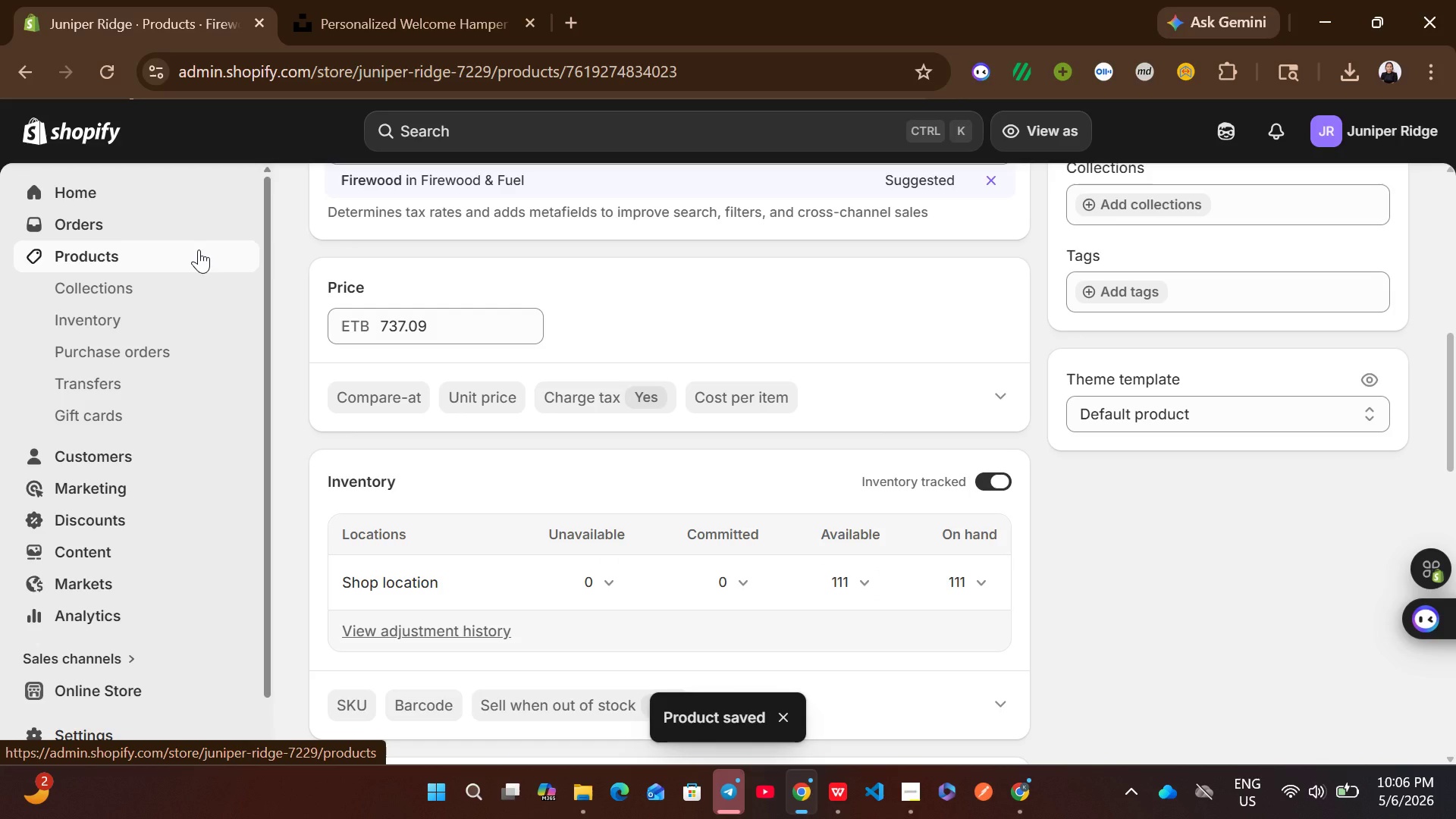 
left_click([354, 738])
 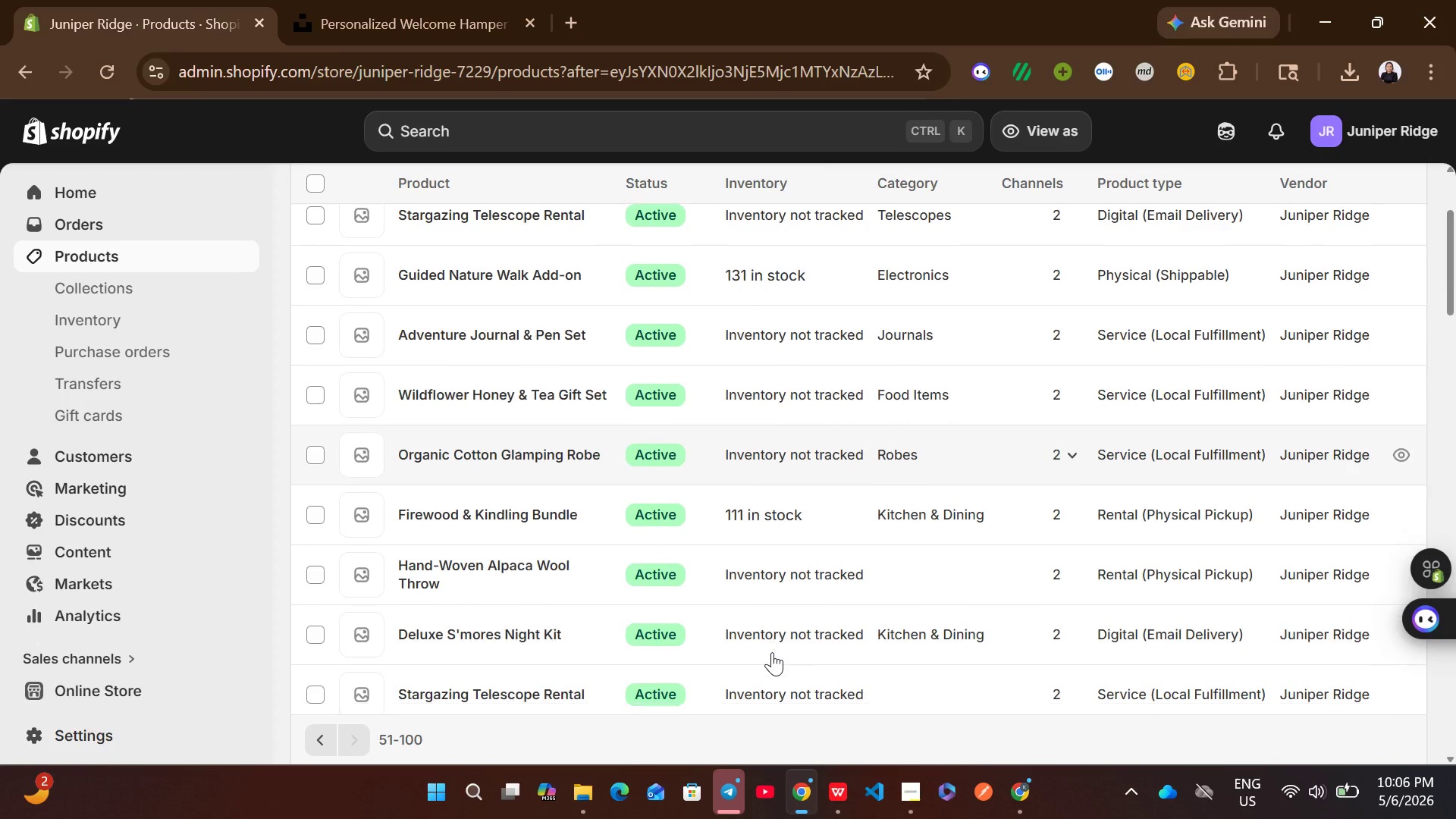 
wait(7.69)
 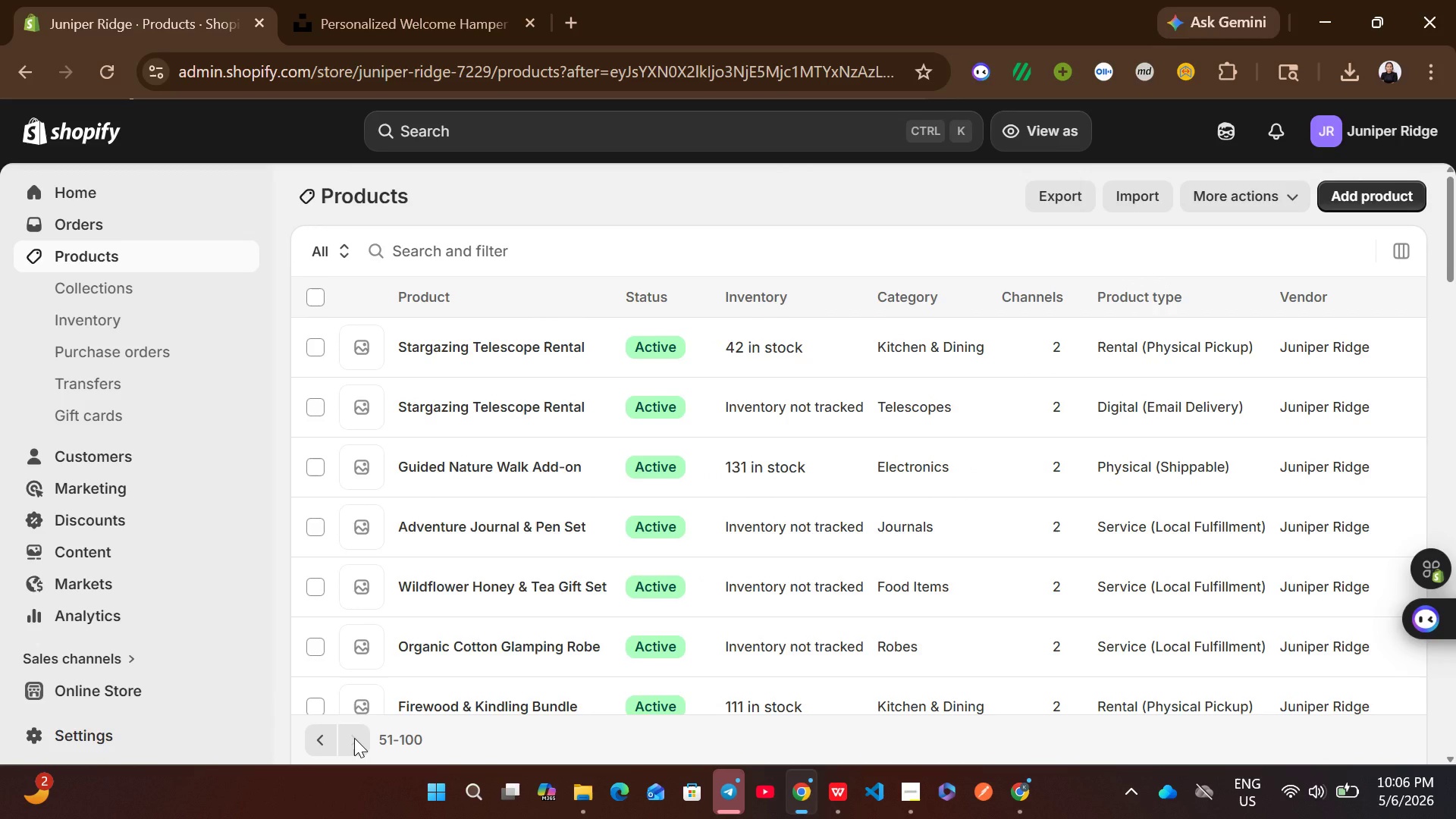 
left_click([871, 555])
 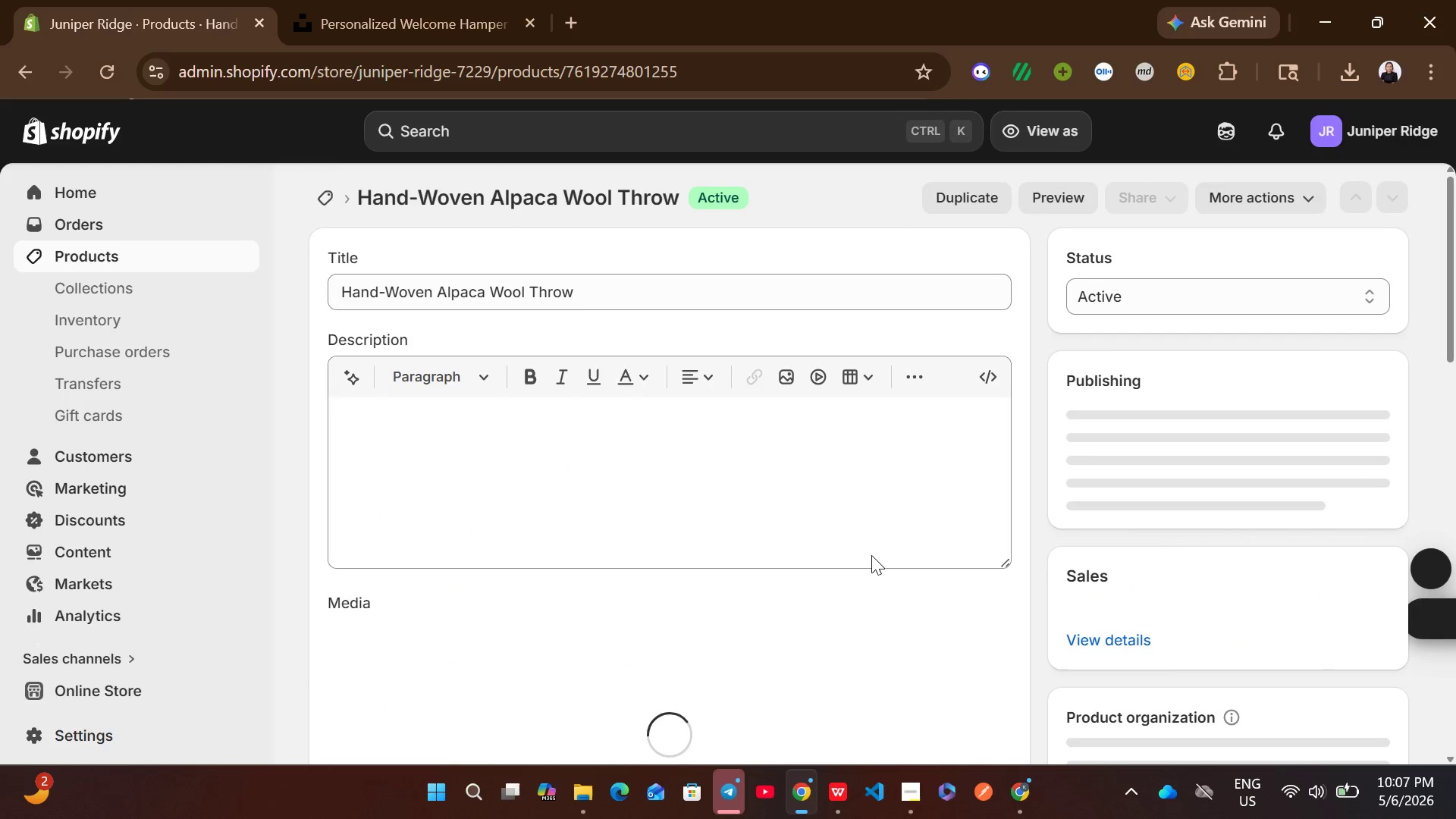 
mouse_move([819, 594])
 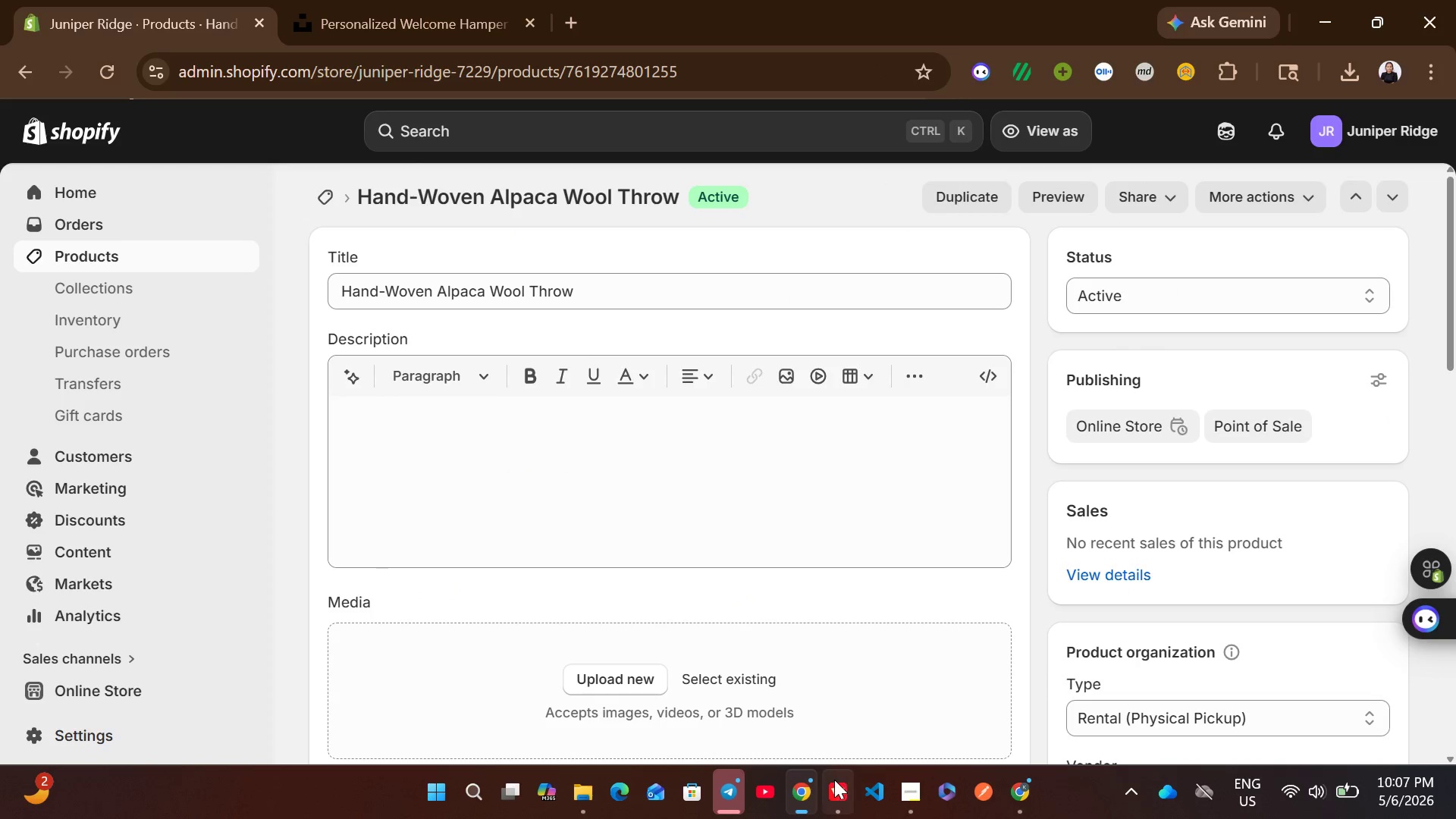 
left_click([834, 780])
 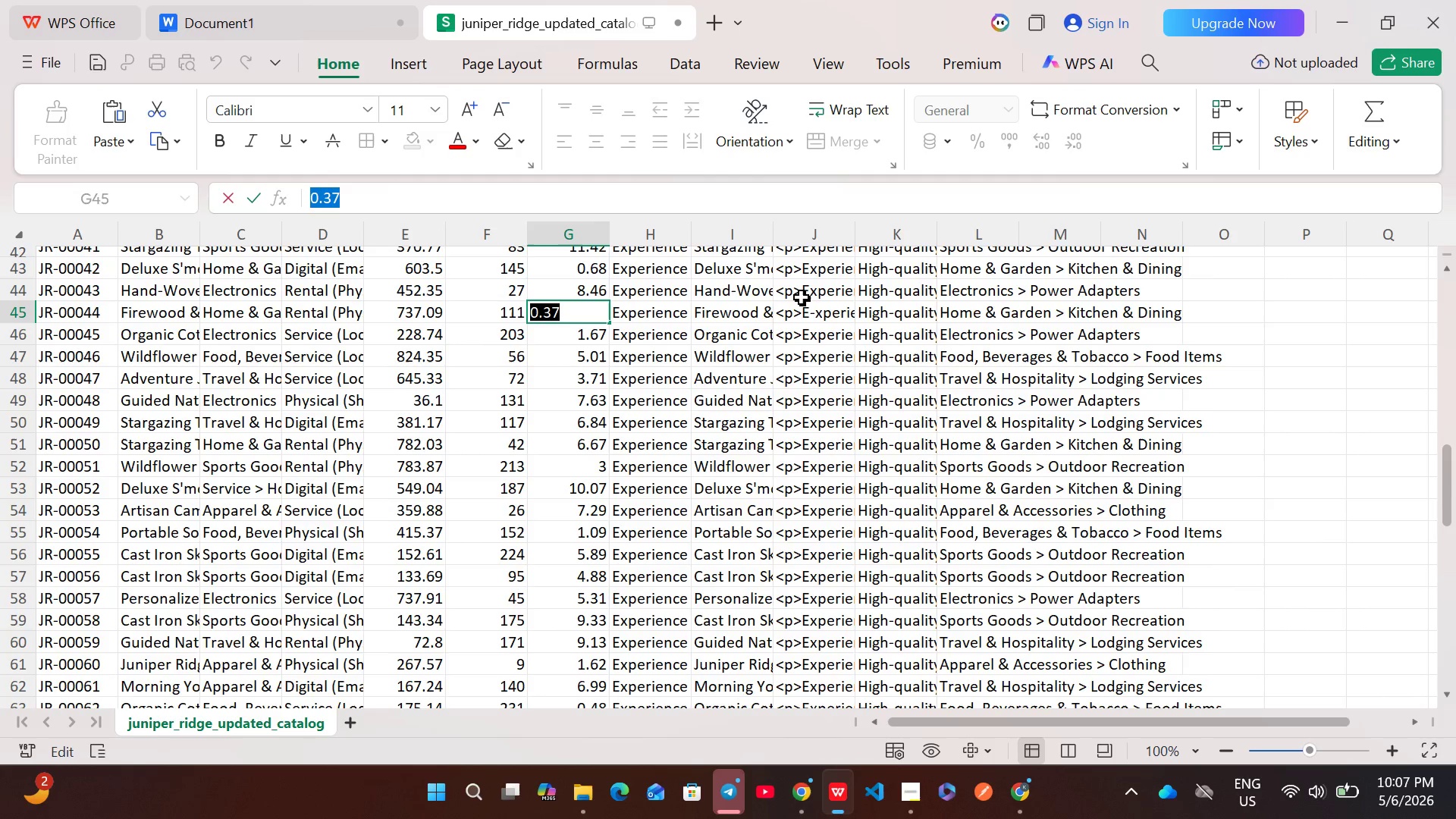 
double_click([802, 296])
 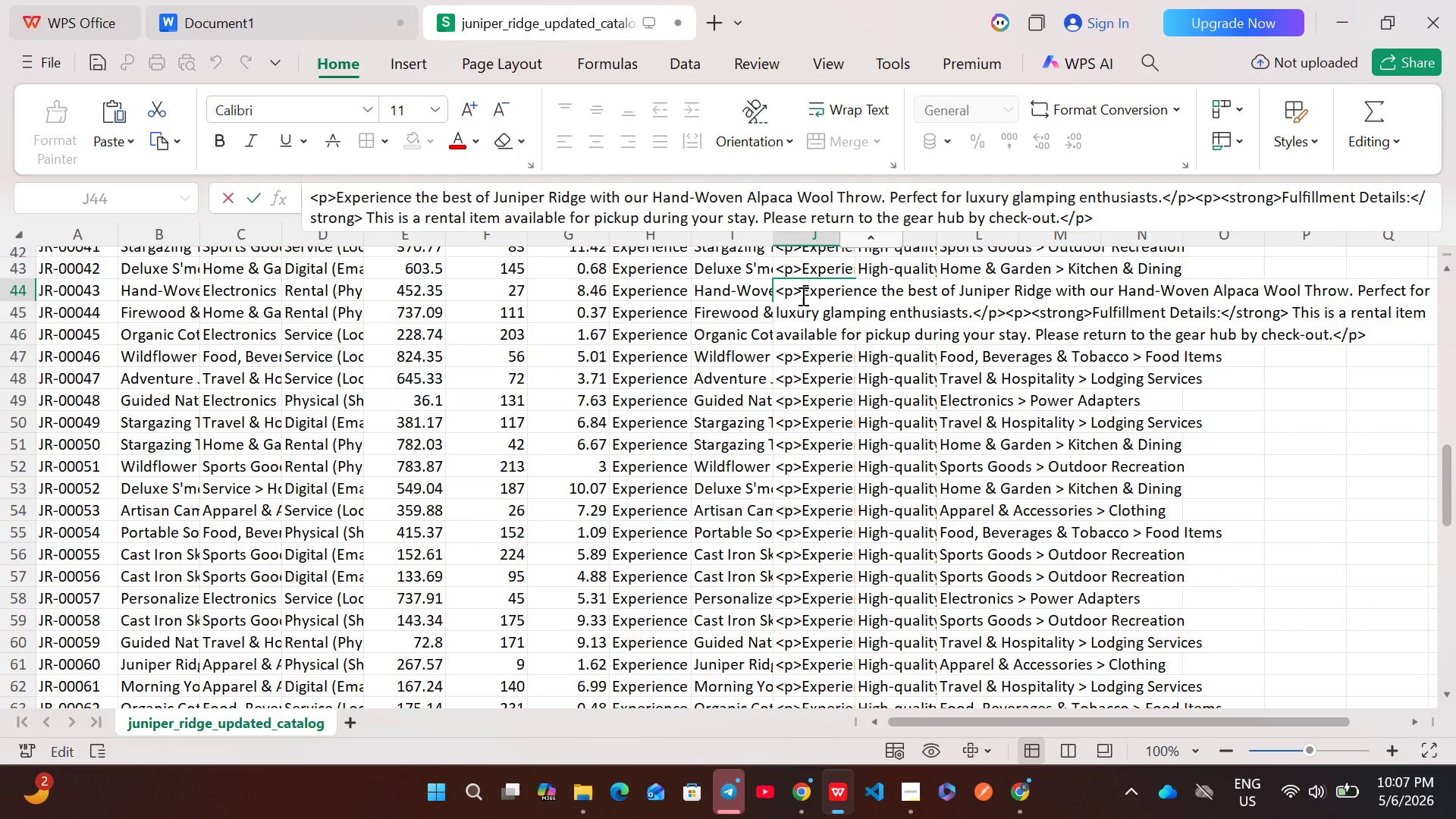 
key(Control+A)
 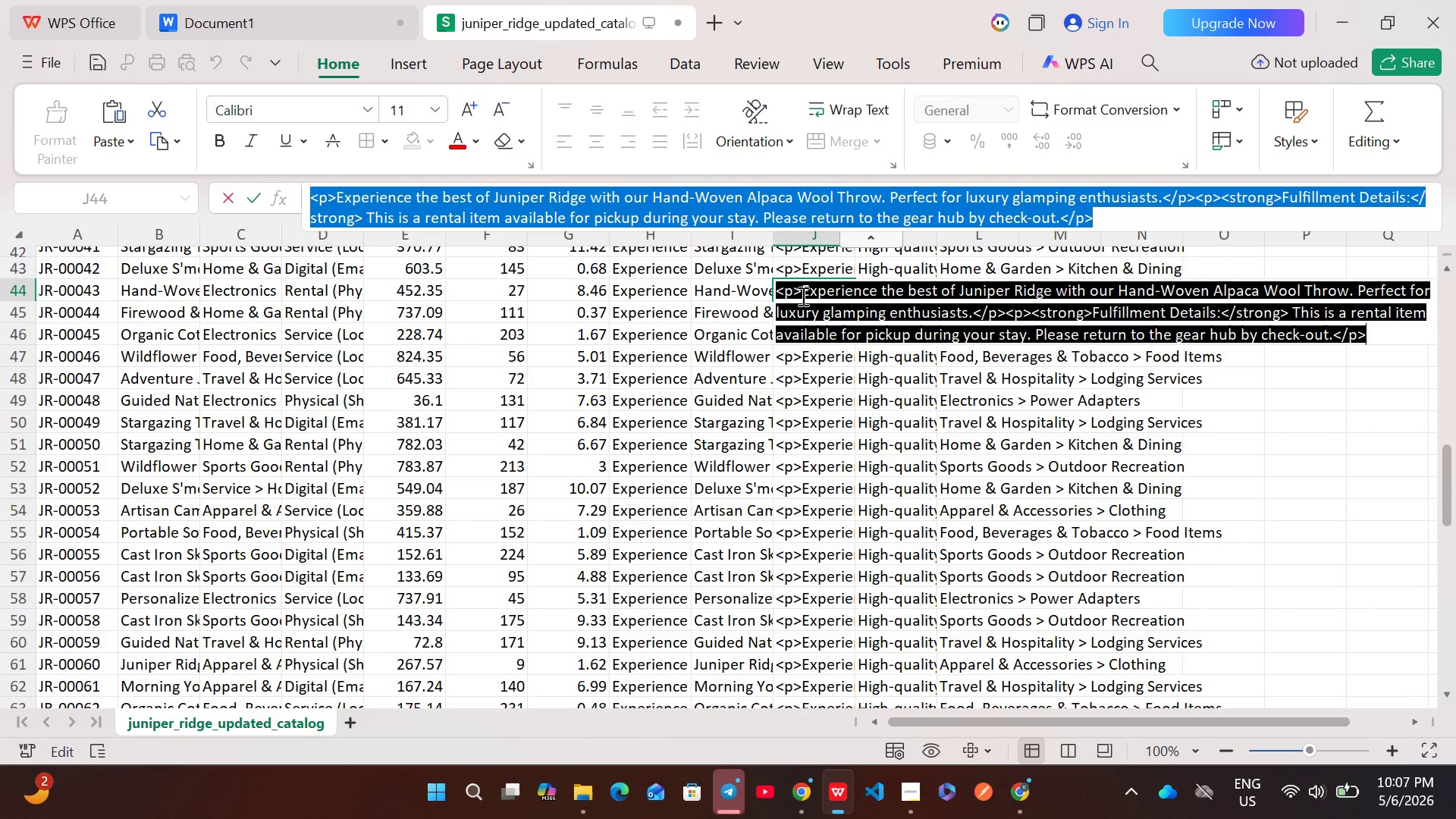 
key(Control+C)
 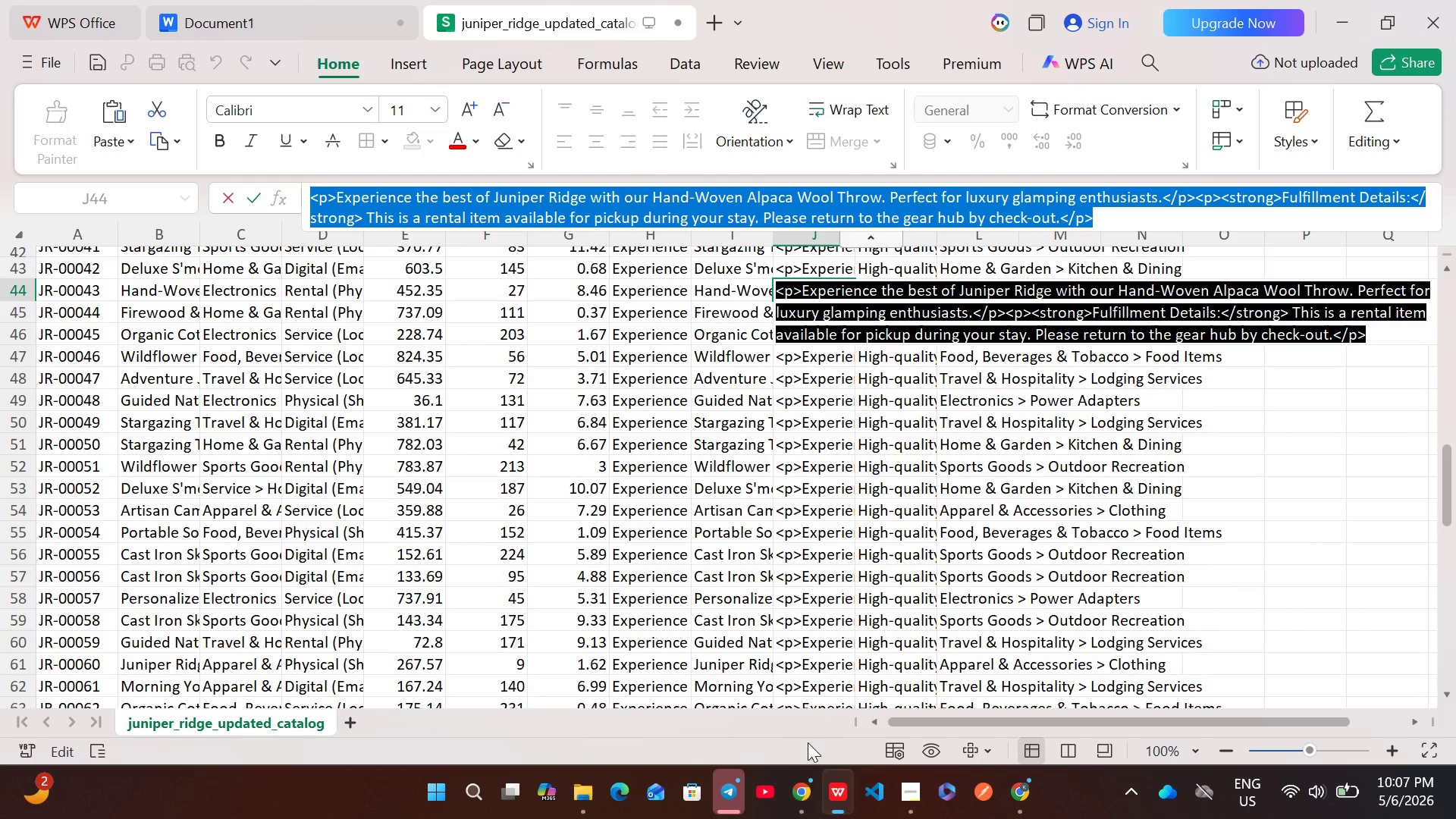 
left_click([806, 778])
 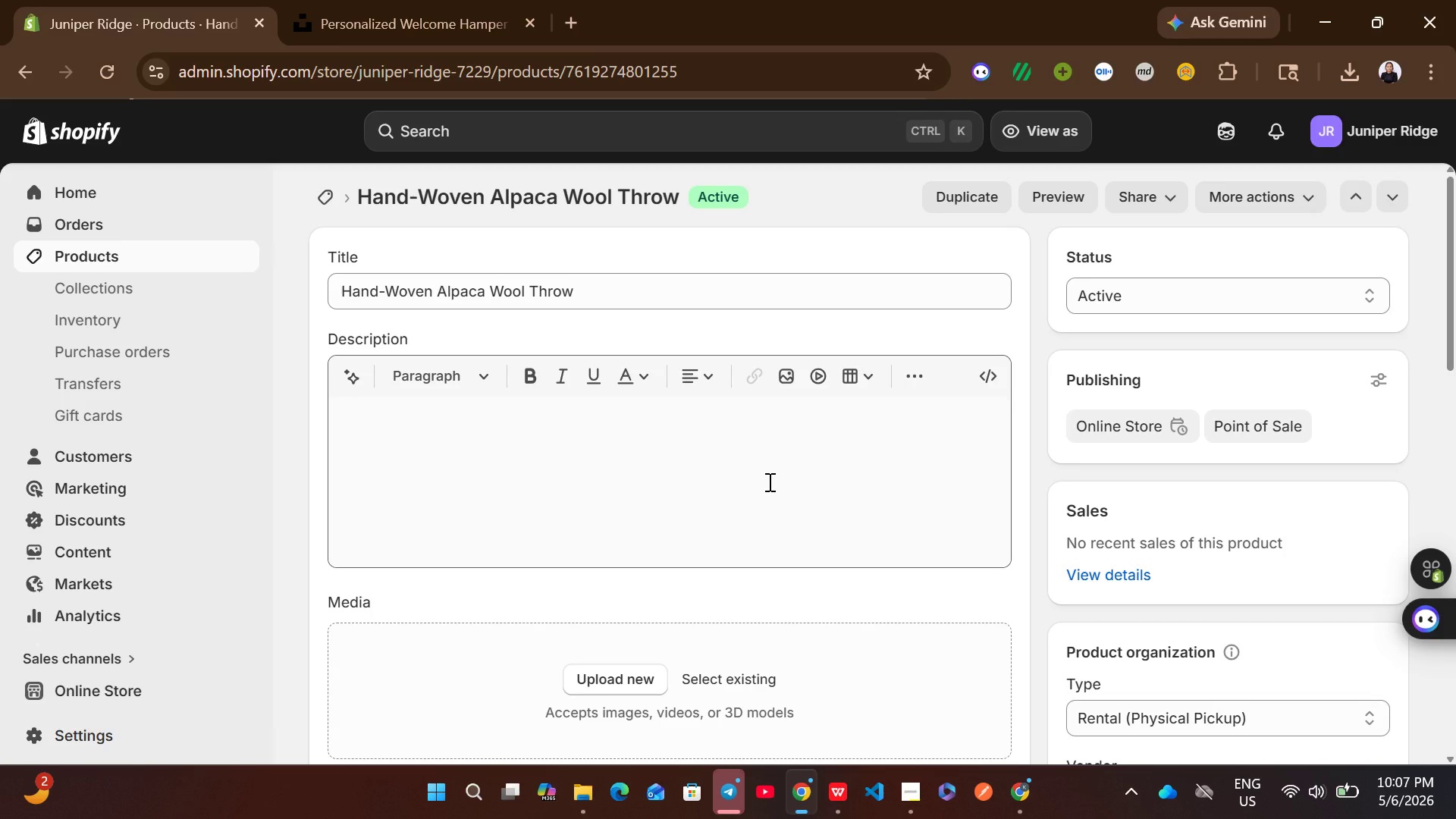 
left_click([768, 482])
 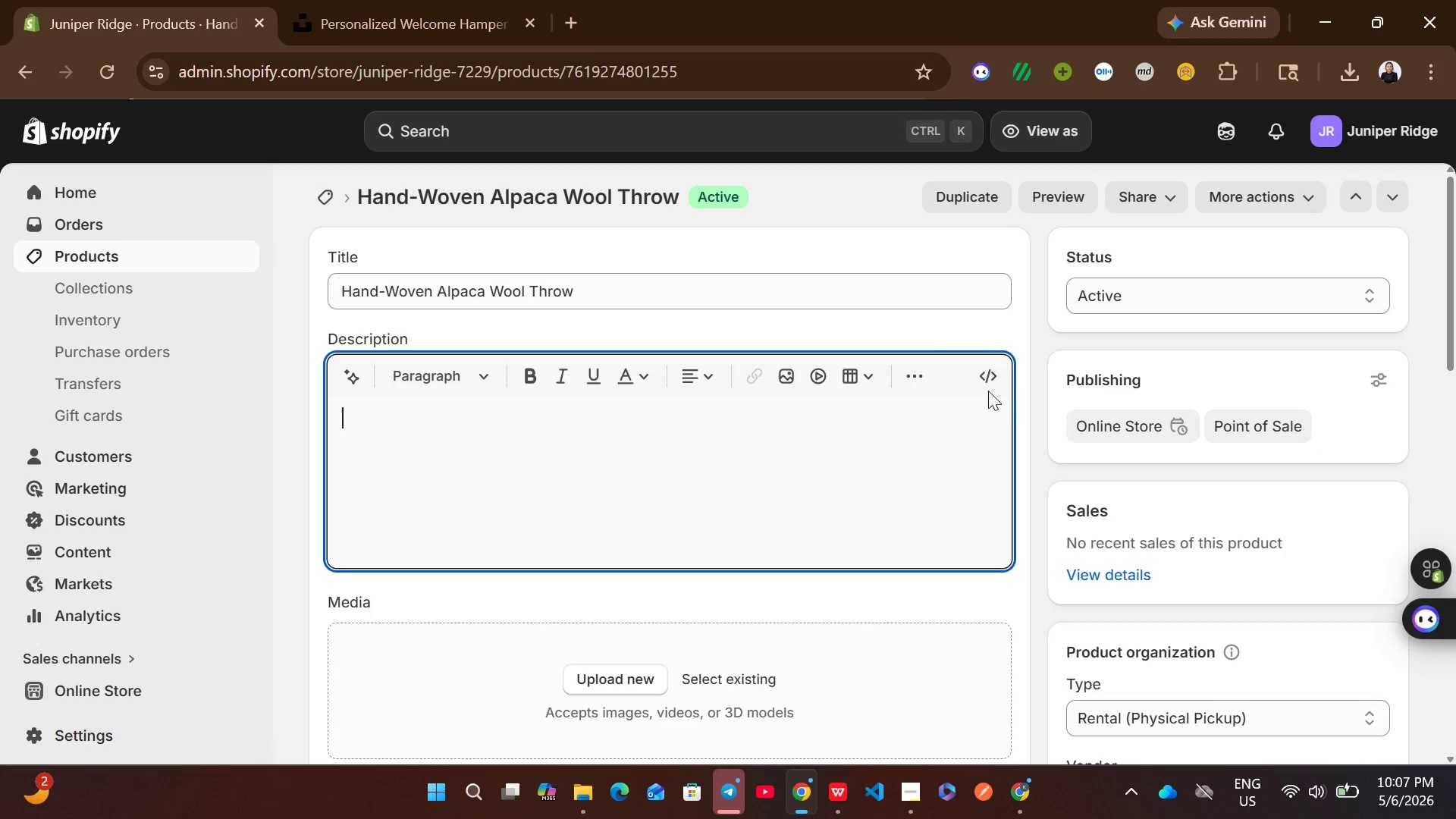 
left_click([988, 387])
 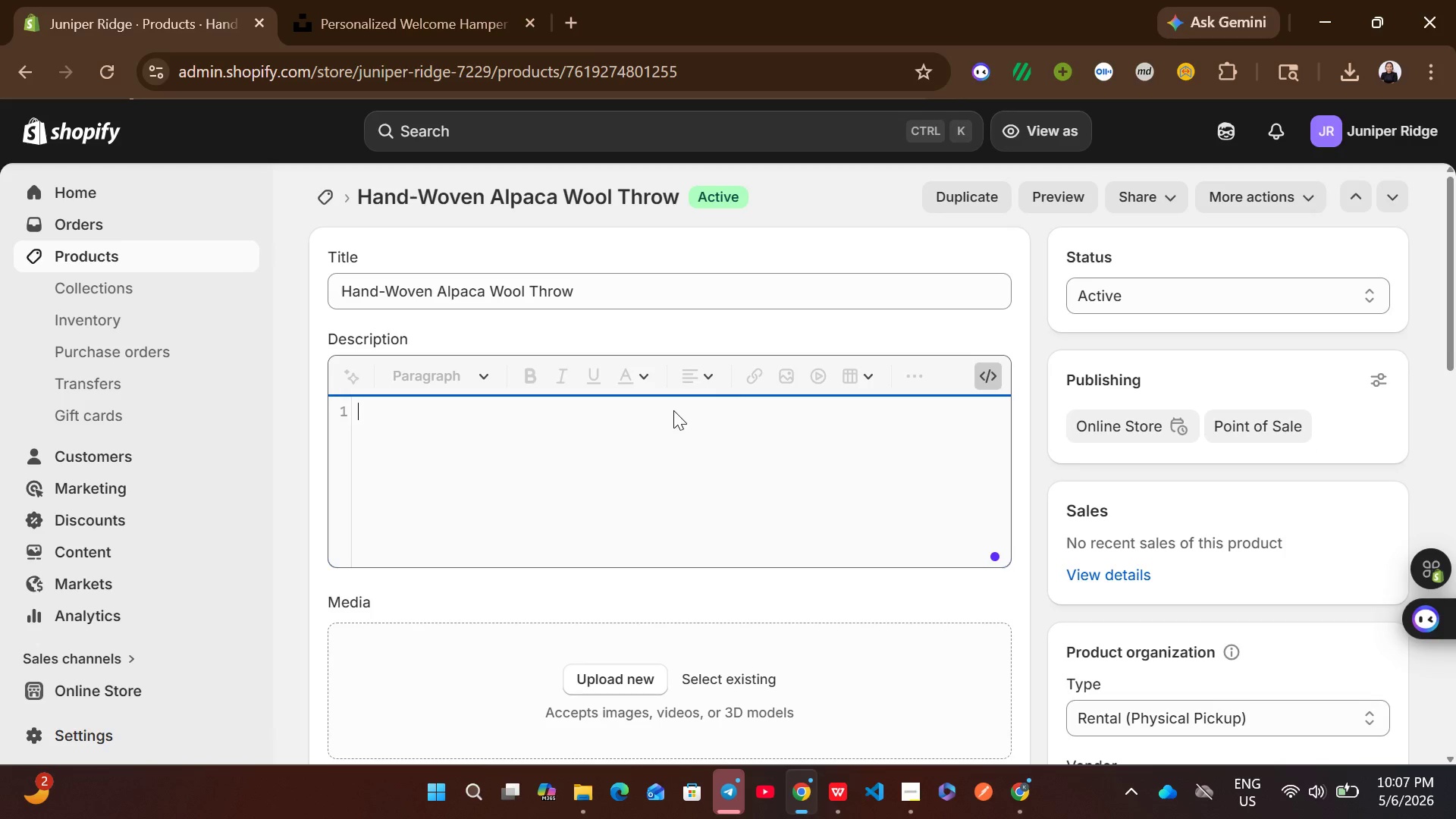 
key(Control+V)
 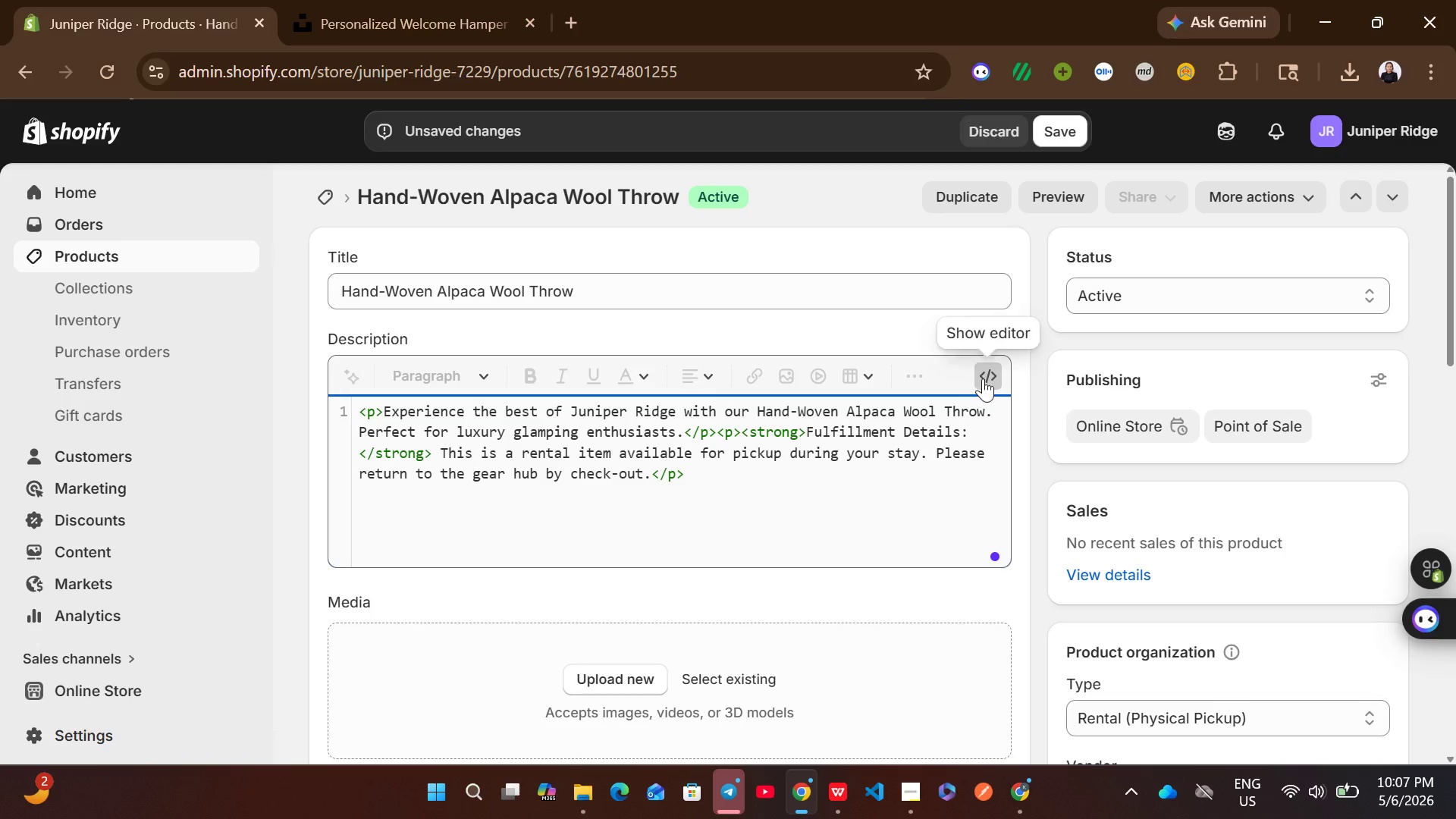 
left_click([986, 379])
 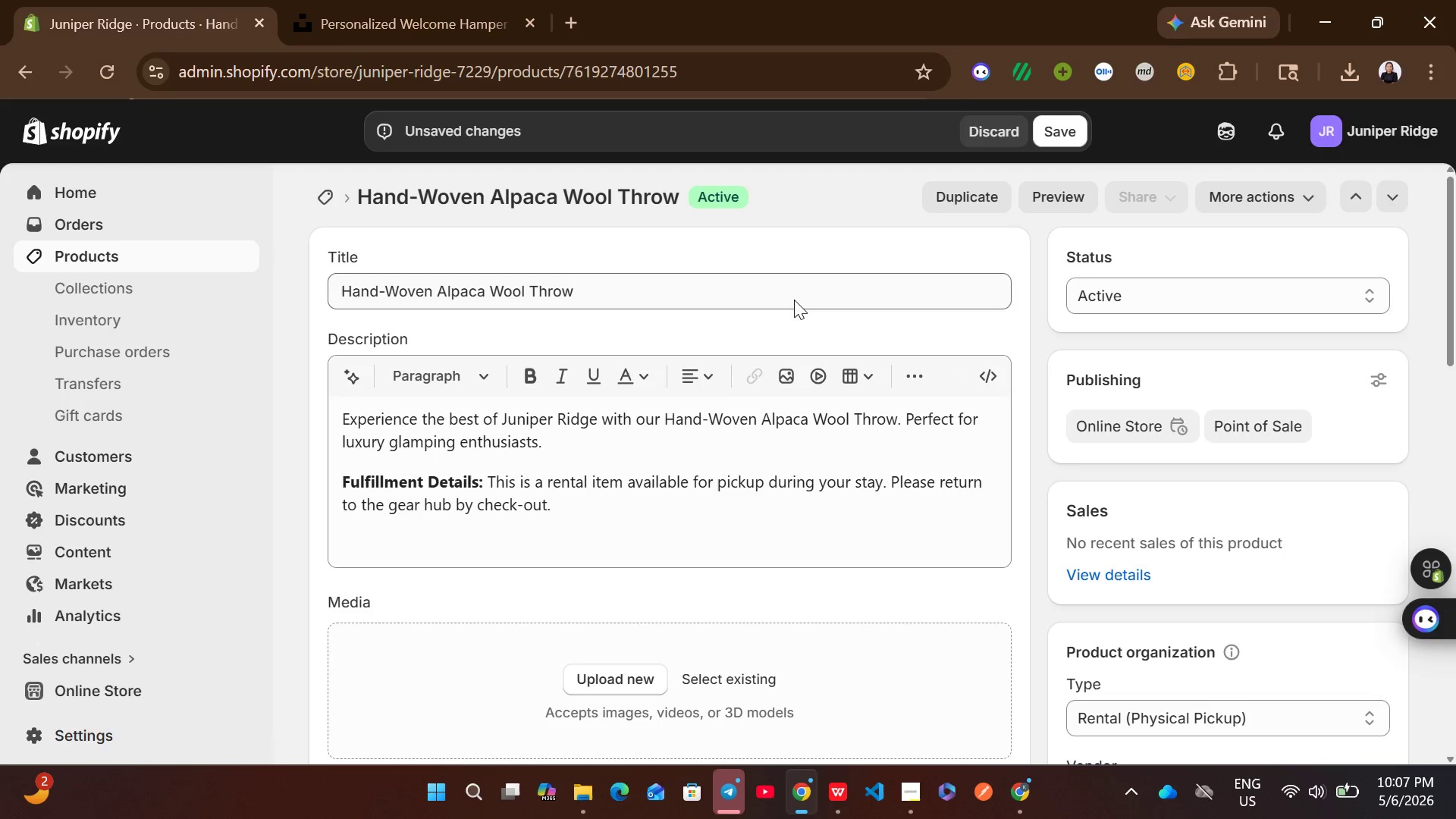 
left_click([794, 300])
 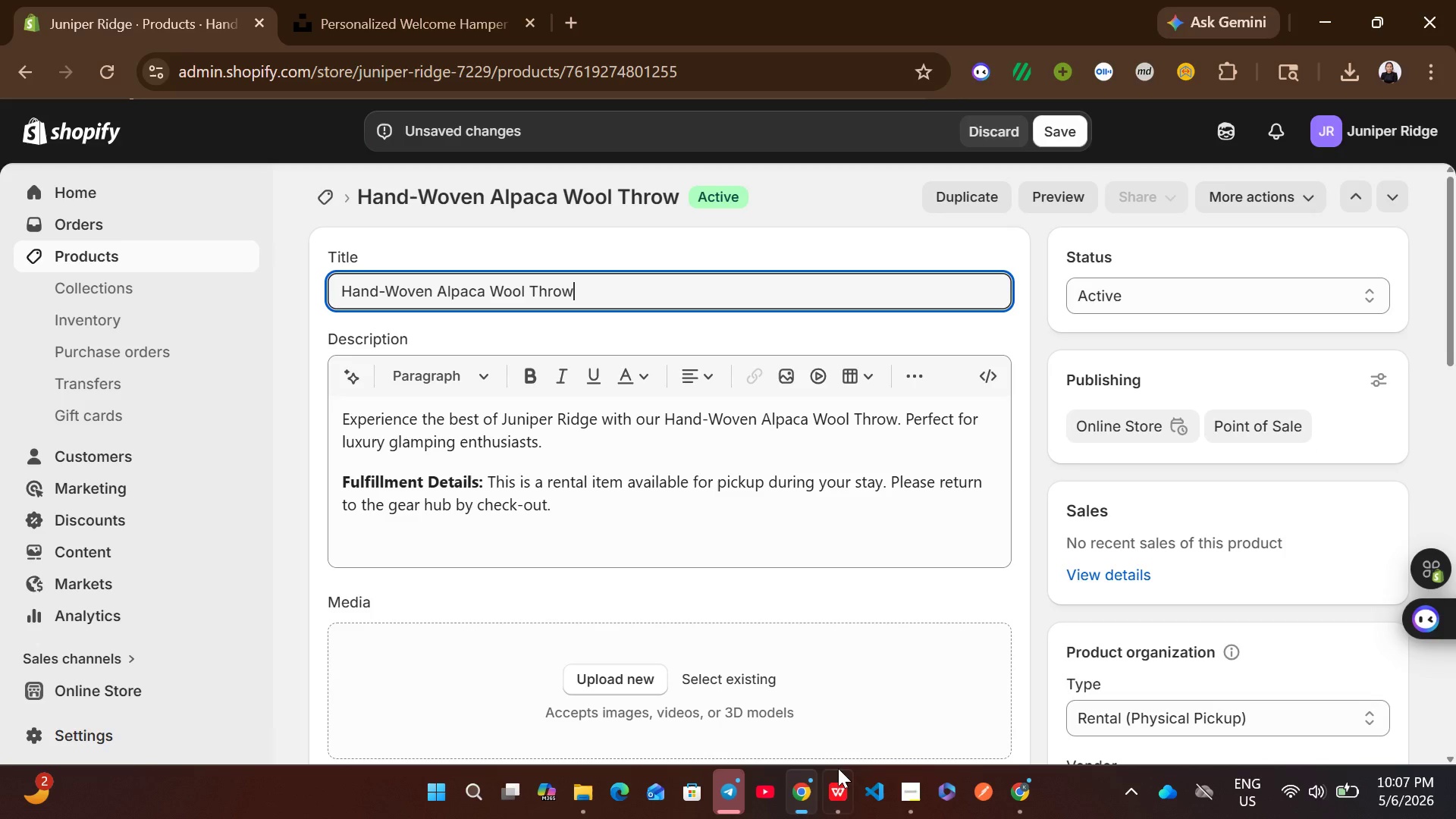 
left_click([845, 789])
 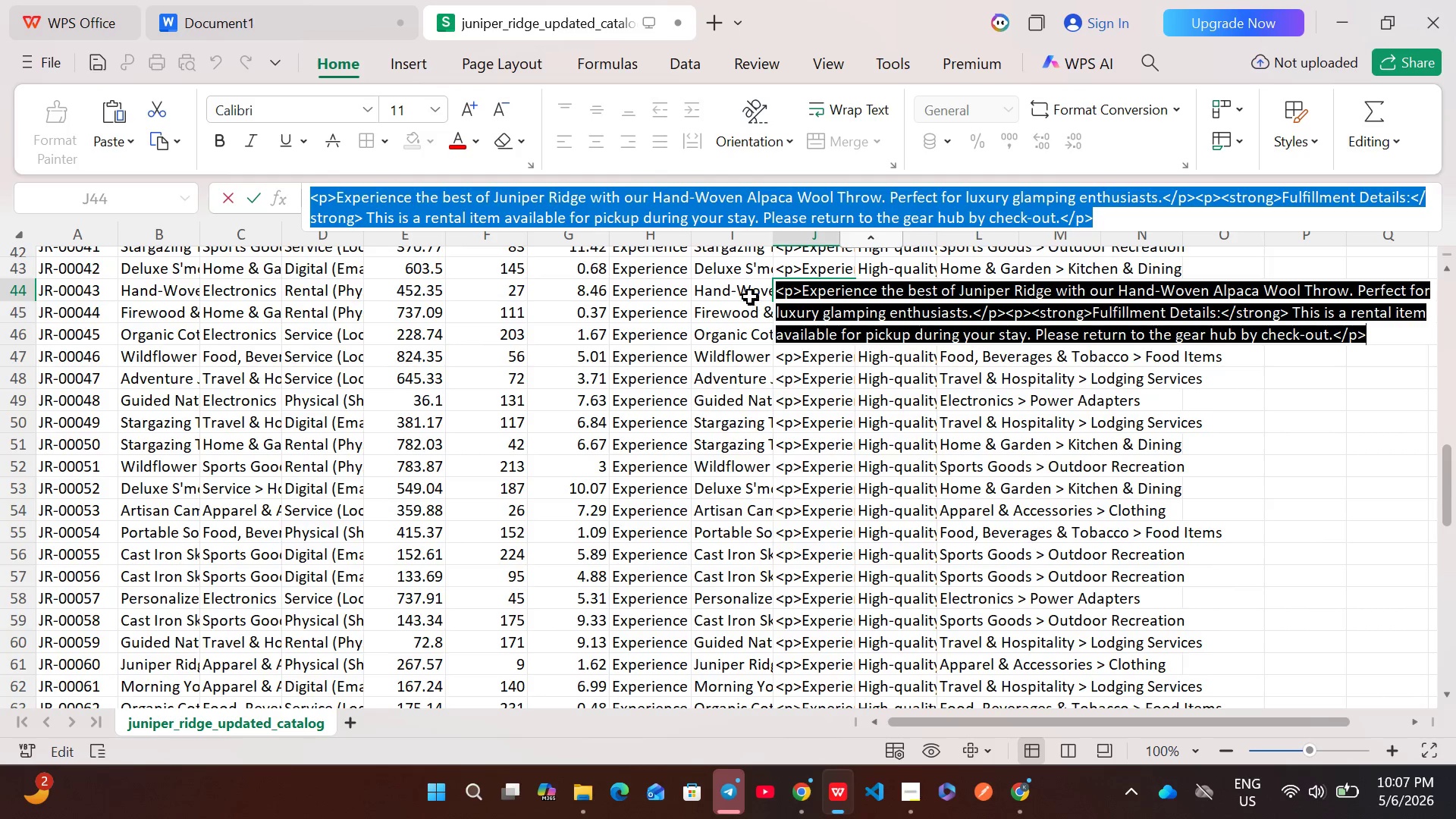 
double_click([748, 295])
 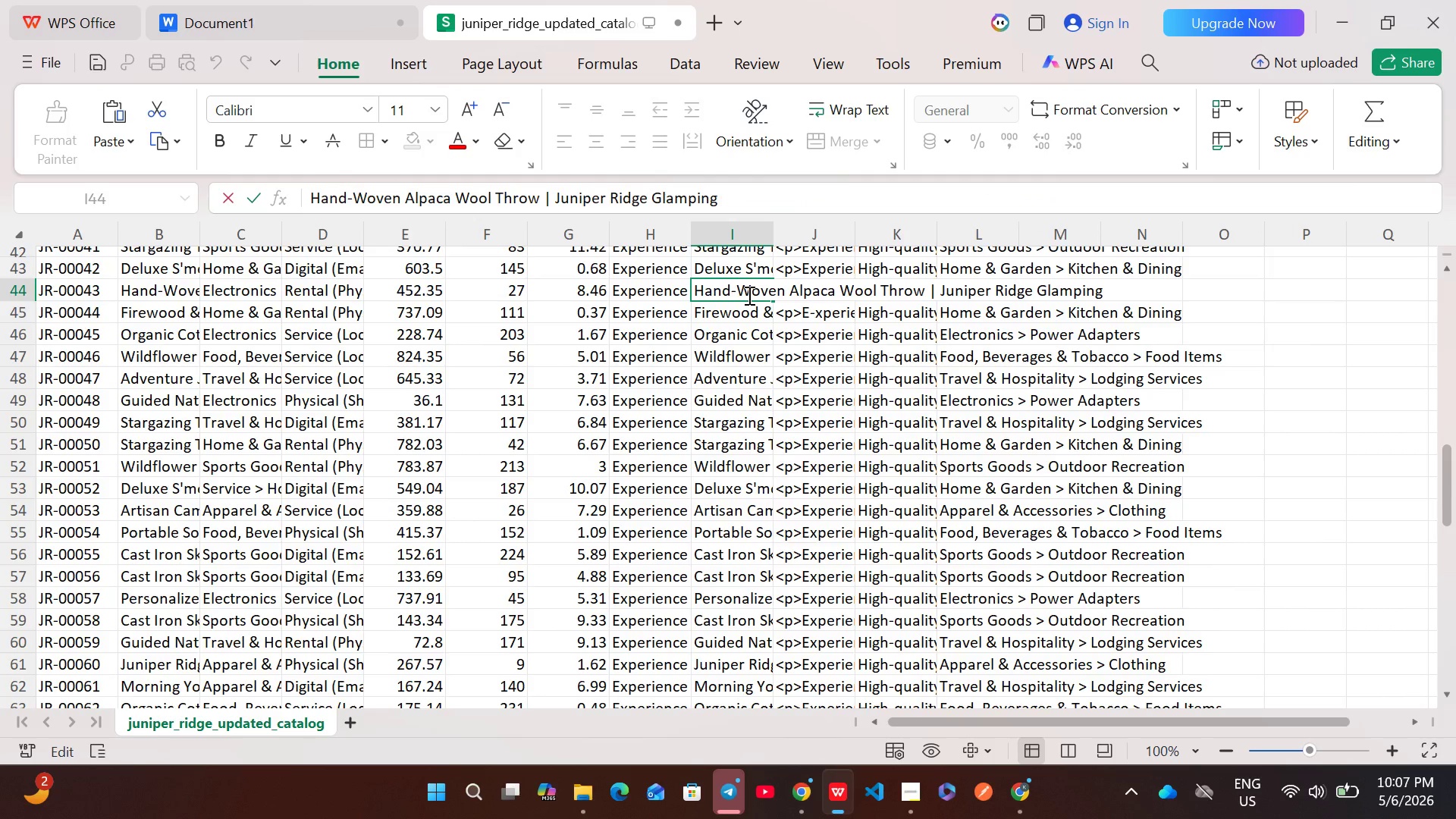 
key(Control+A)
 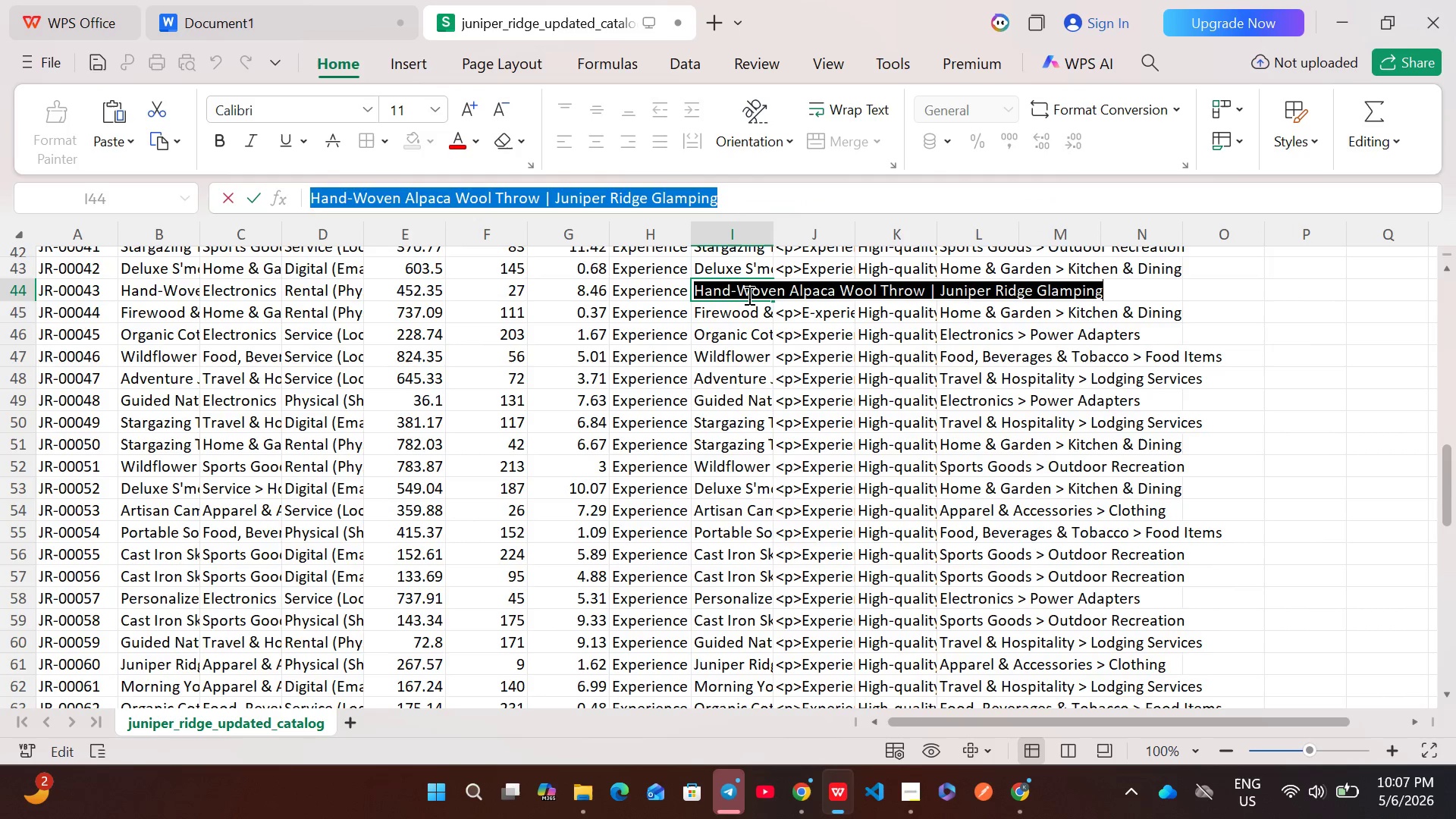 
key(Control+C)
 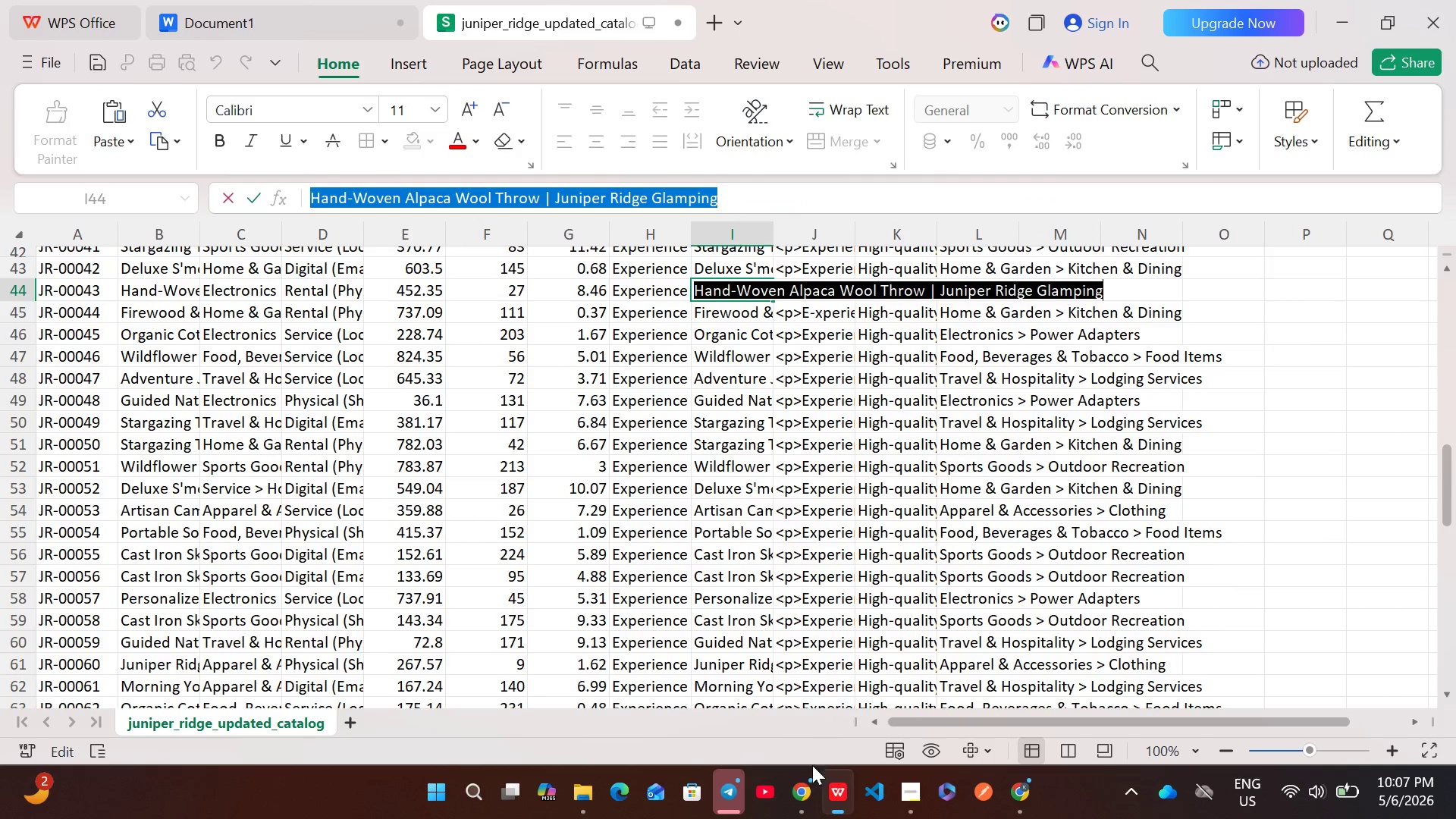 
left_click([804, 786])
 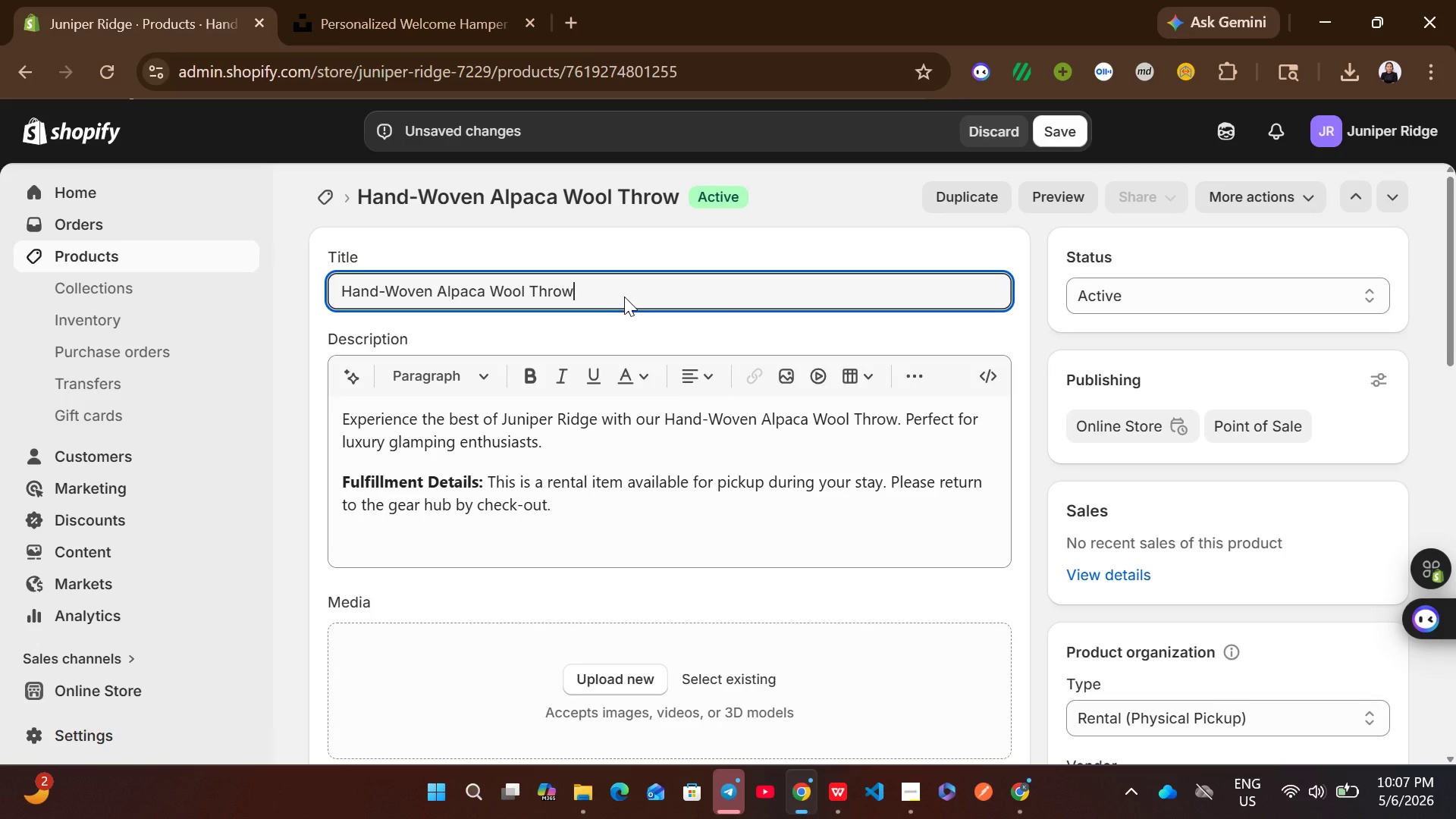 
key(Control+A)
 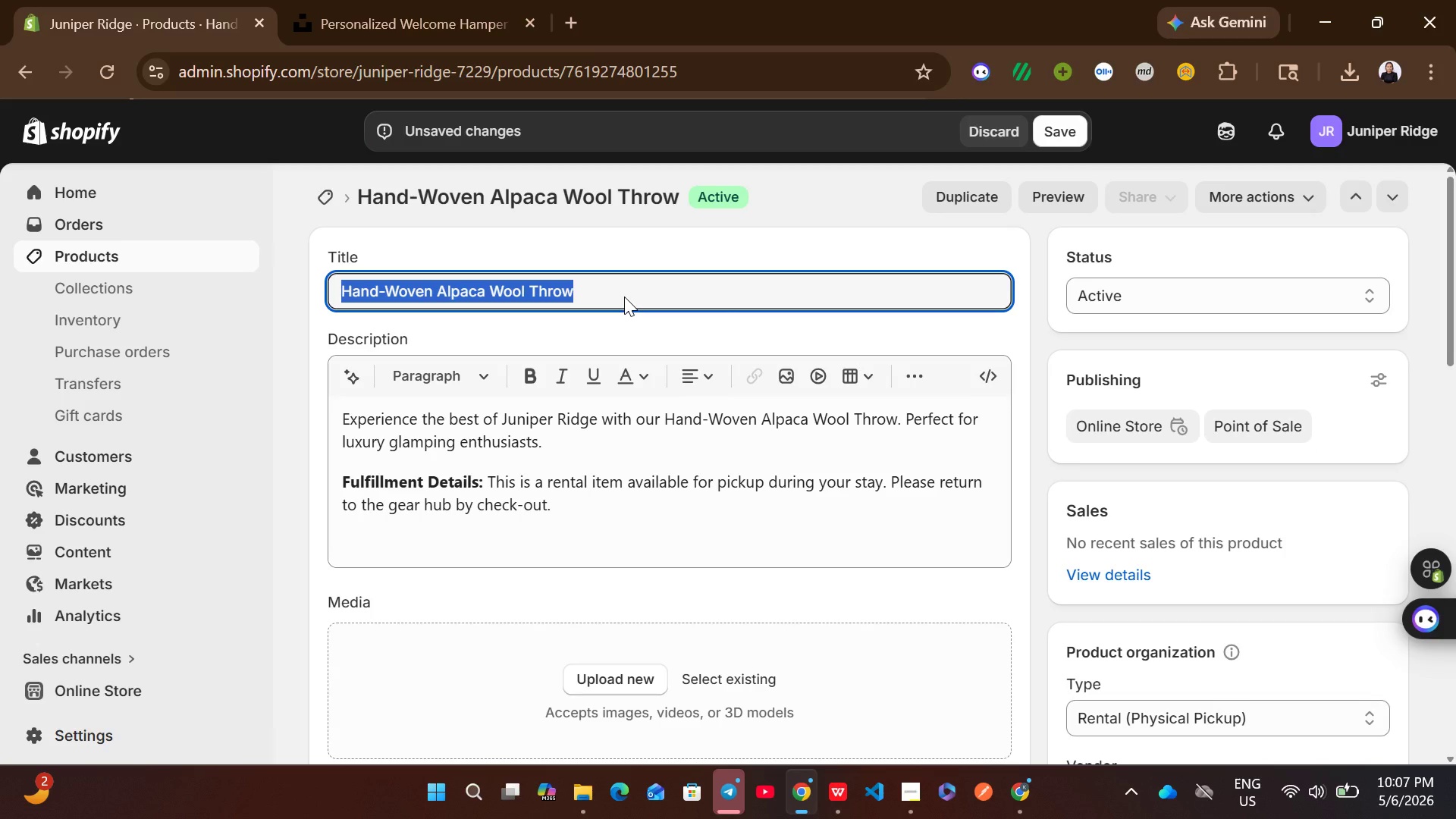 
key(Control+V)
 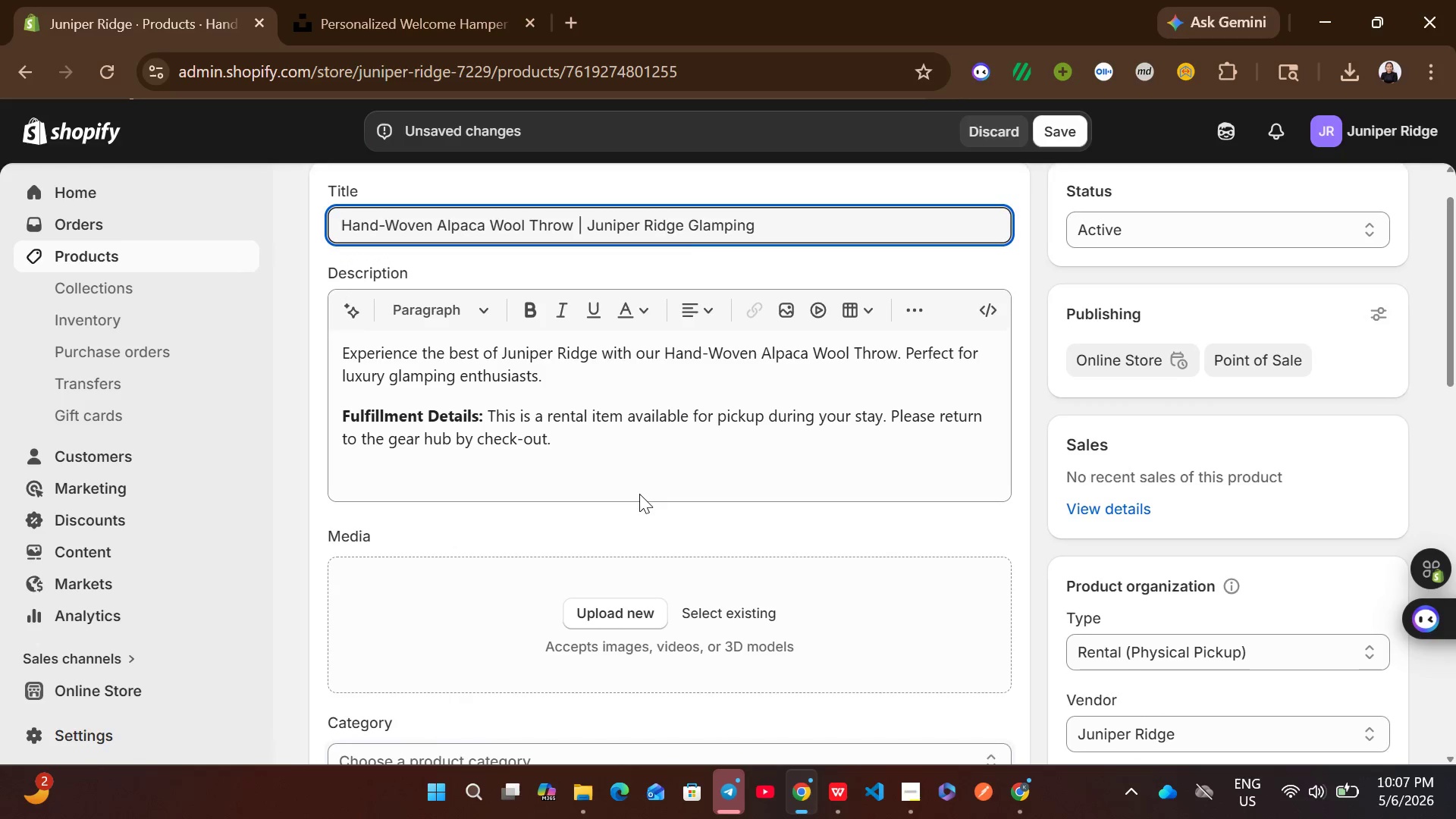 
key(Control+Z)
 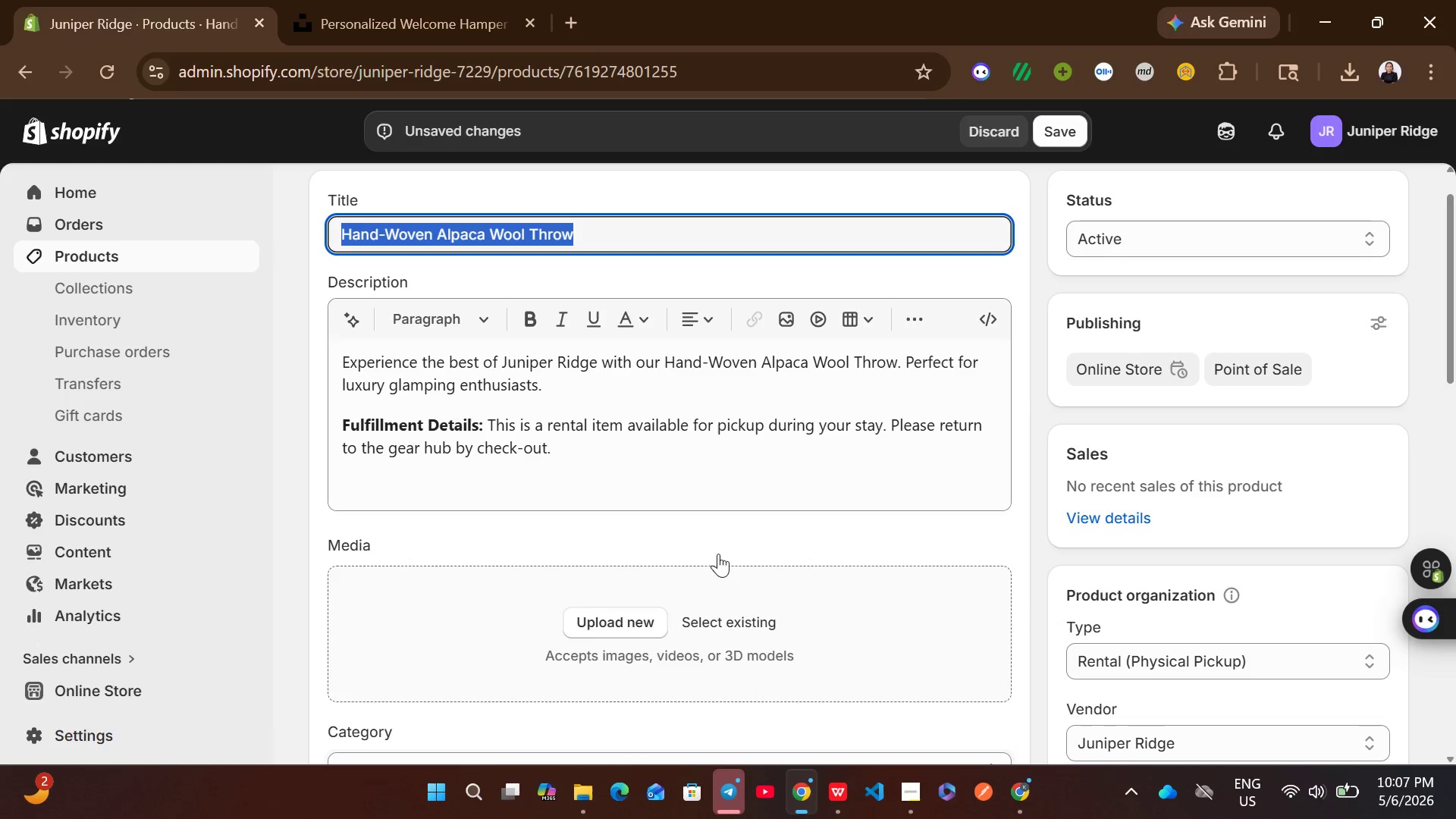 
left_click([723, 538])
 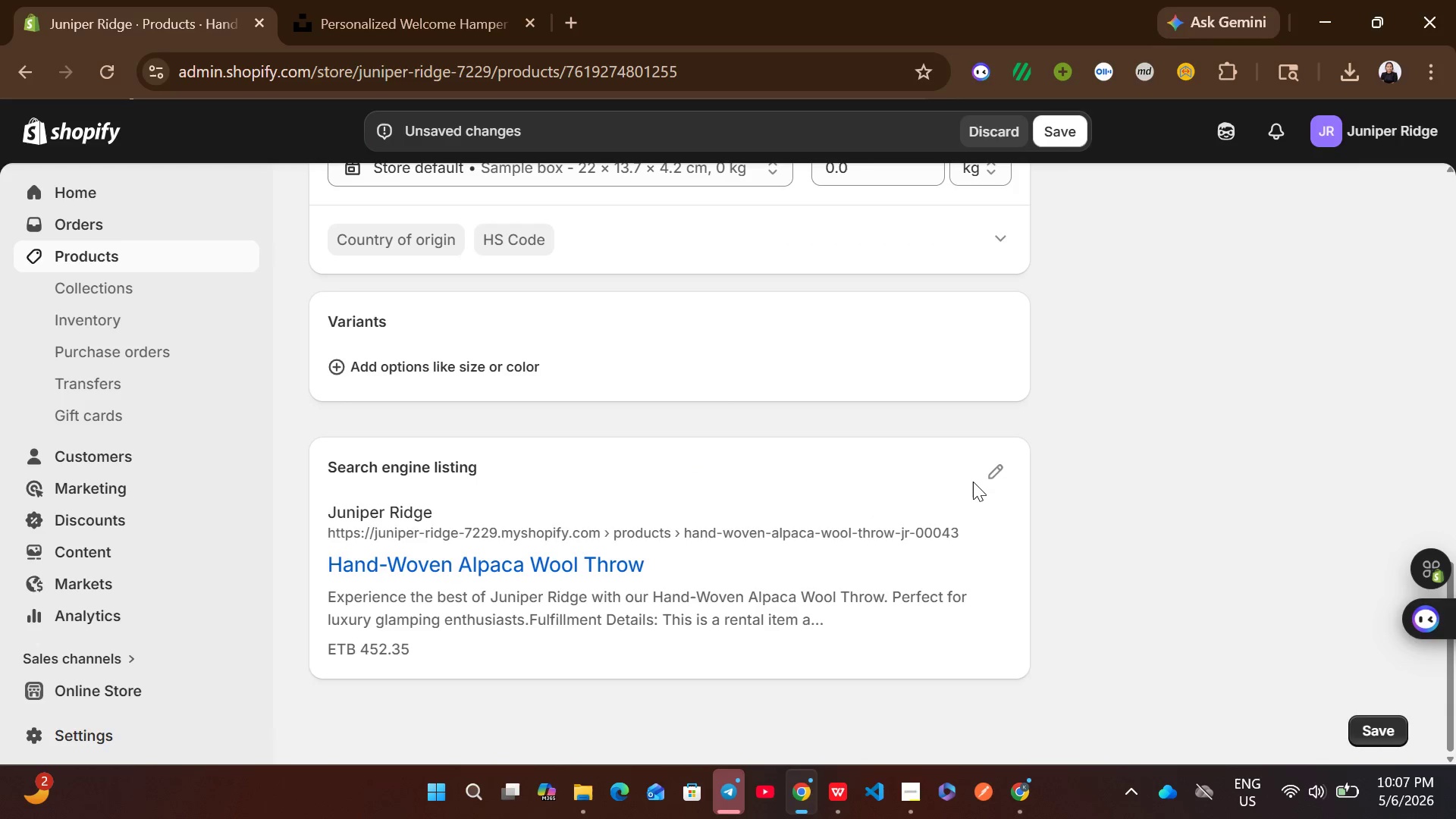 
left_click([1008, 465])
 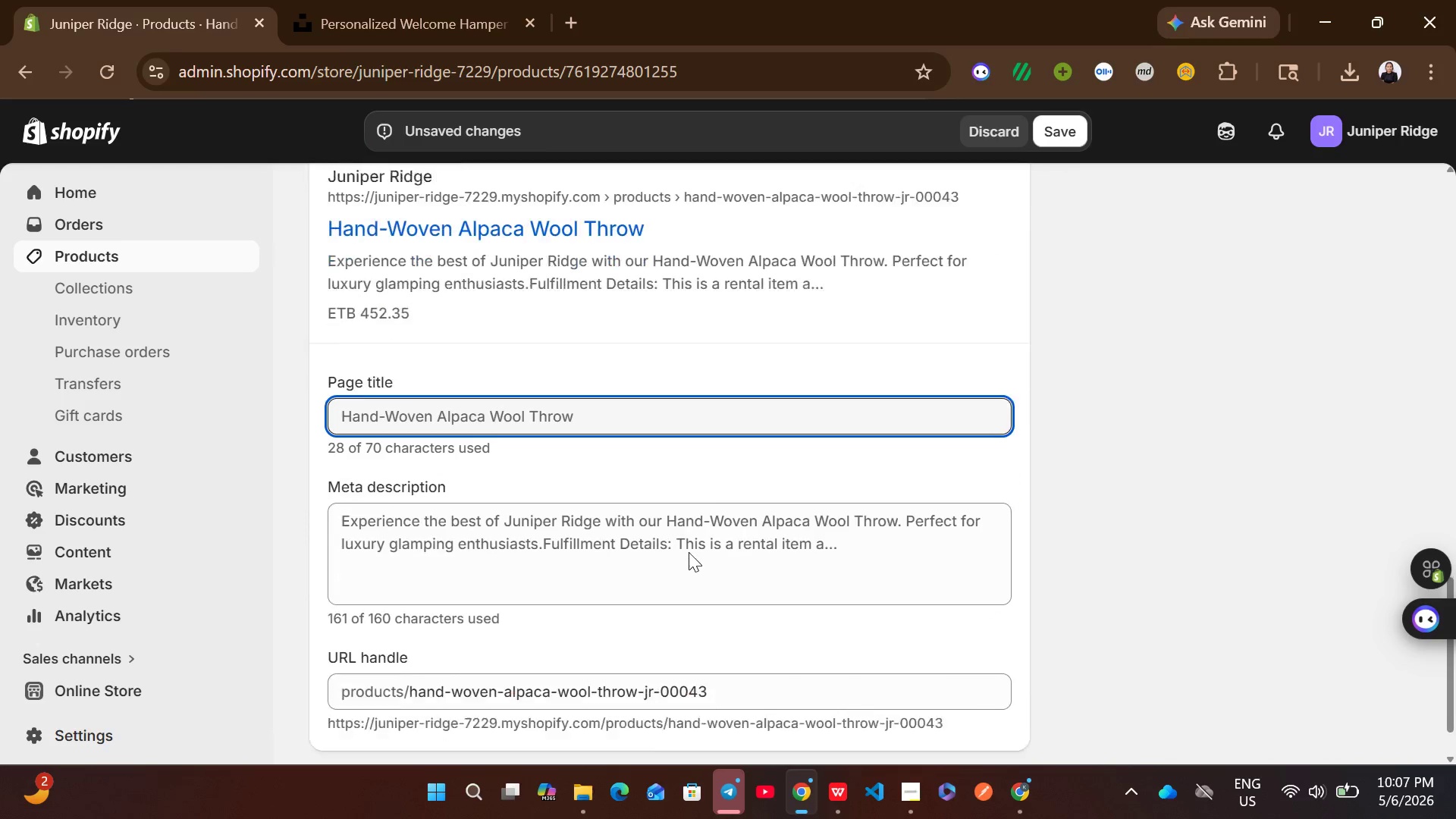 
left_click([582, 391])
 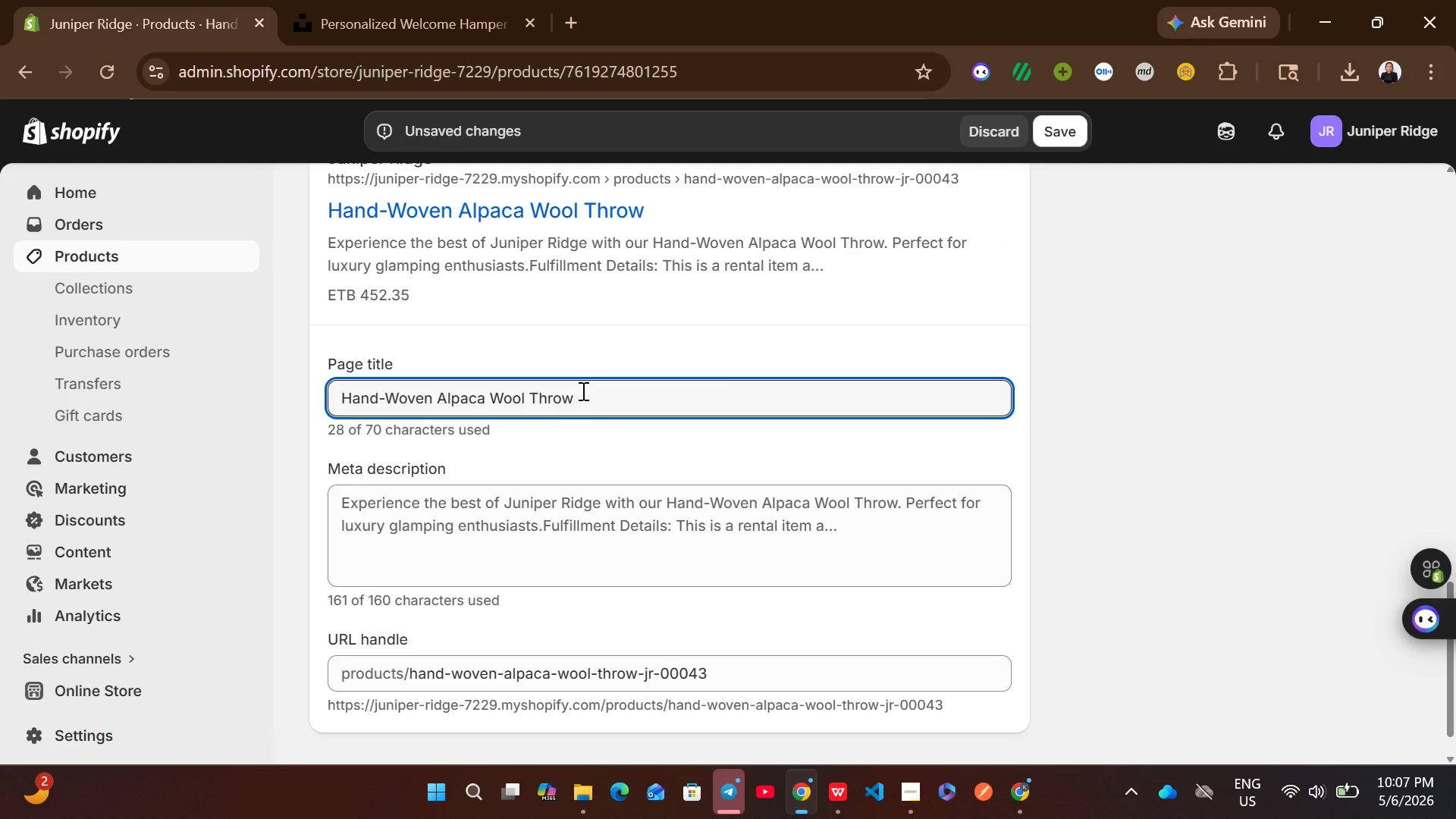 
key(Control+A)
 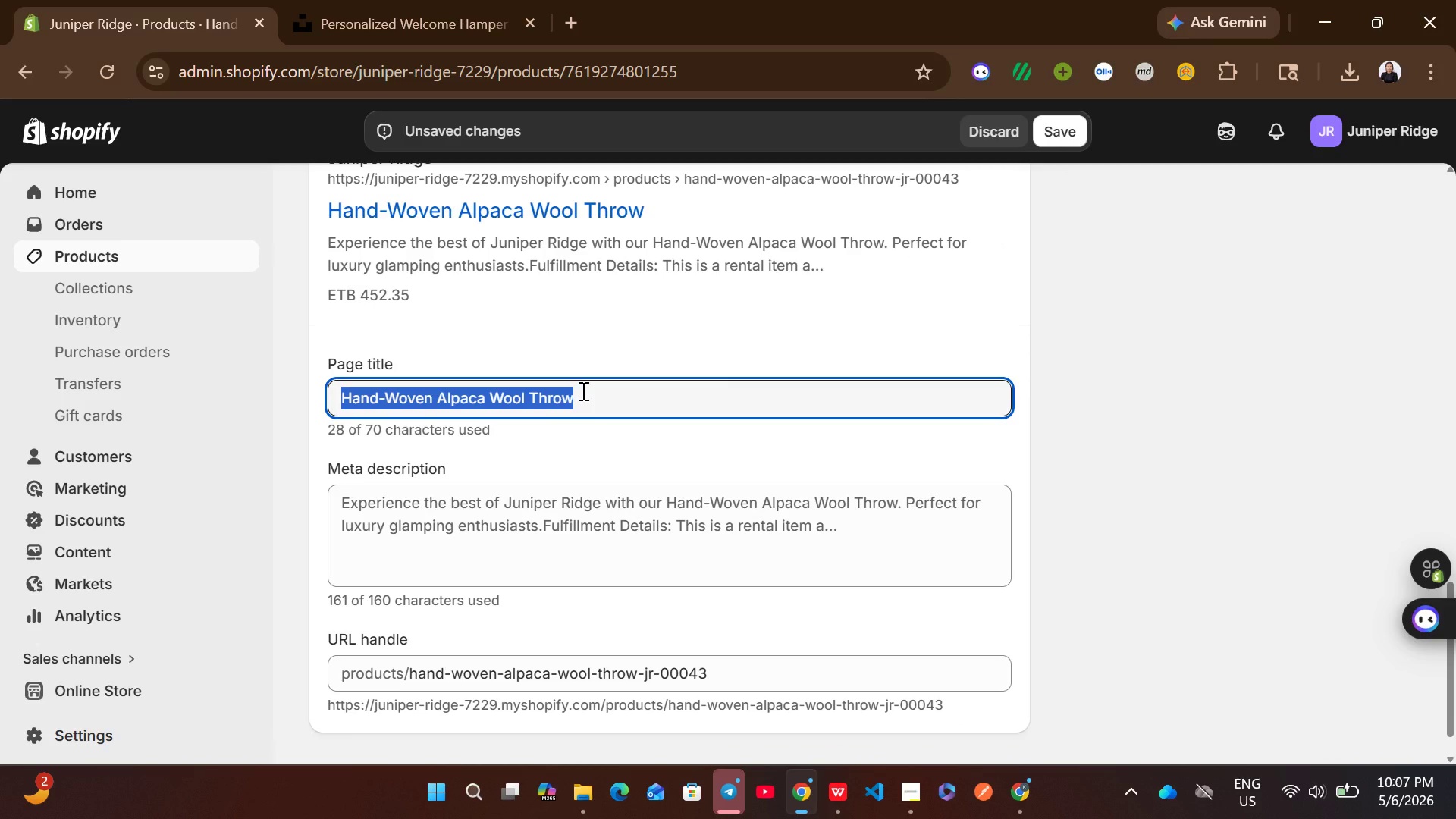 
key(Control+V)
 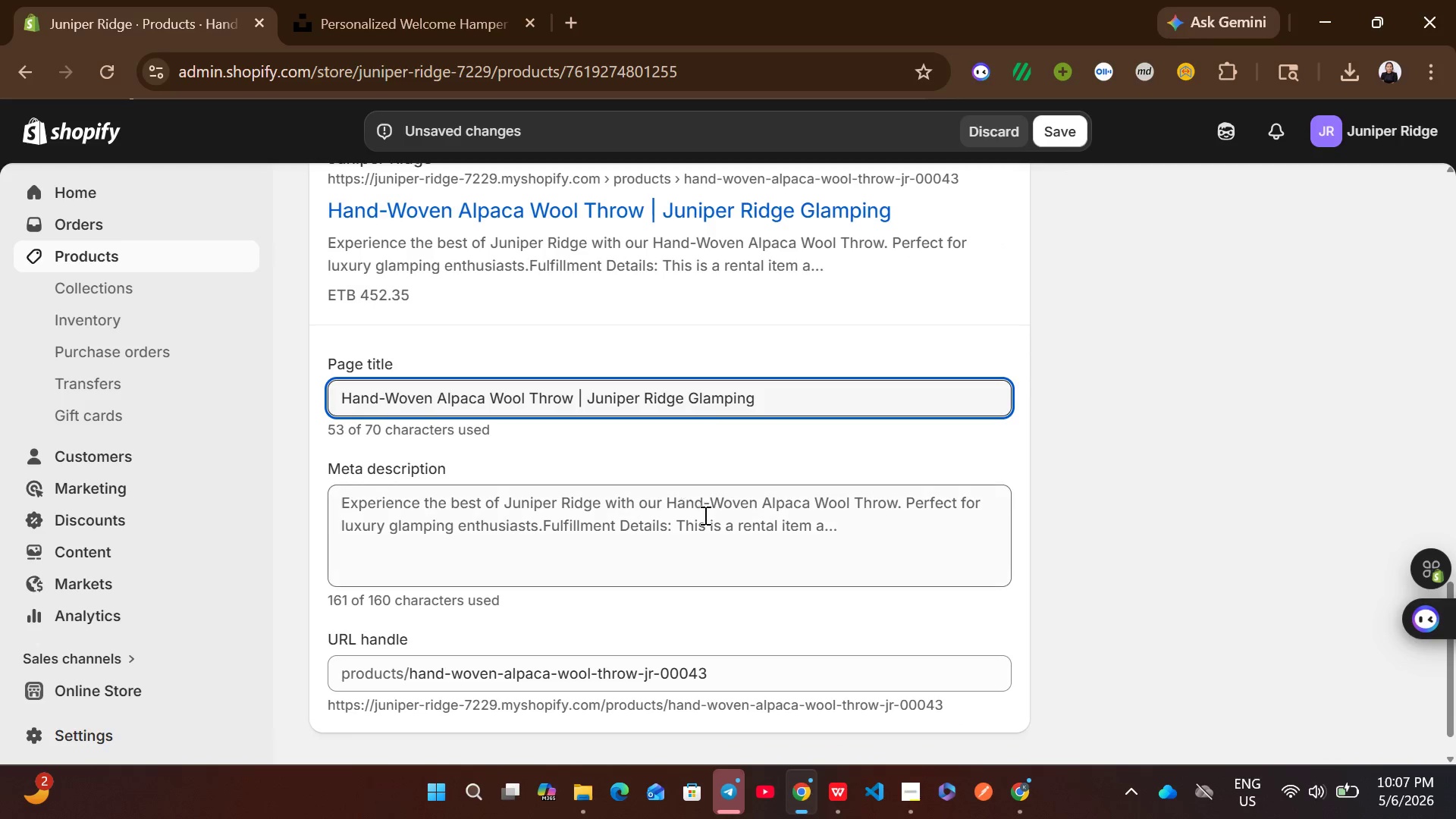 
left_click([704, 515])
 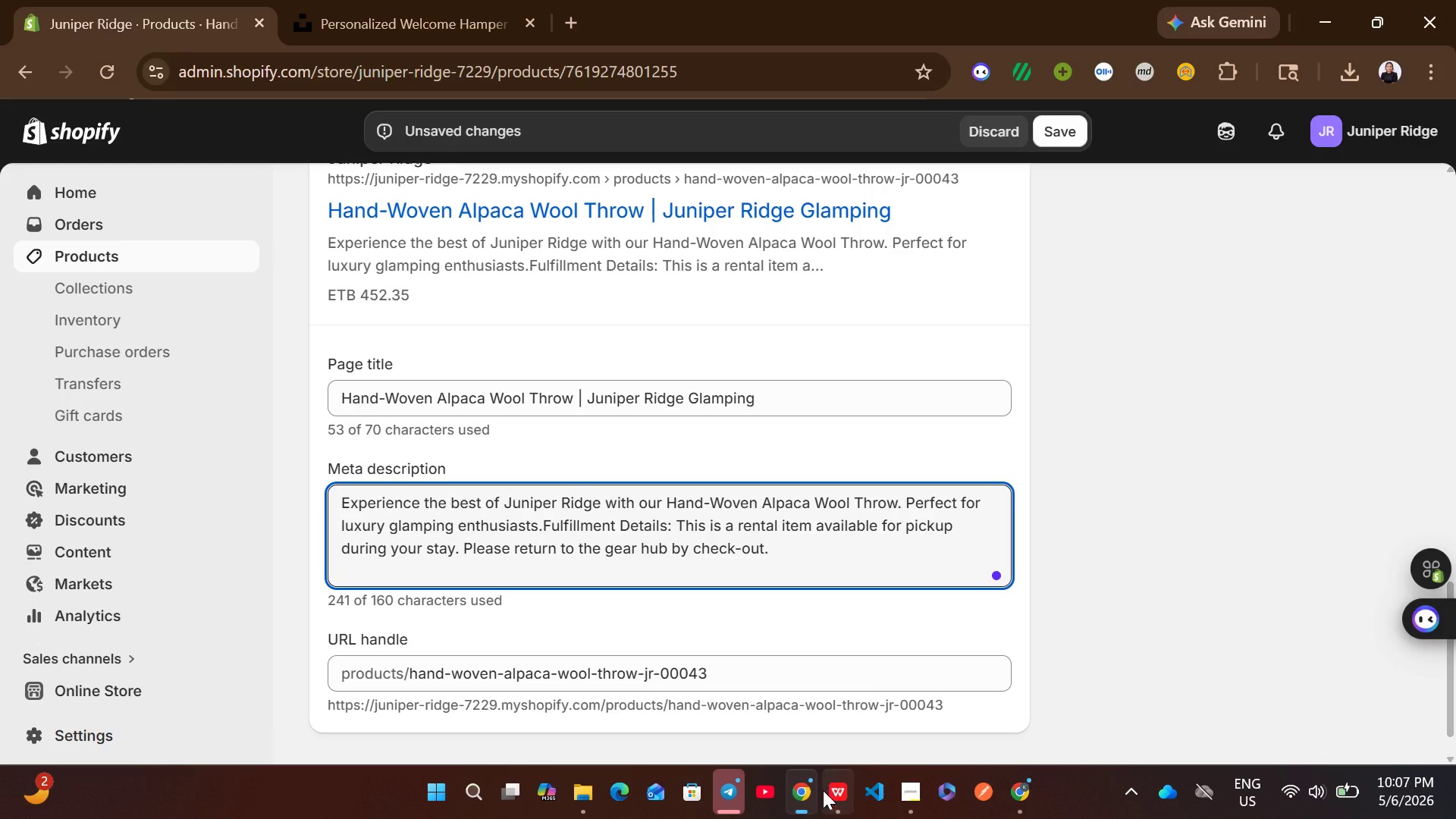 
left_click([823, 790])
 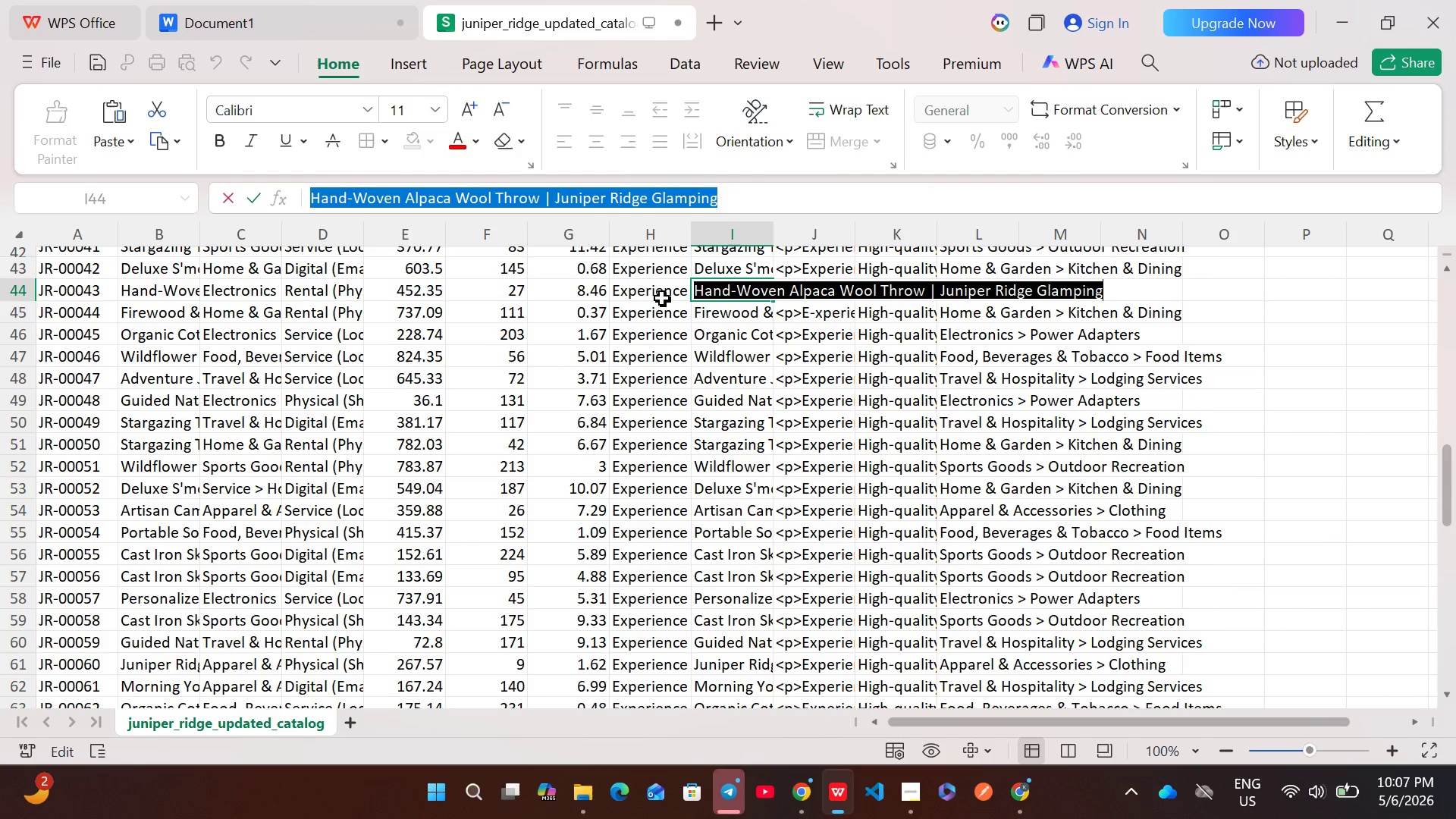 
double_click([648, 288])
 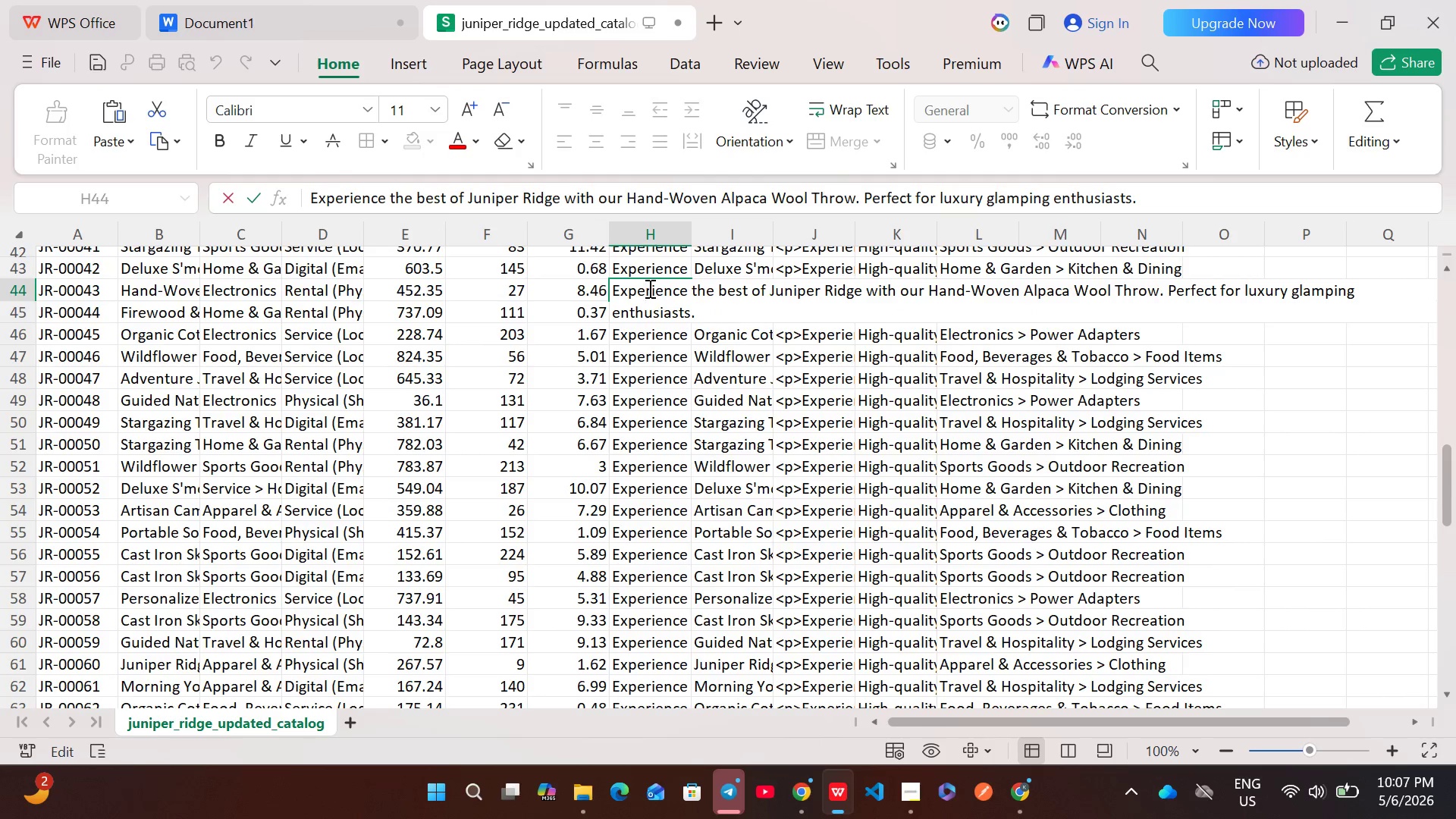 
key(Control+A)
 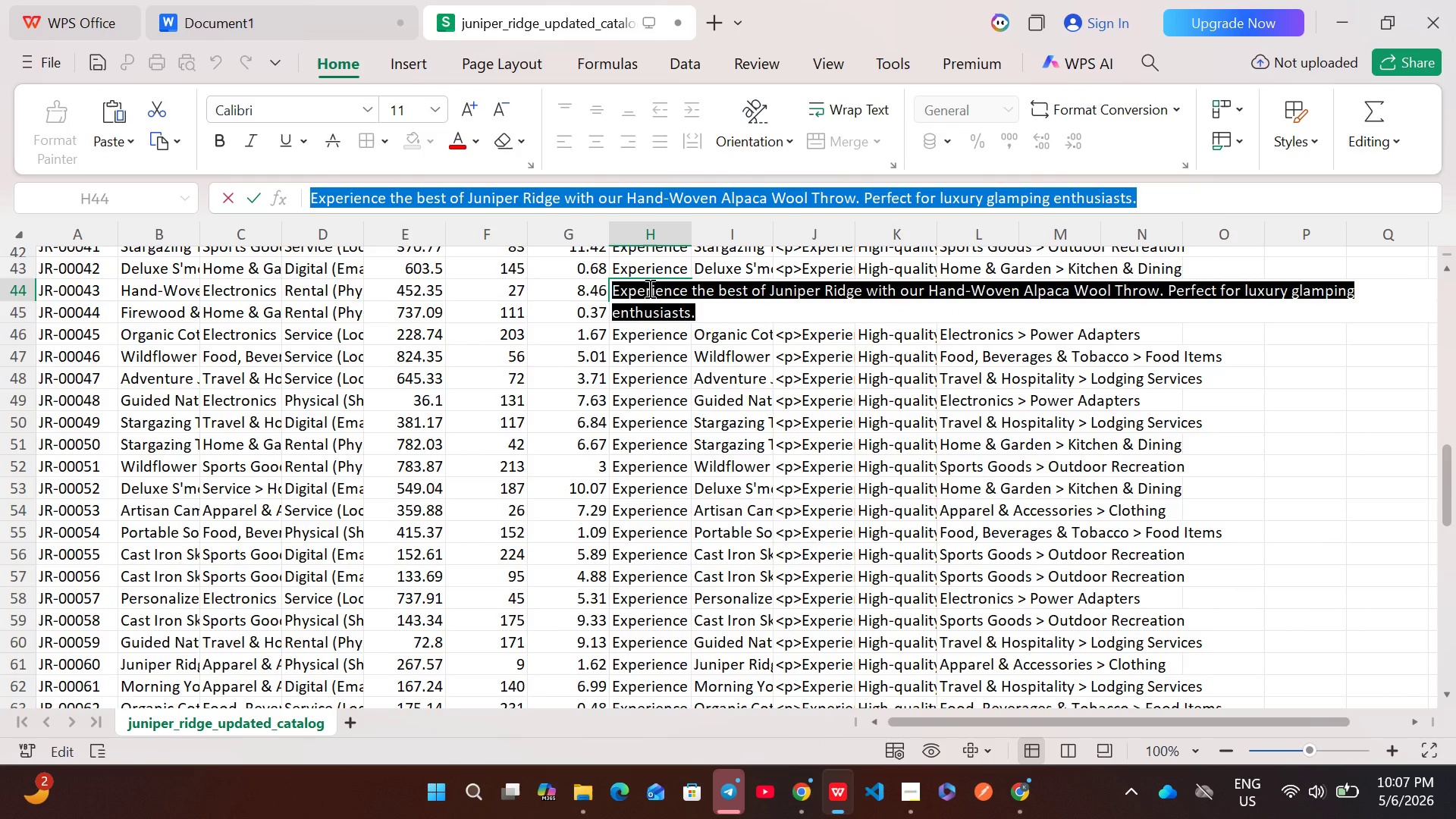 
key(Control+C)
 